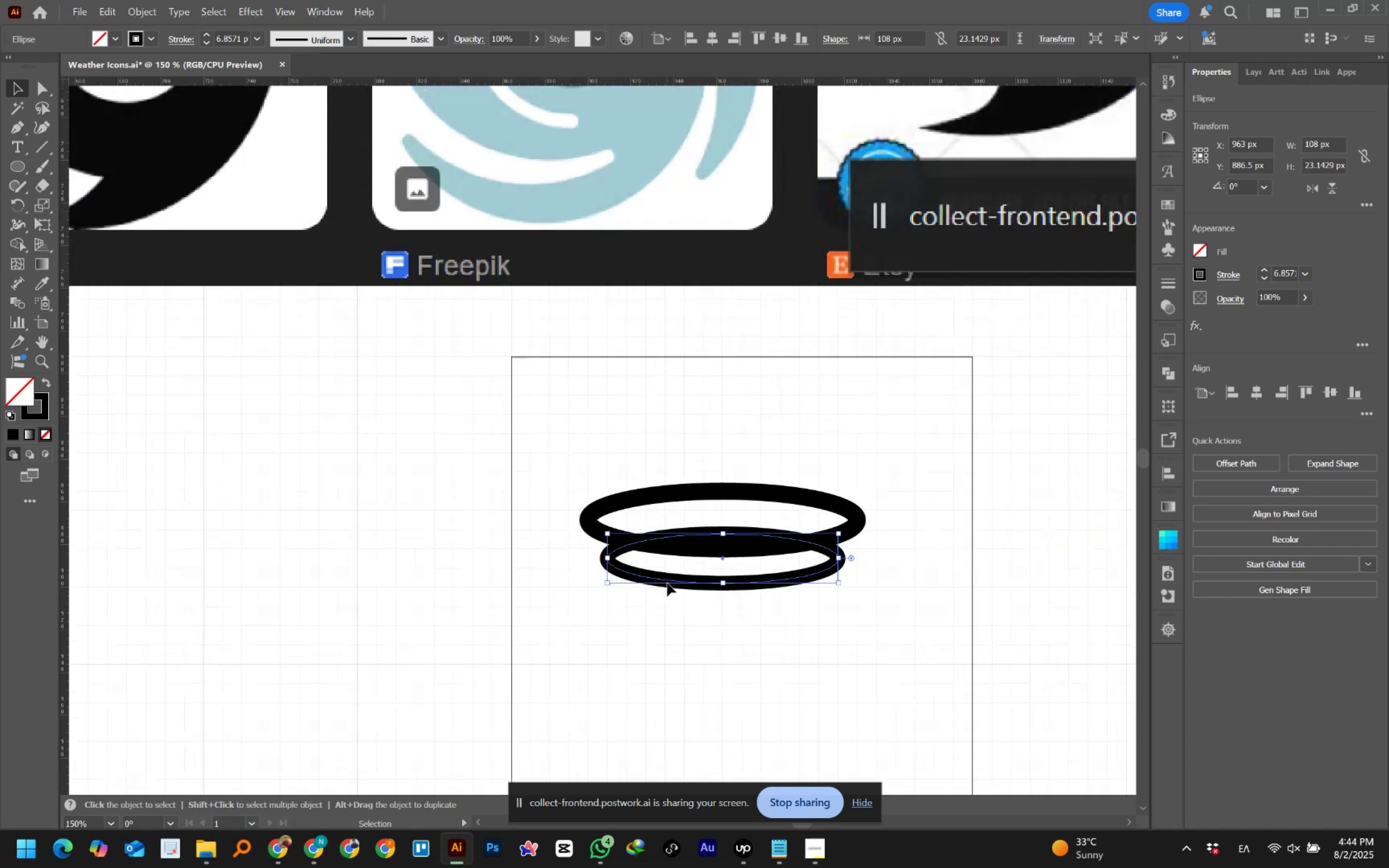 
hold_key(key=AltLeft, duration=0.78)
 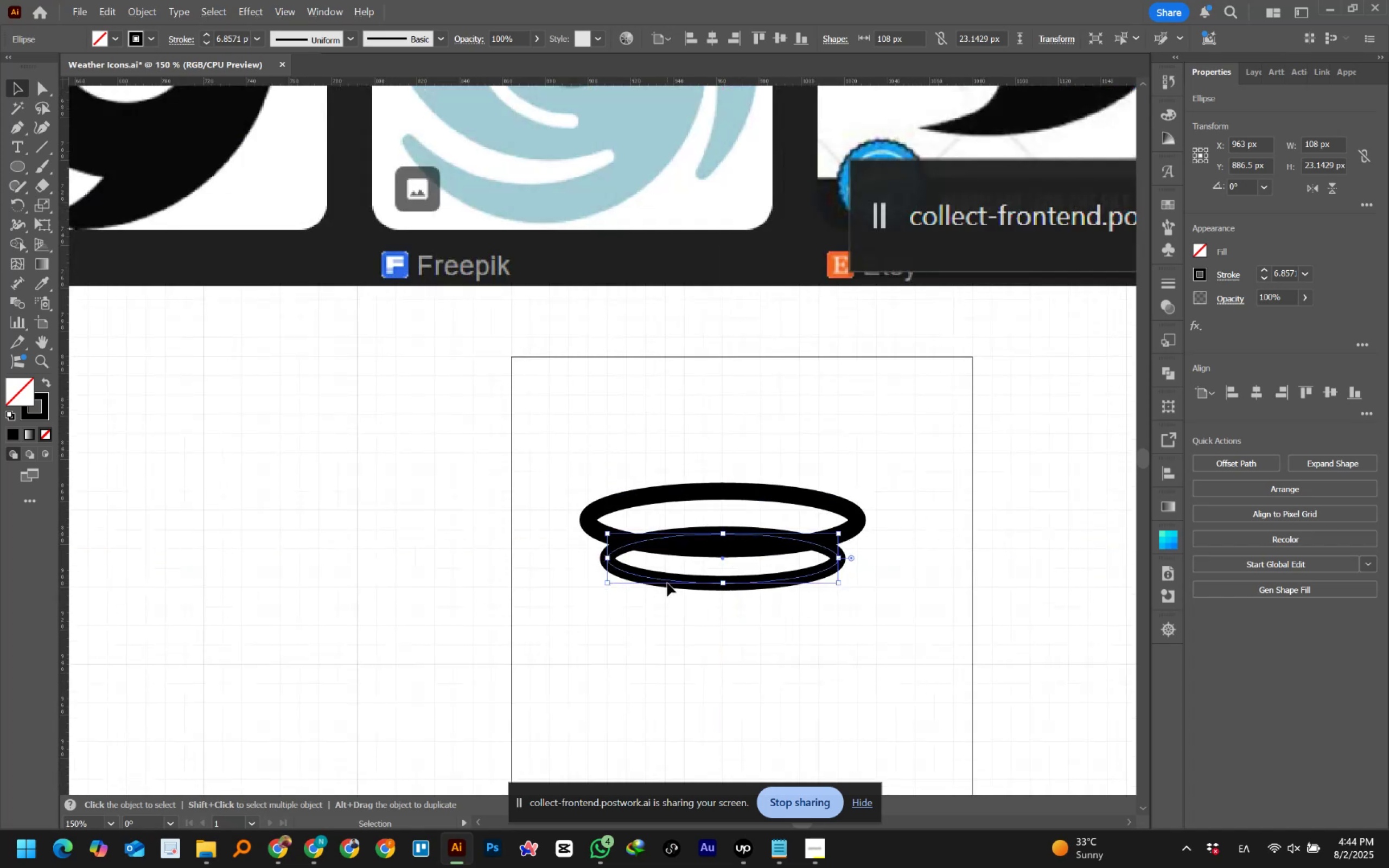 
hold_key(key=ControlLeft, duration=1.5)
 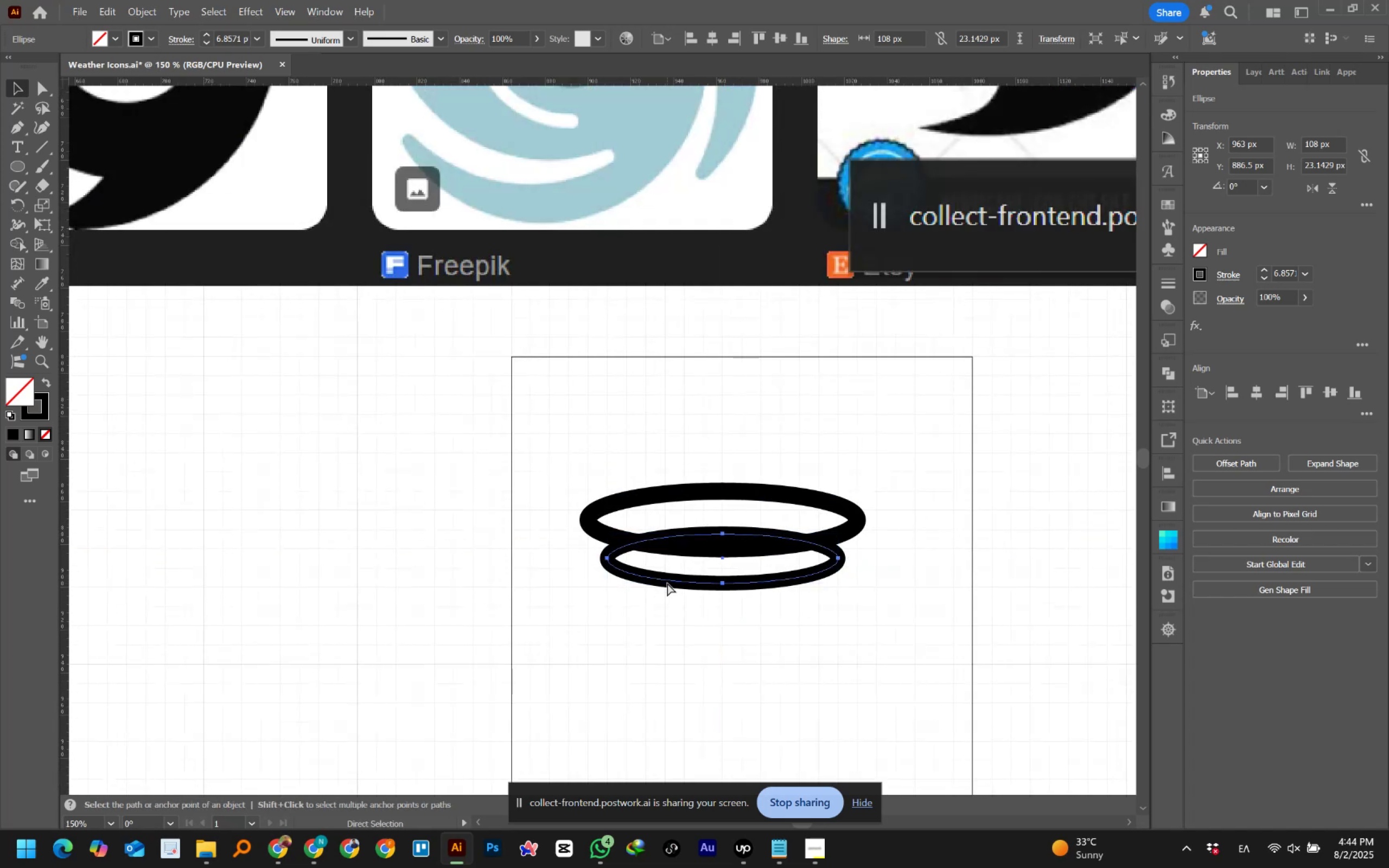 
hold_key(key=ControlLeft, duration=1.19)
 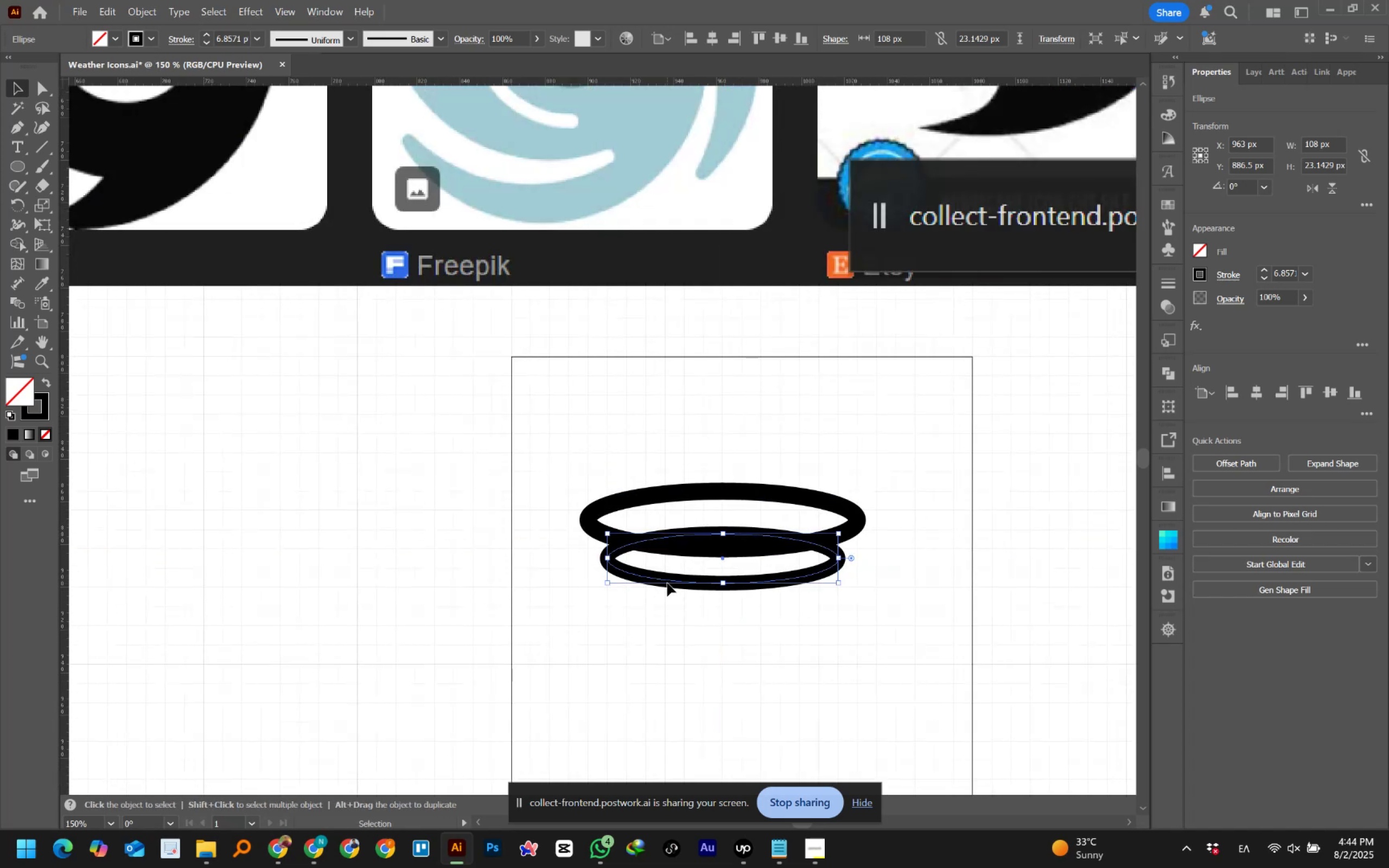 
hold_key(key=AltLeft, duration=1.51)
scroll: coordinate [667, 583], scroll_direction: down, amount: 1.0
 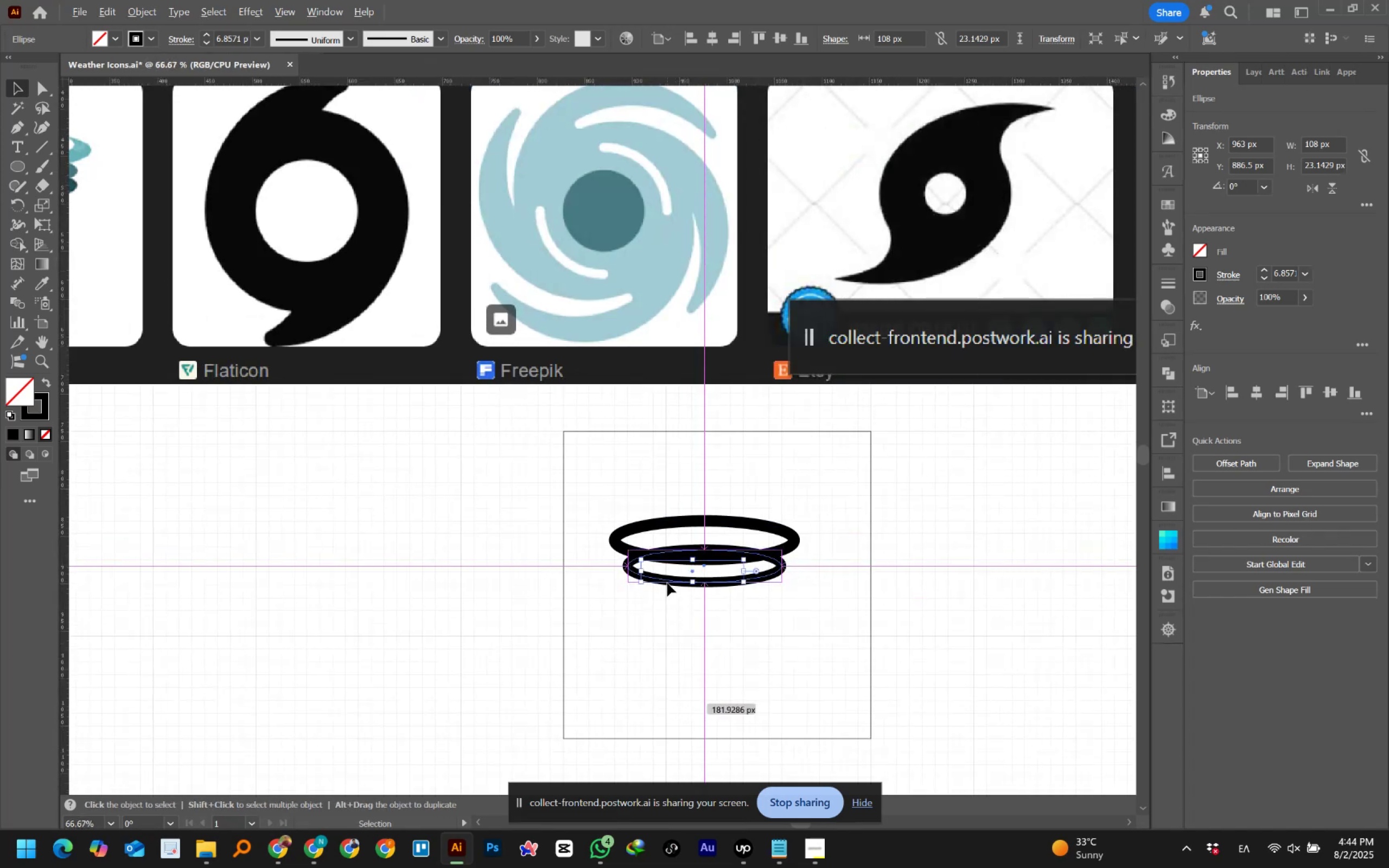 
key(Alt+AltLeft)
 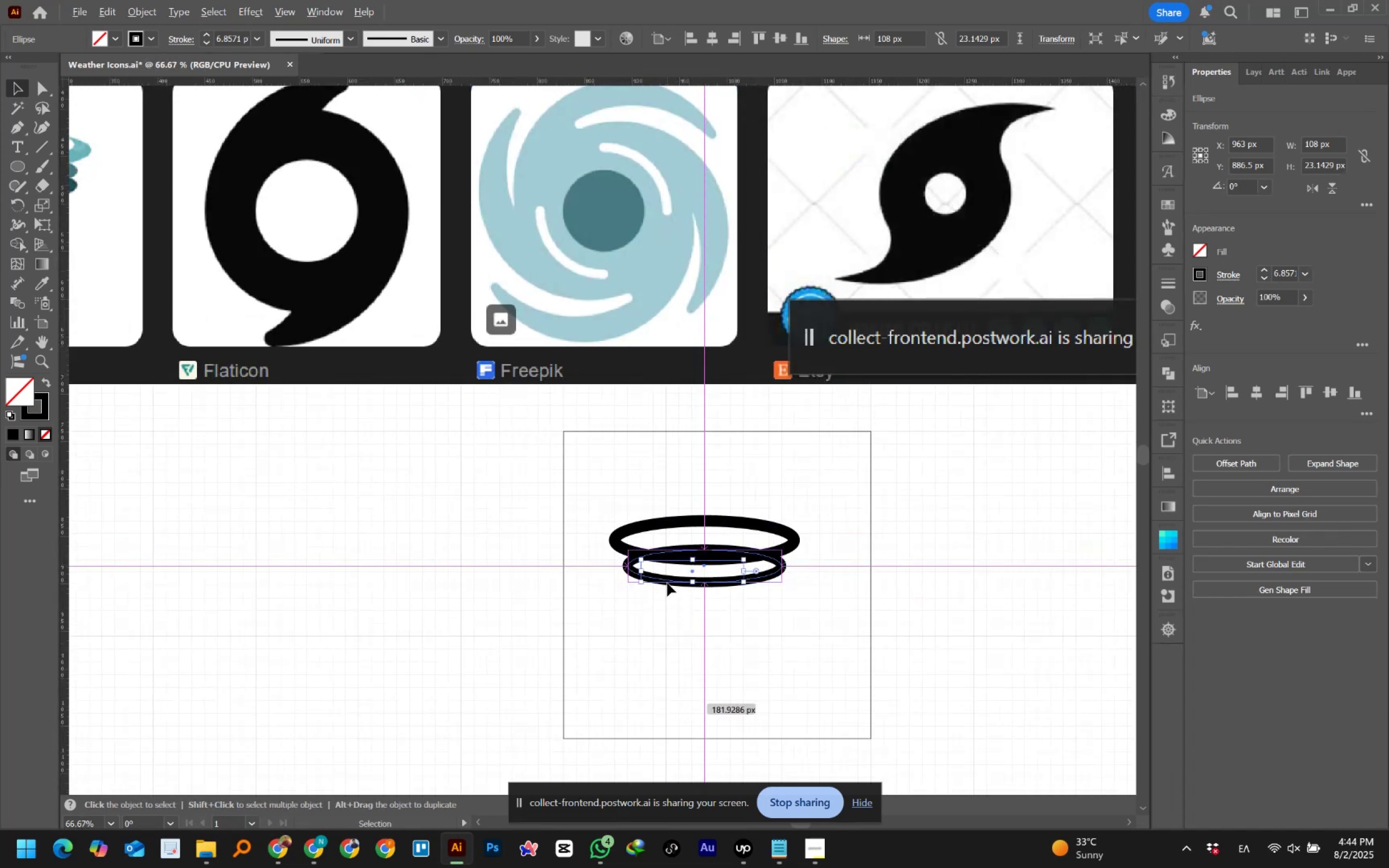 
key(Alt+AltLeft)
 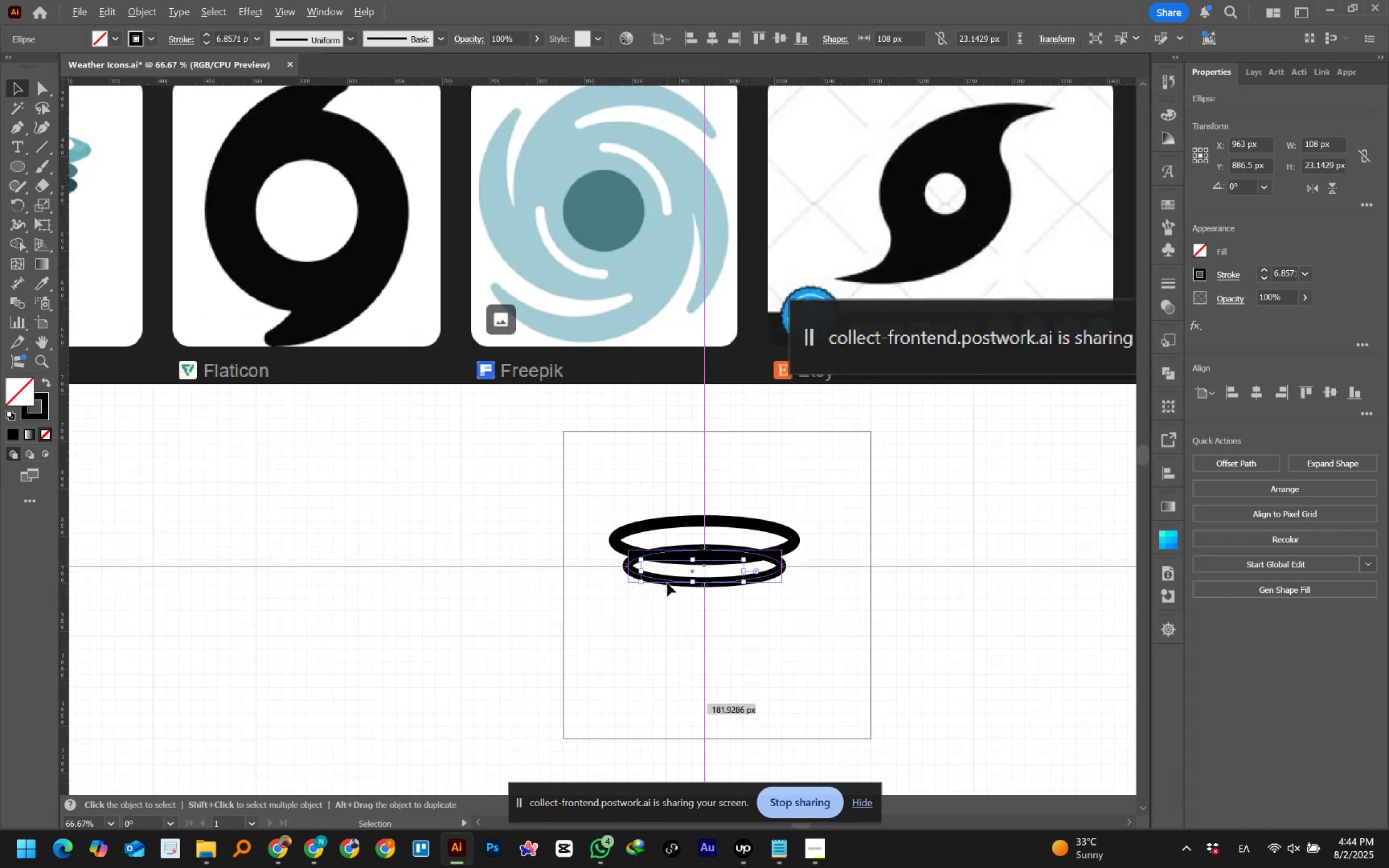 
key(Alt+AltLeft)
 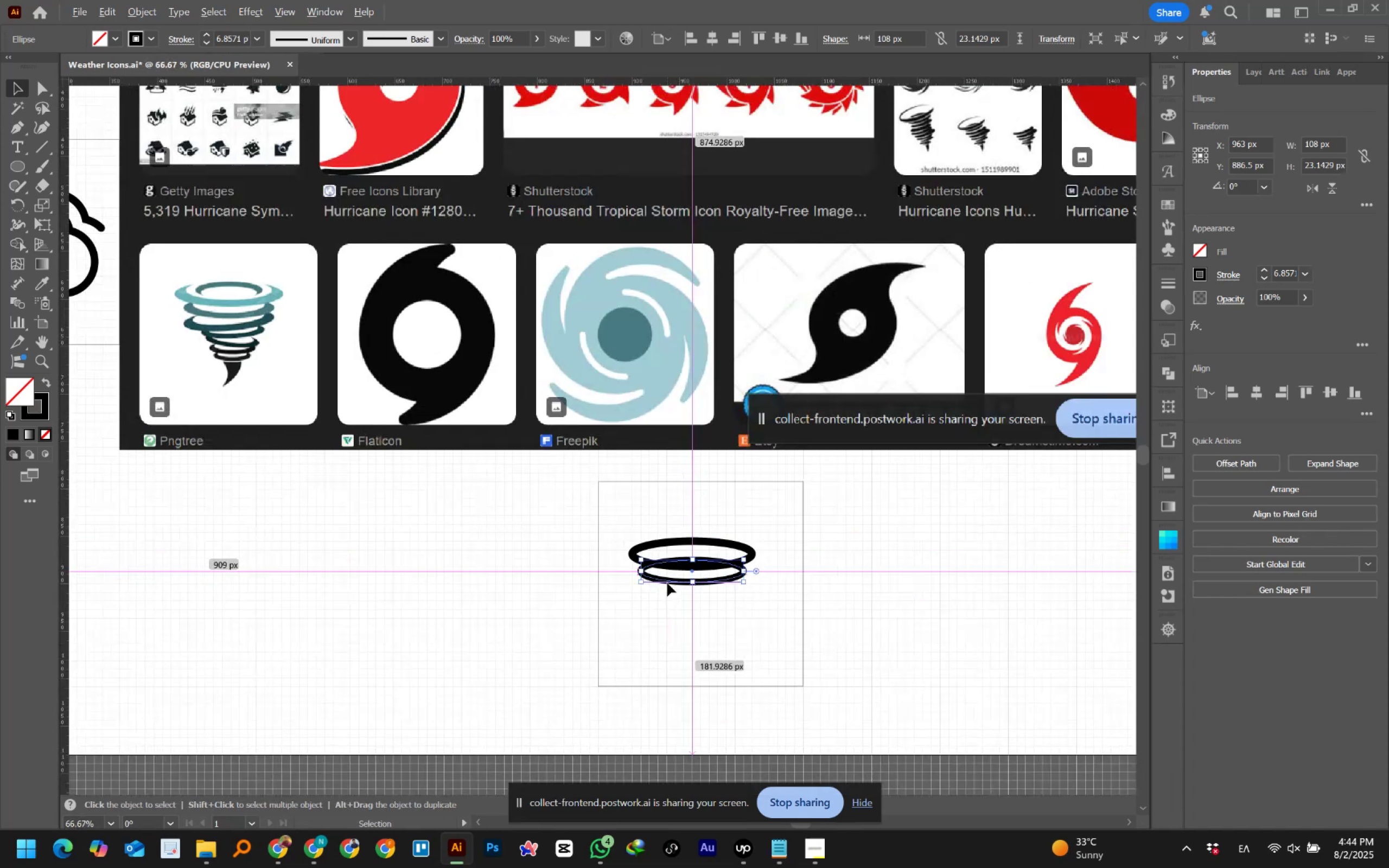 
key(Alt+AltLeft)
 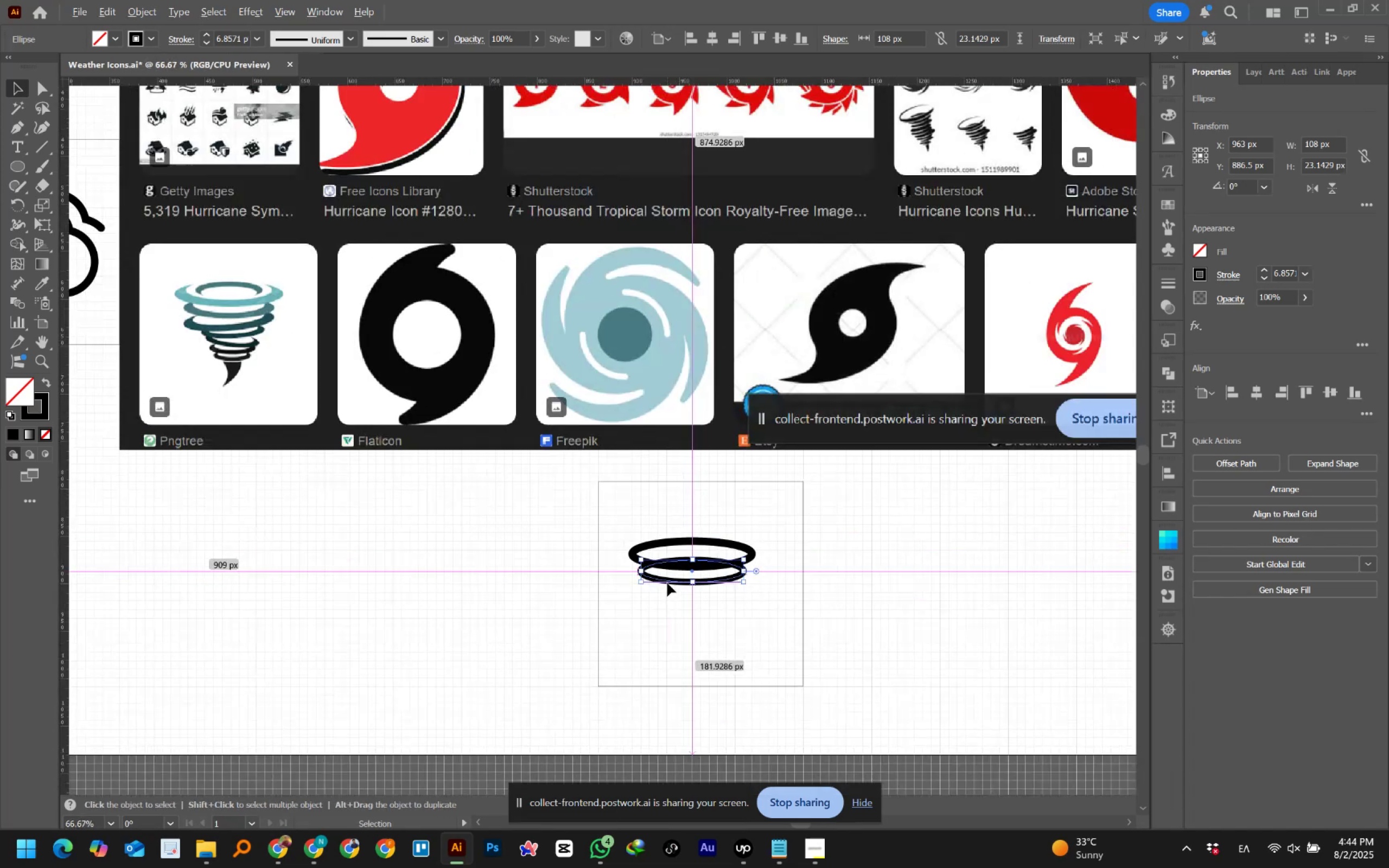 
key(Alt+AltLeft)
 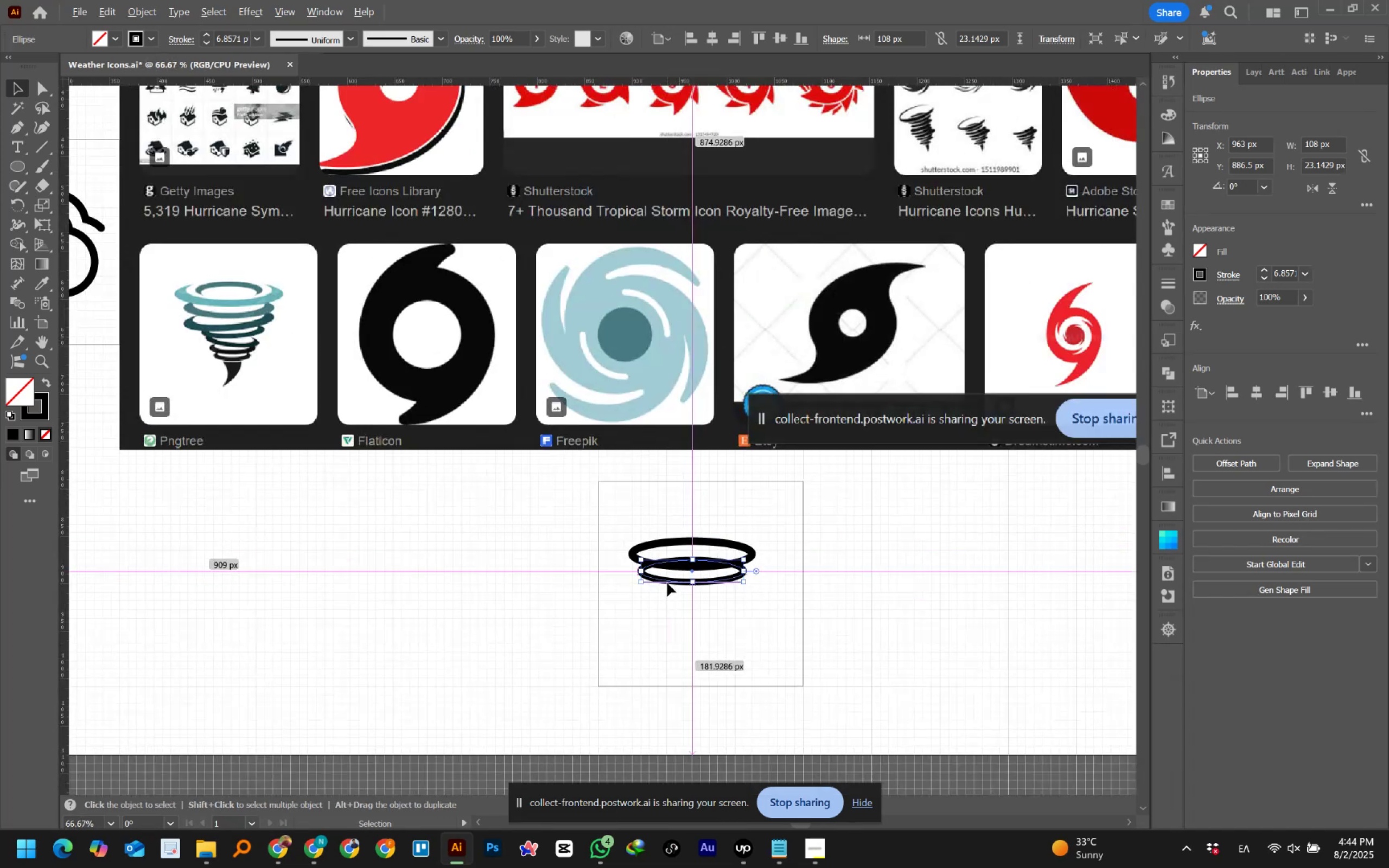 
key(Alt+AltLeft)
 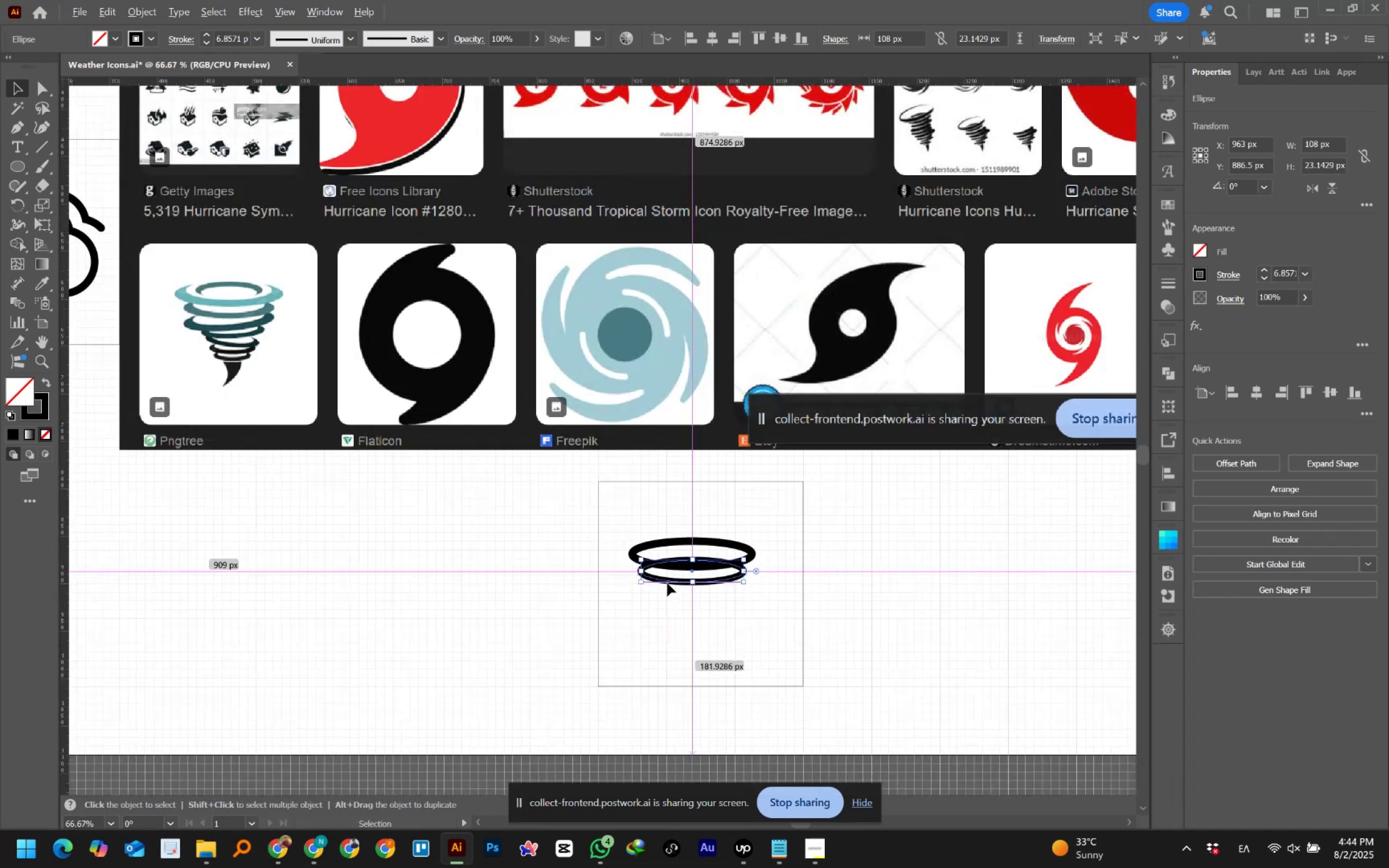 
key(Alt+AltLeft)
 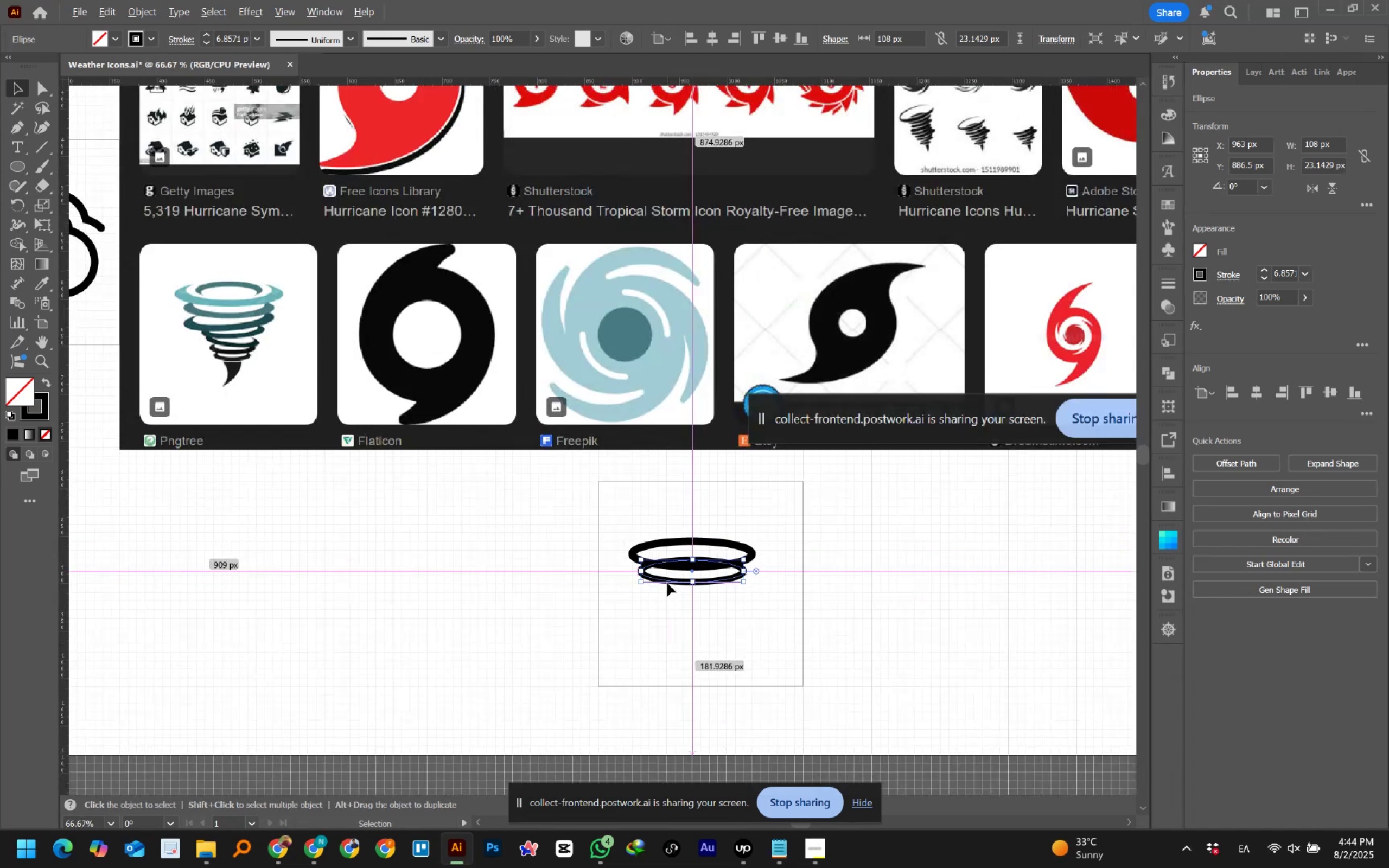 
key(Alt+AltLeft)
 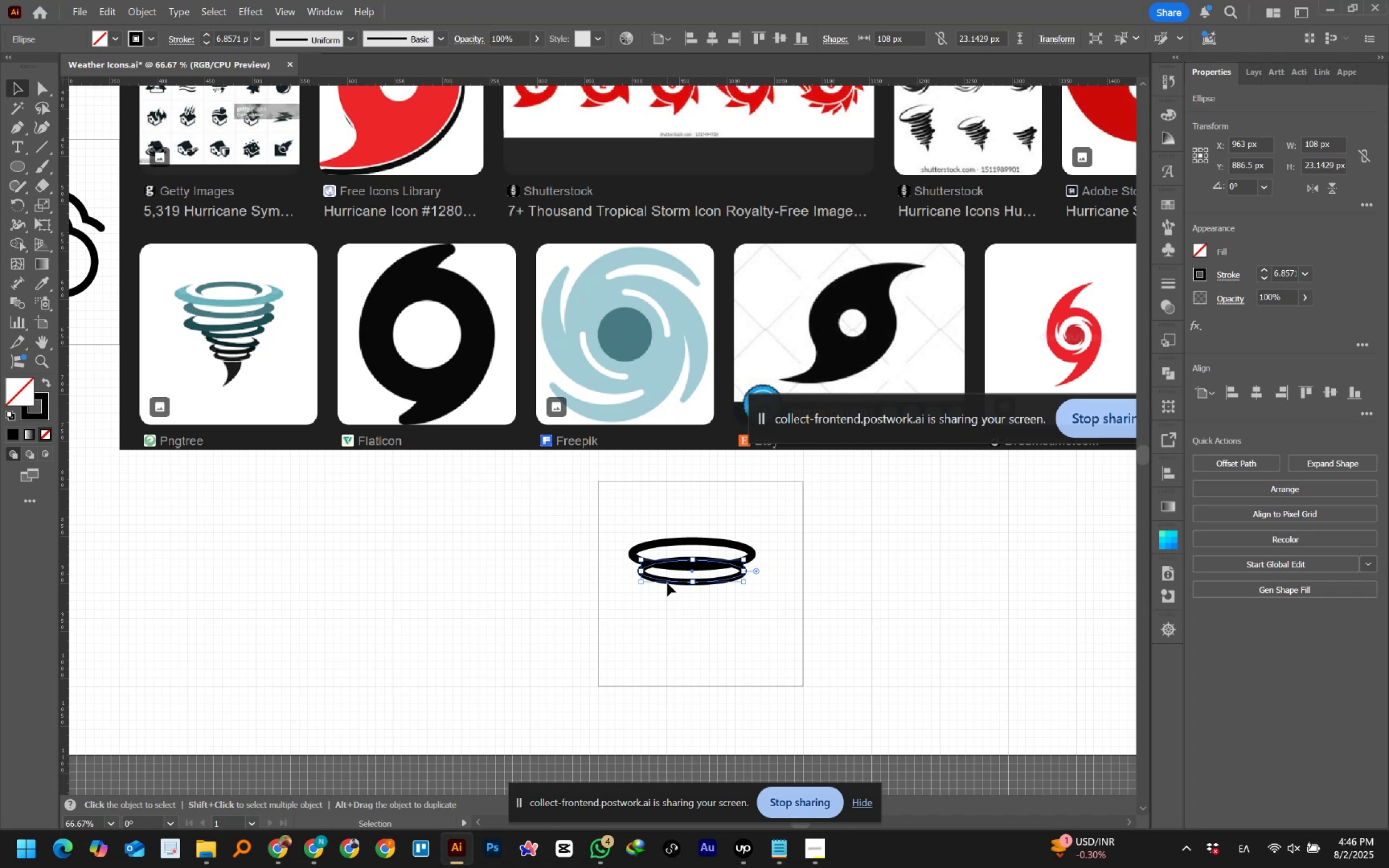 
wait(88.85)
 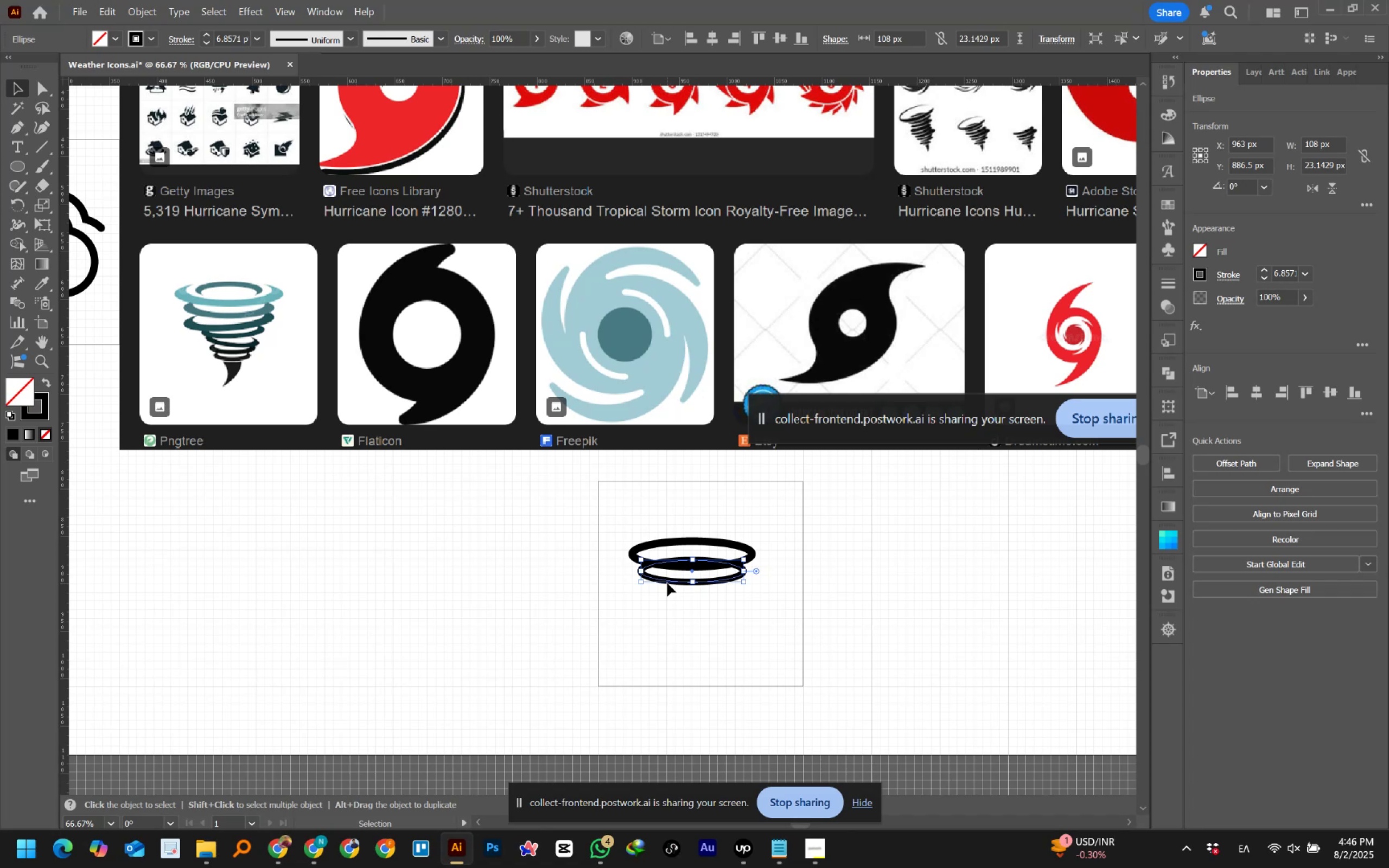 
scroll: coordinate [712, 500], scroll_direction: down, amount: 1.0
 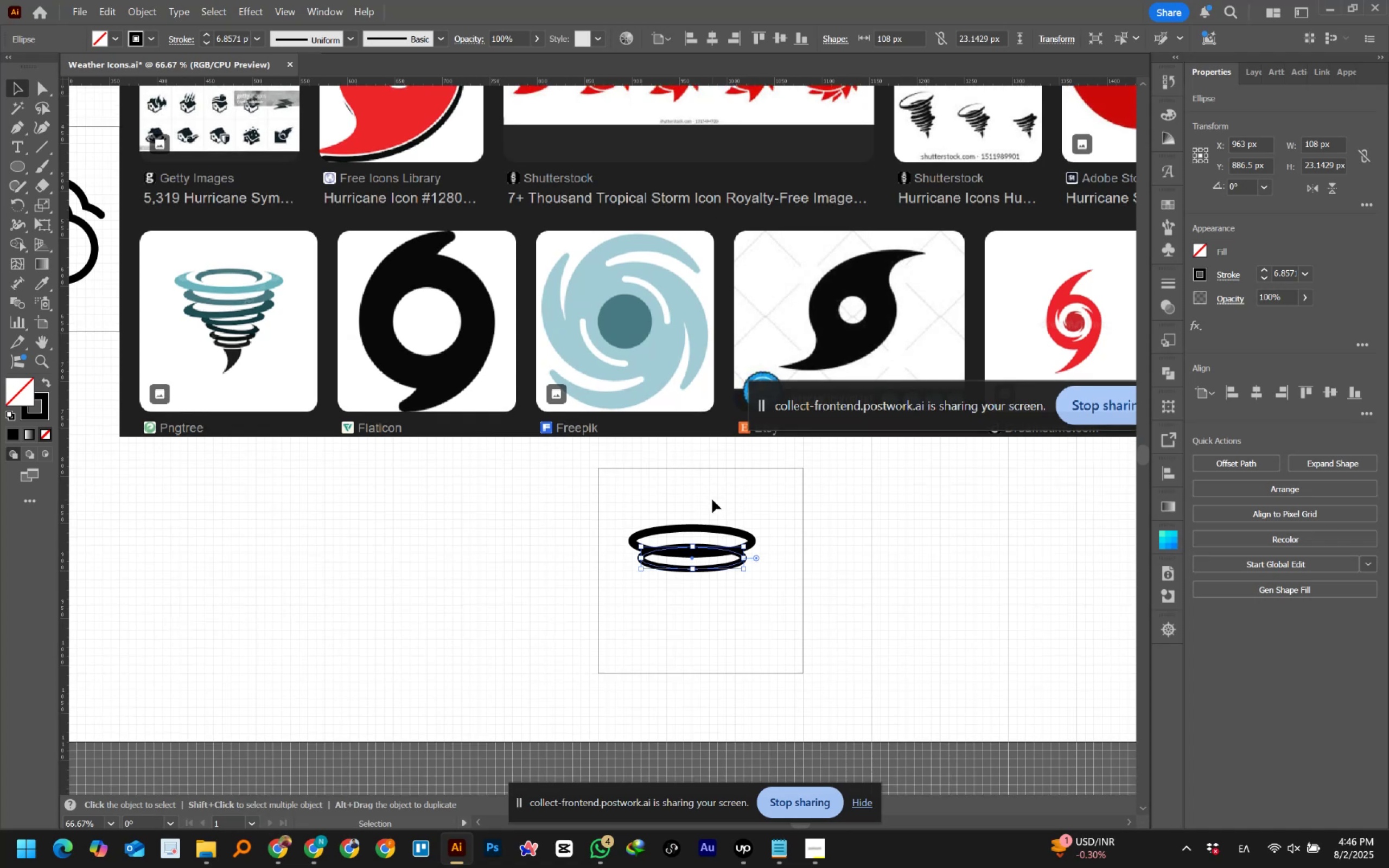 
hold_key(key=AltLeft, duration=0.3)
 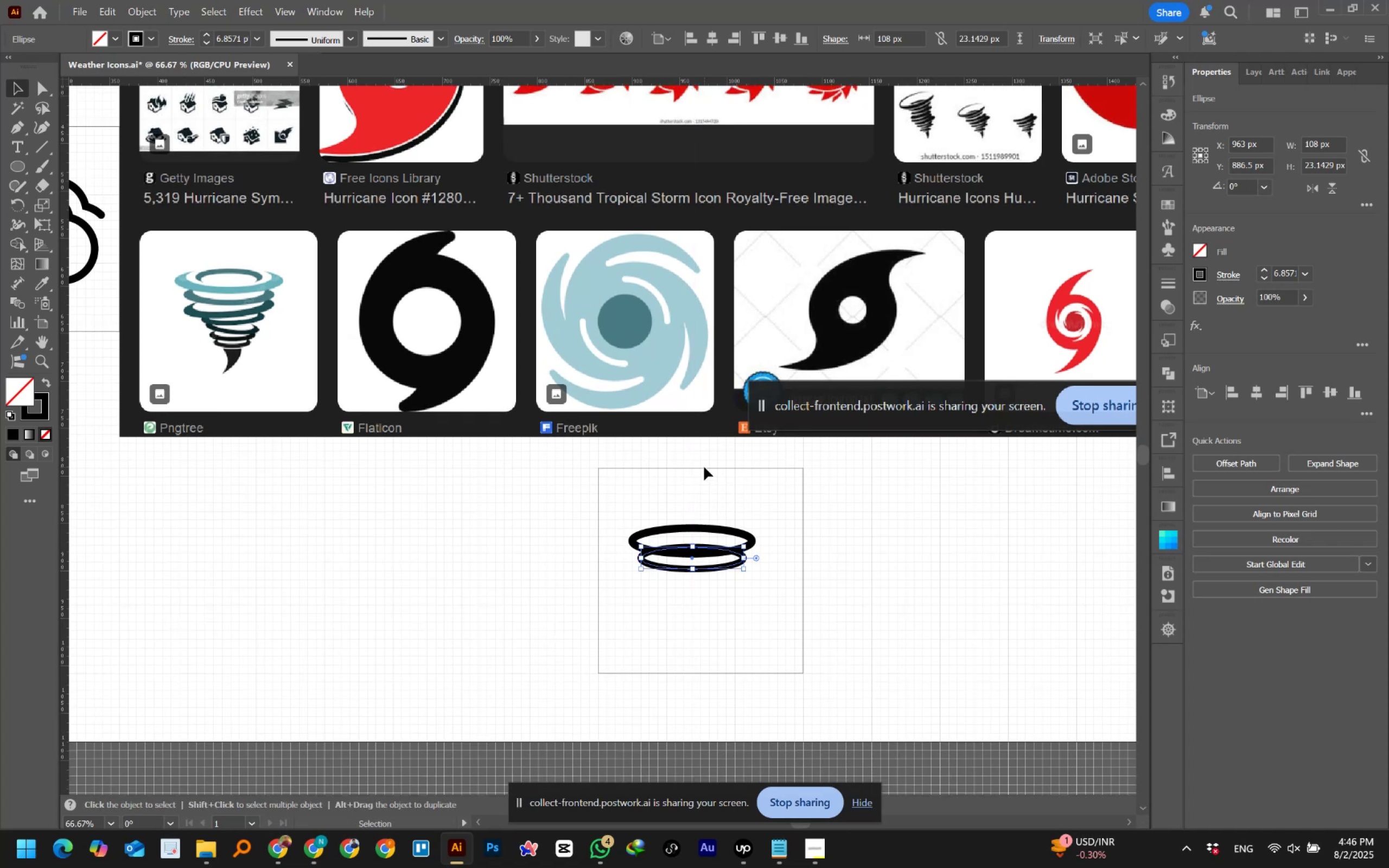 
key(Alt+Shift+ShiftLeft)
 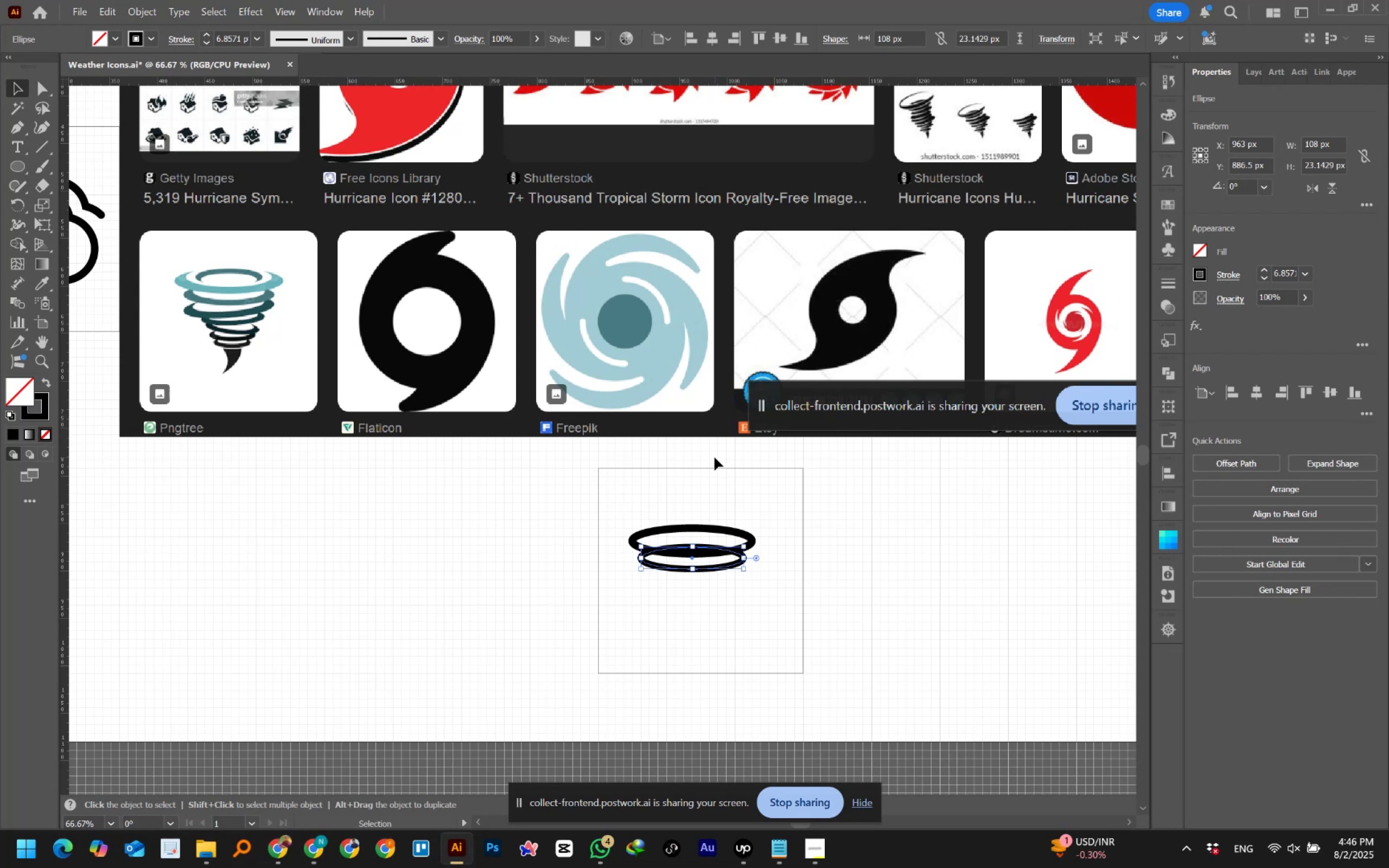 
wait(33.35)
 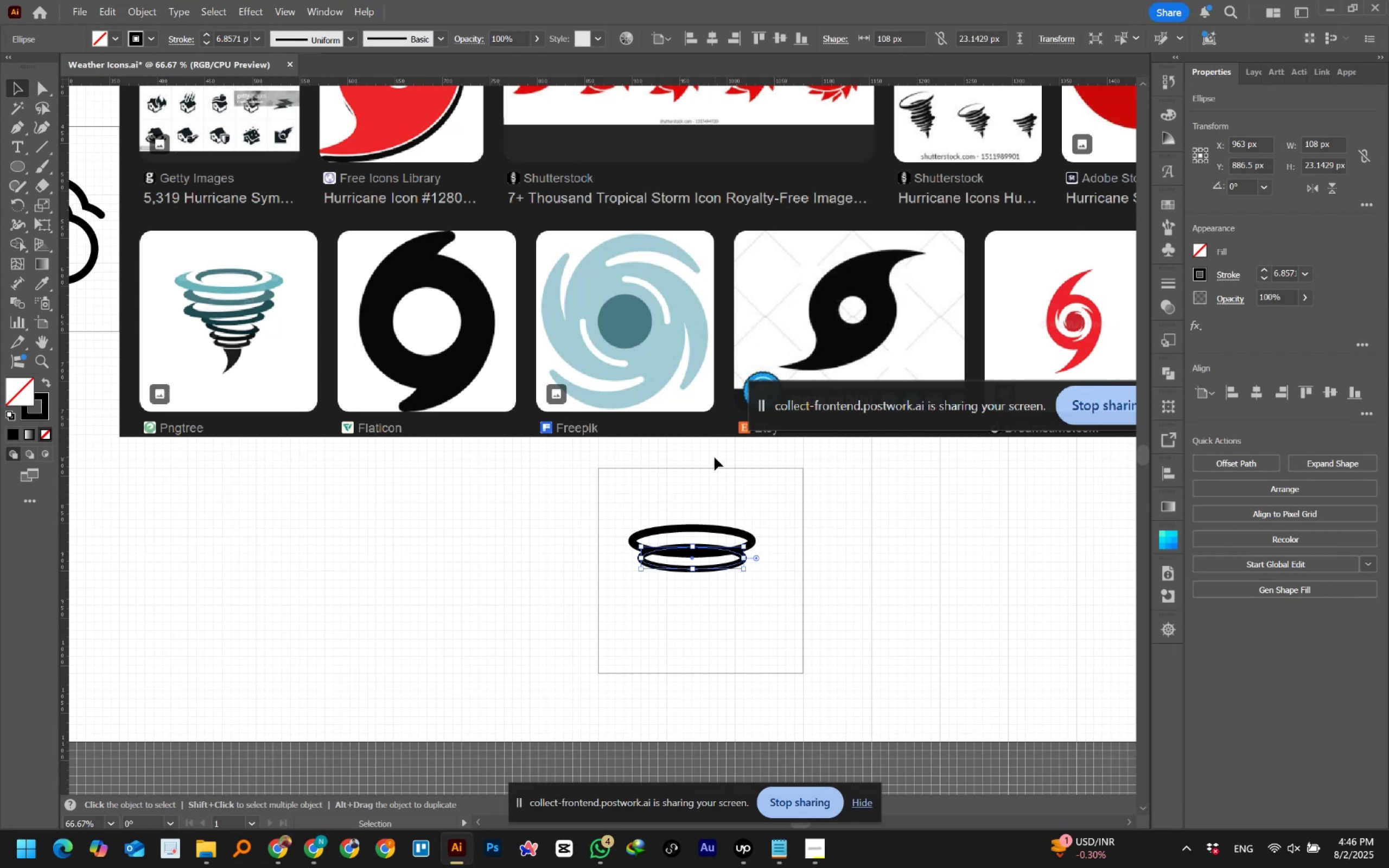 
key(Alt+AltLeft)
 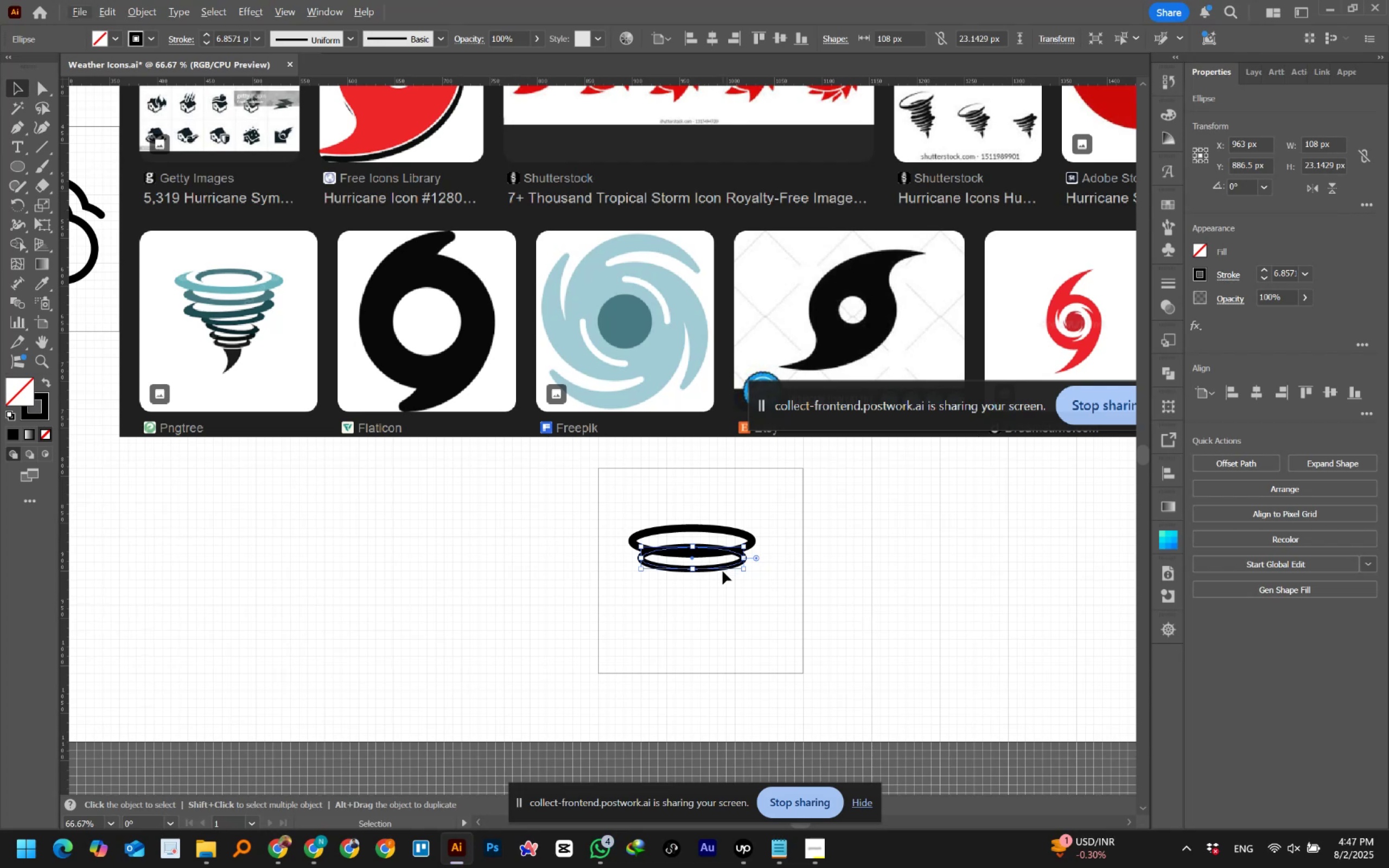 
hold_key(key=AltLeft, duration=1.52)
 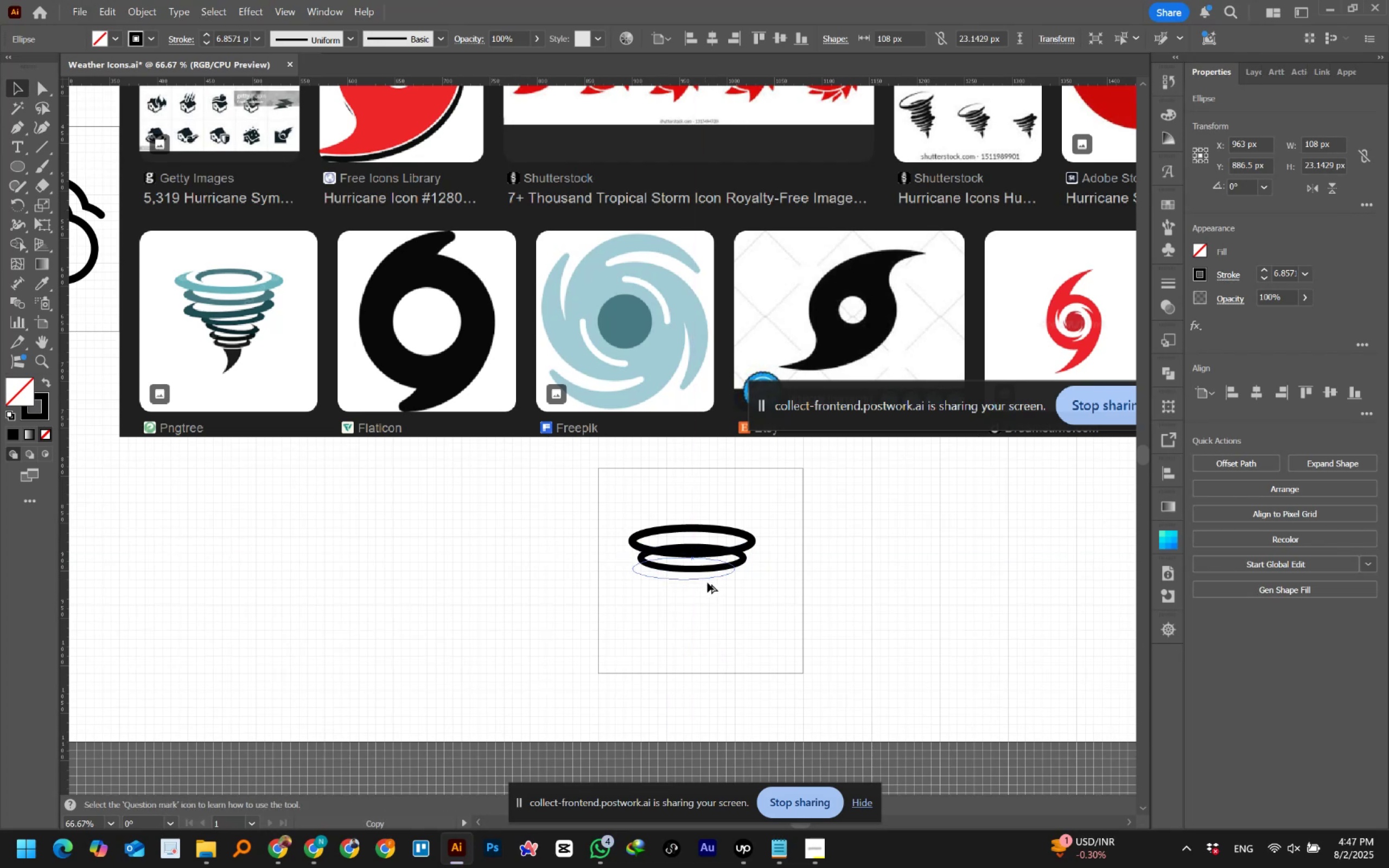 
hold_key(key=AltLeft, duration=1.53)
 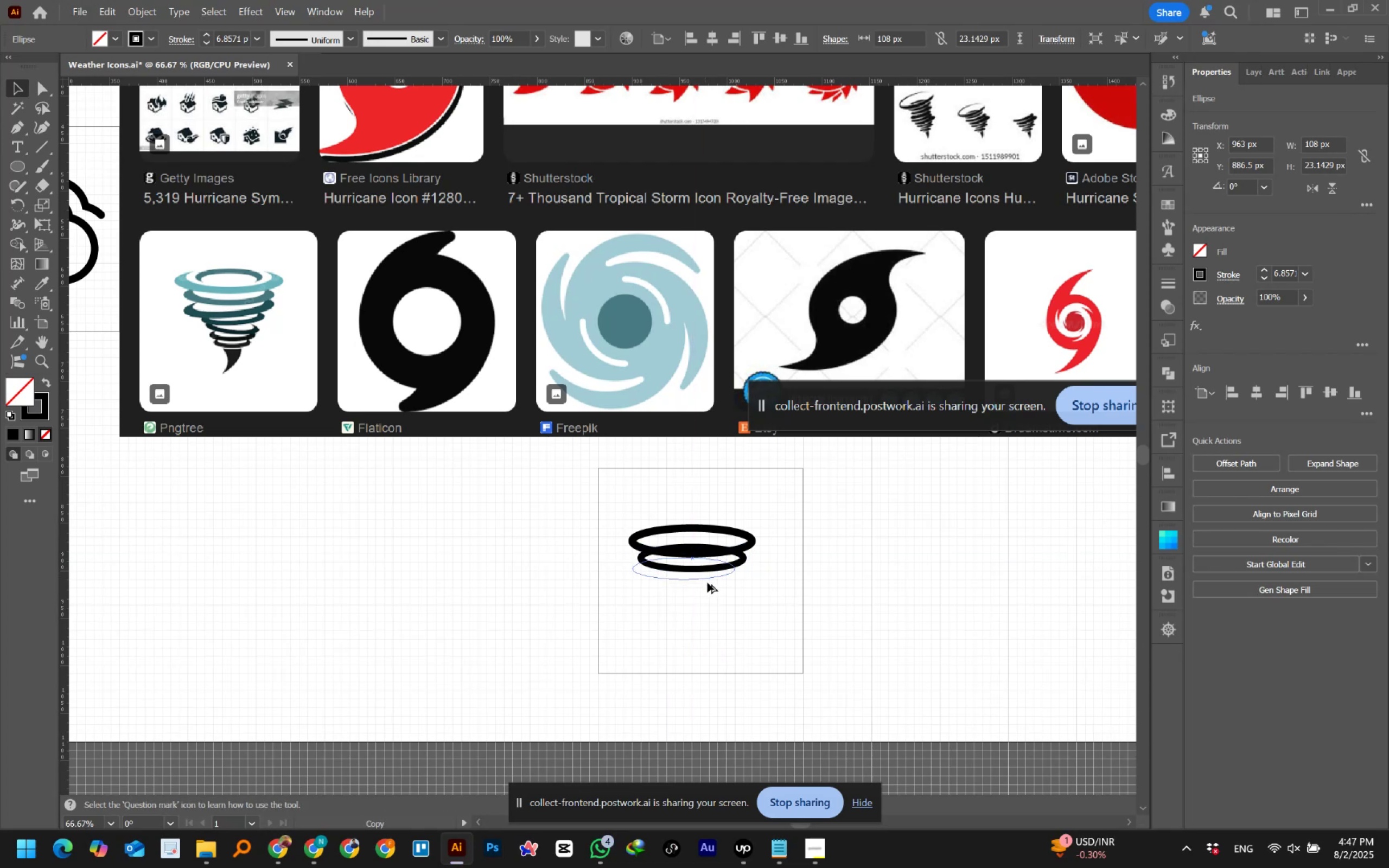 
hold_key(key=AltLeft, duration=1.52)
 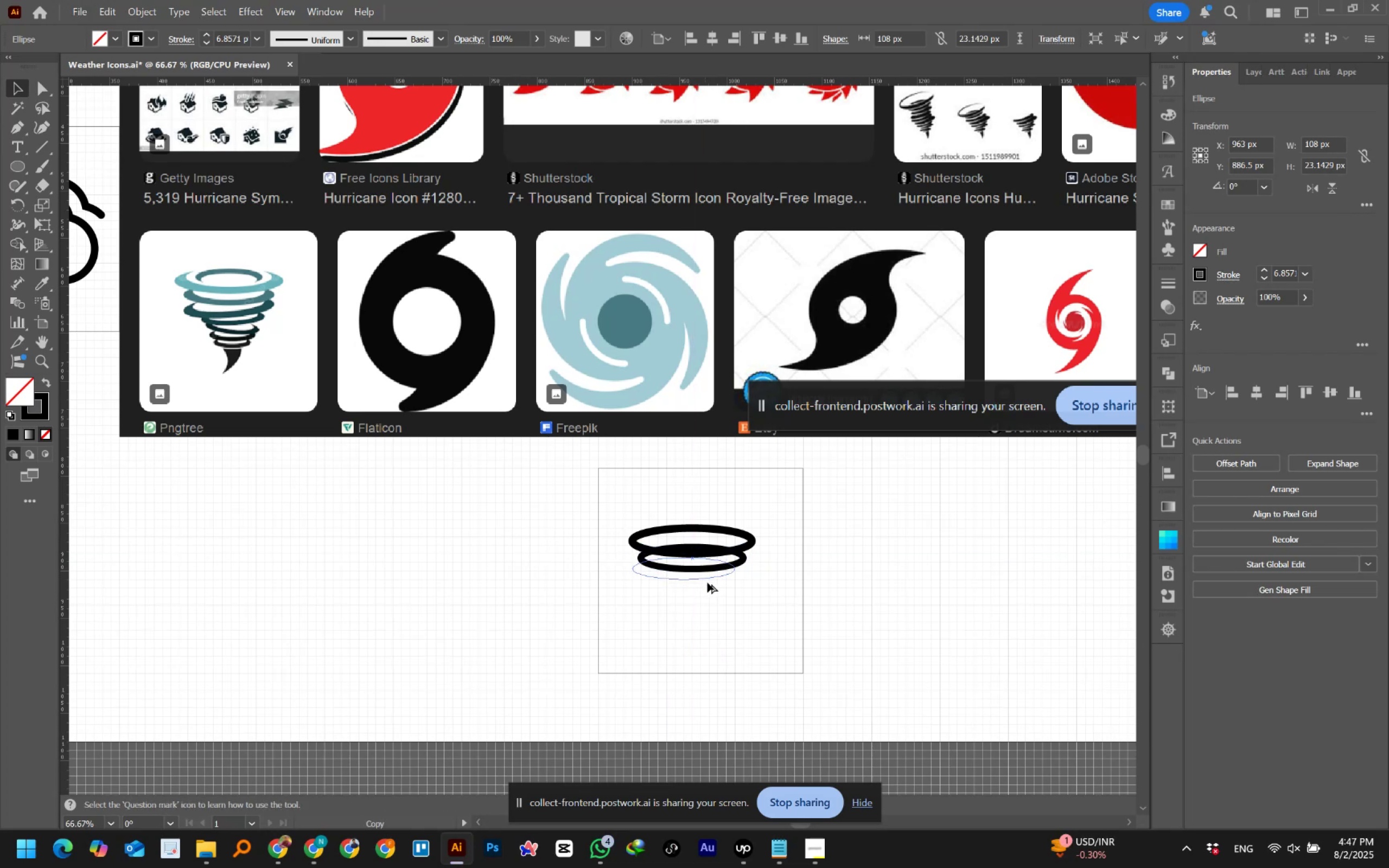 
hold_key(key=AltLeft, duration=1.51)
 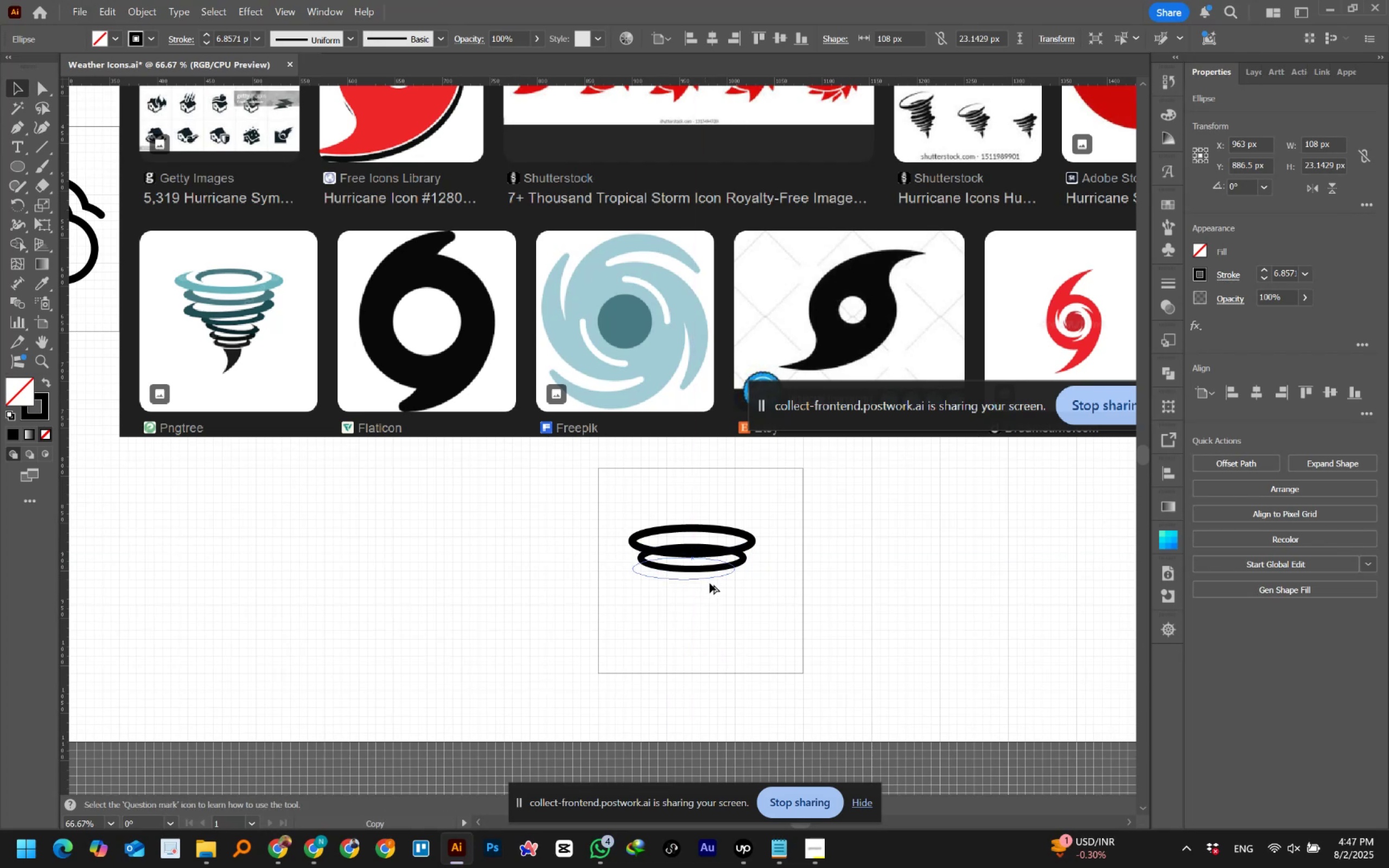 
hold_key(key=AltLeft, duration=0.84)
 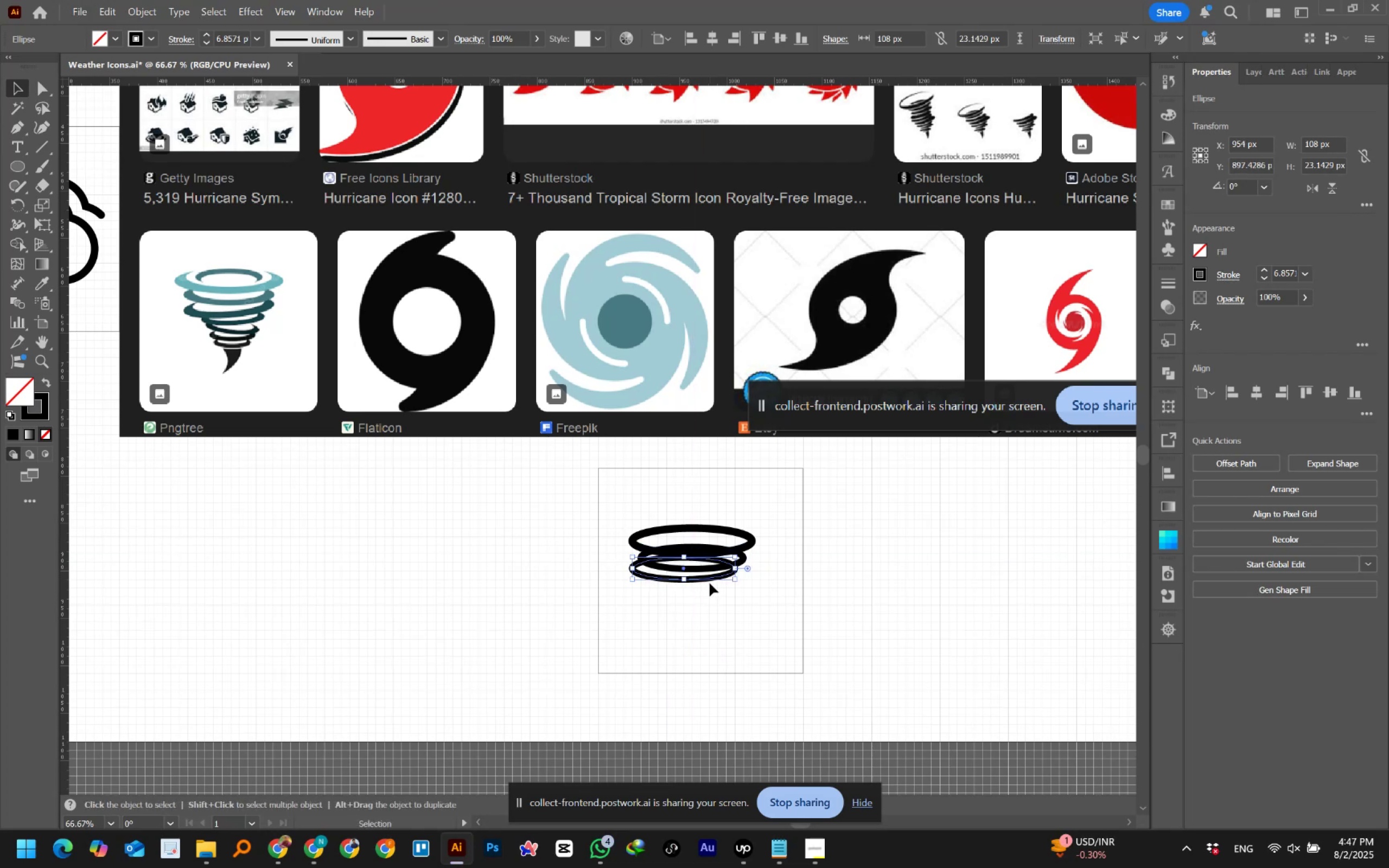 
key(ArrowDown)
 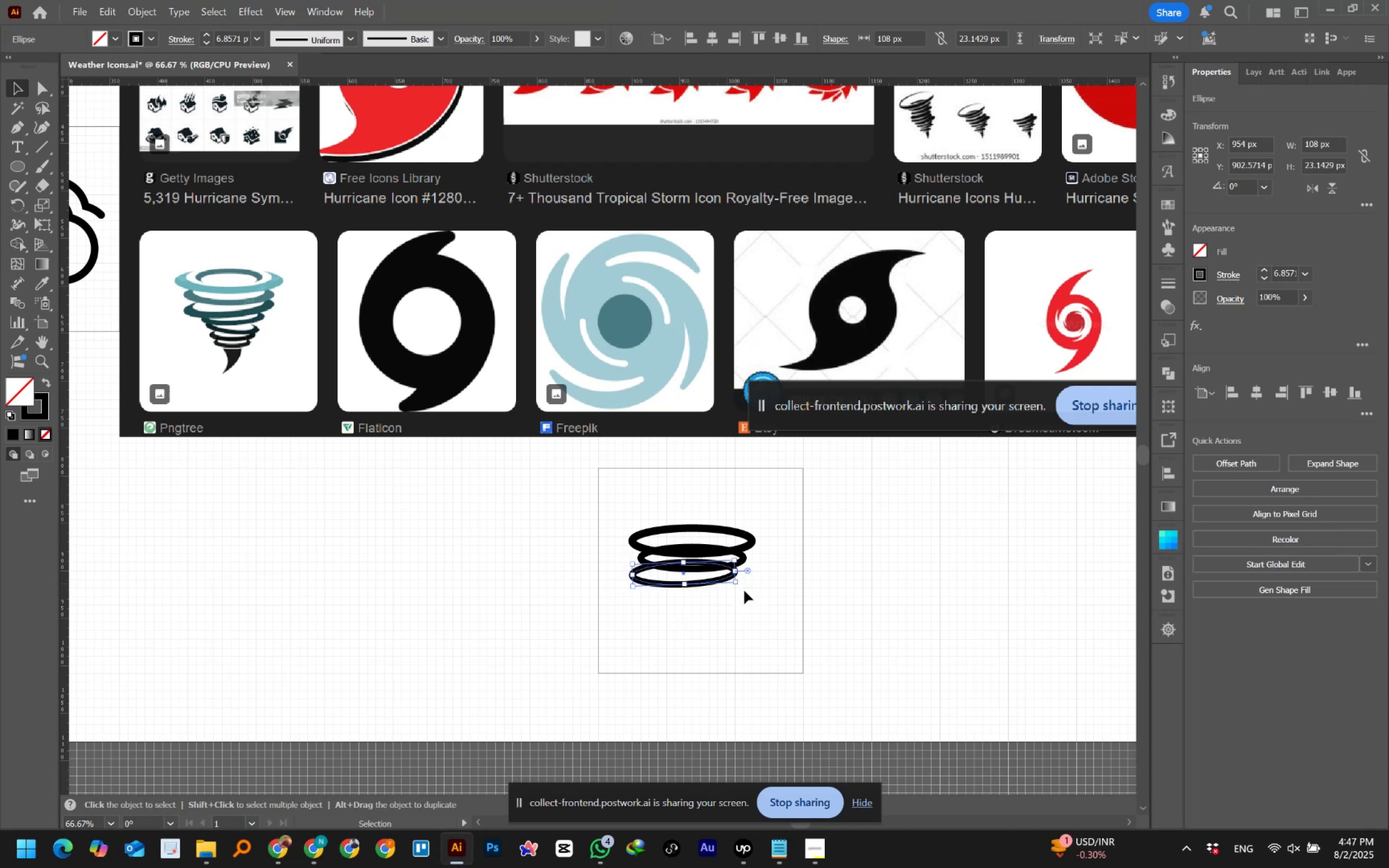 
wait(5.7)
 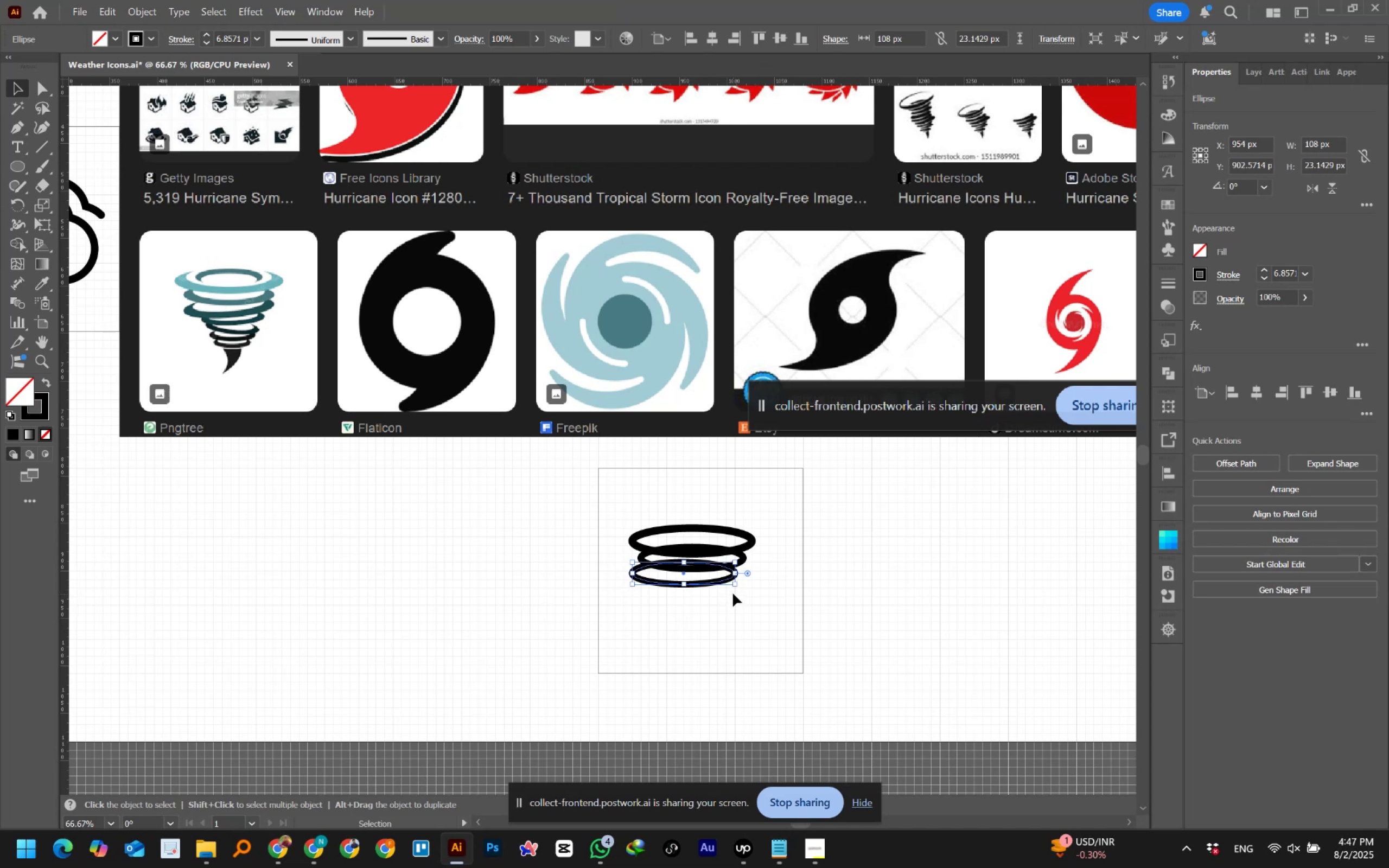 
left_click([742, 562])
 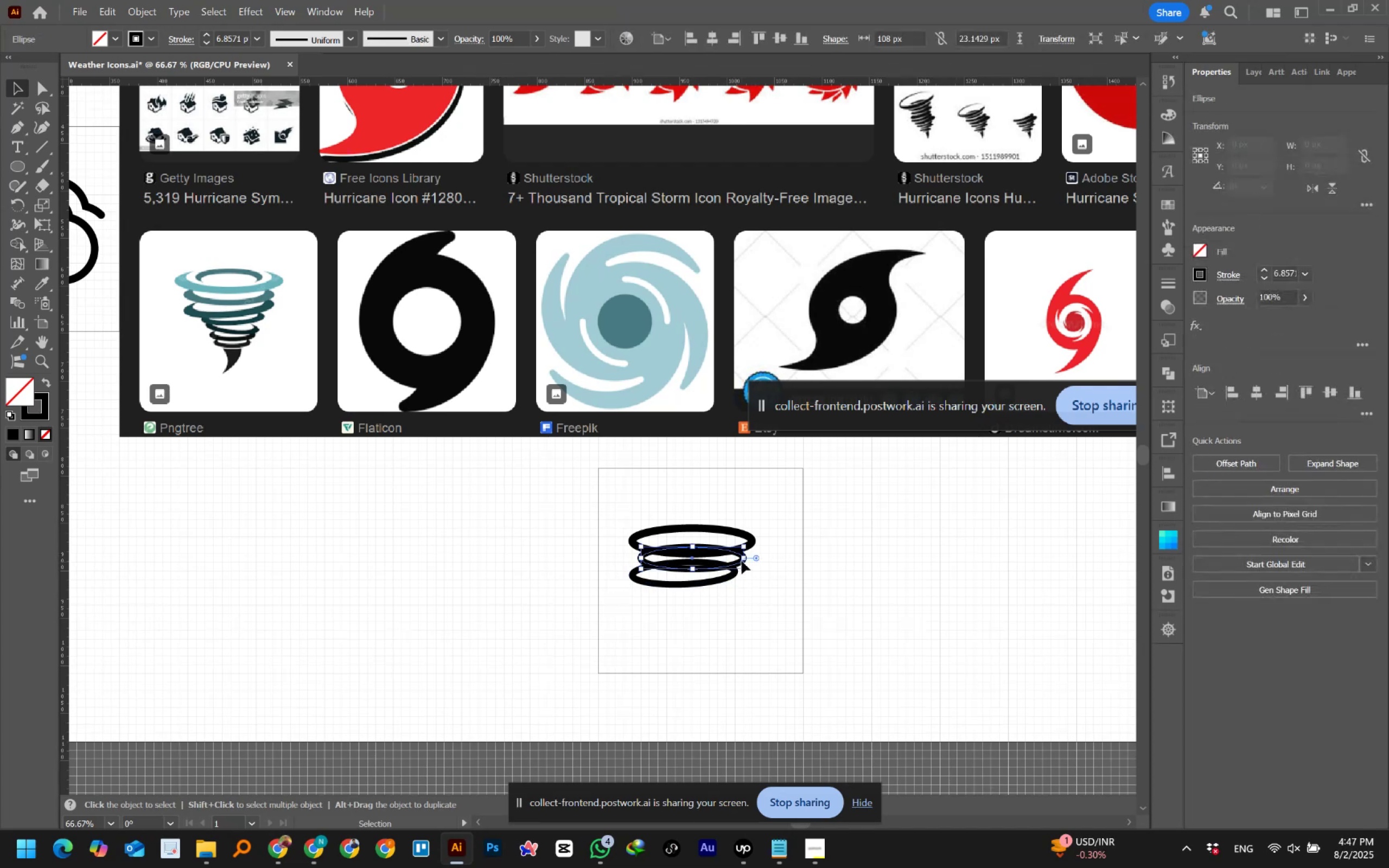 
hold_key(key=ShiftLeft, duration=1.1)
left_click([728, 577])
 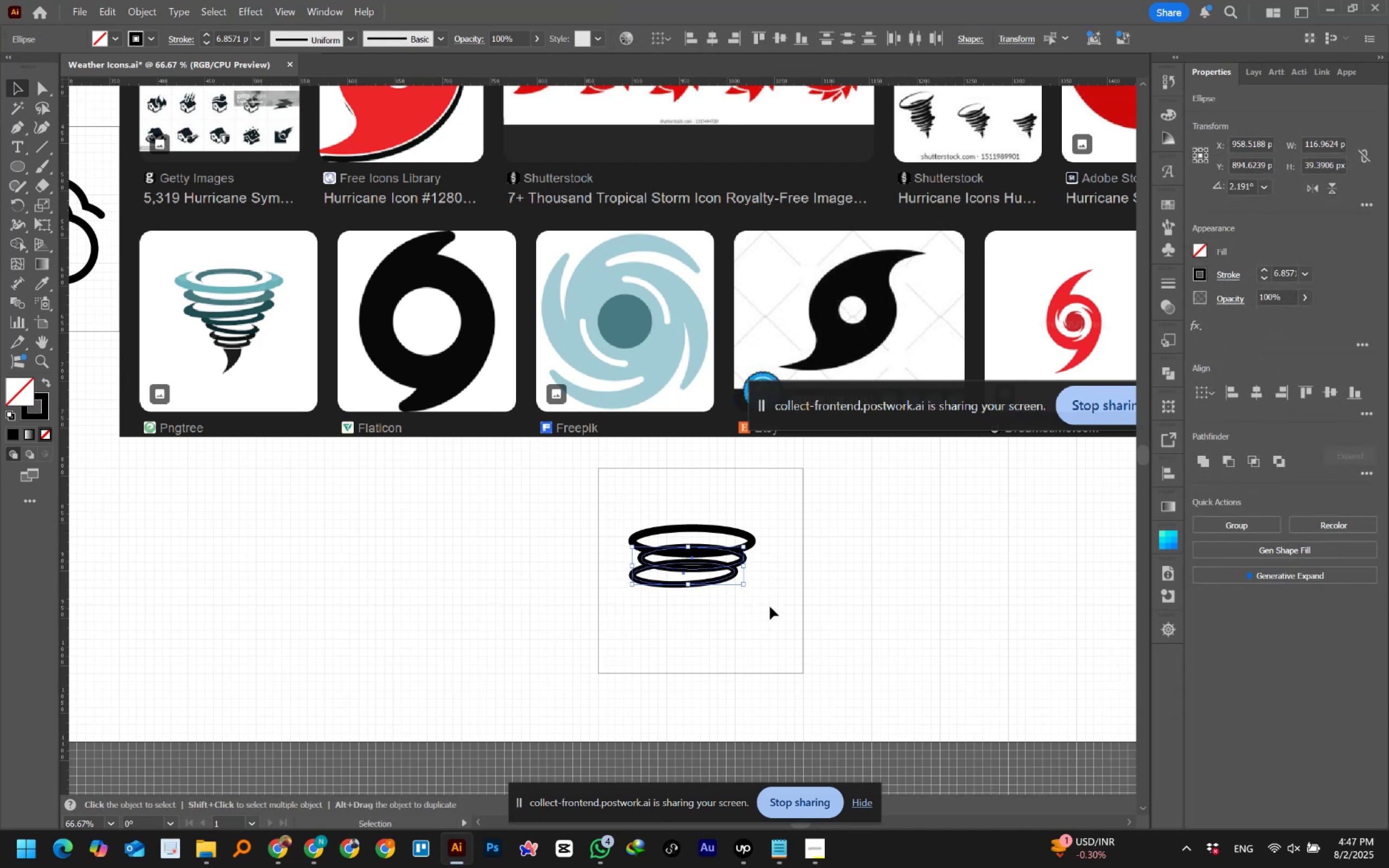 
key(ArrowDown)
 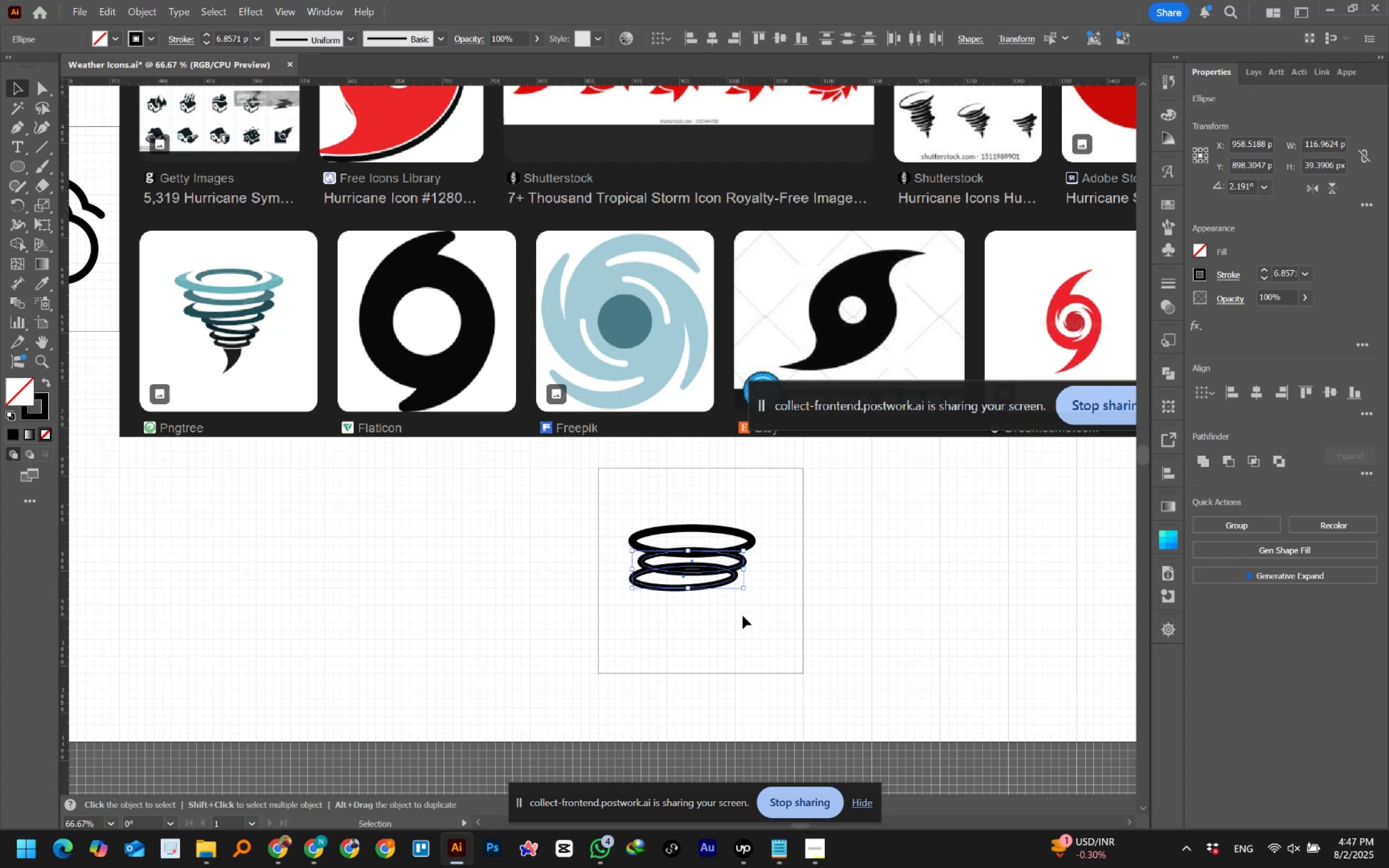 
left_click([743, 616])
 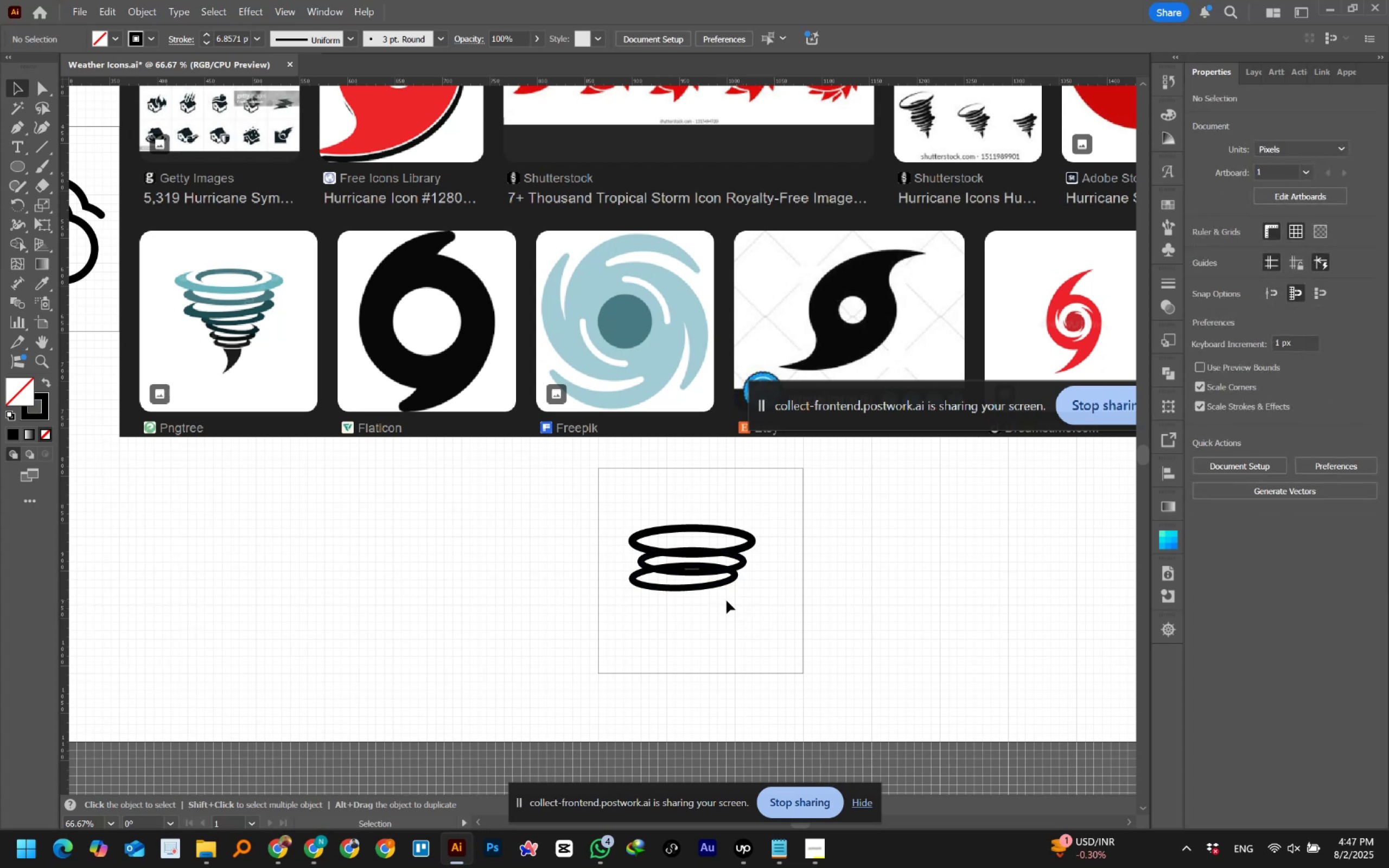 
key(Alt+AltLeft)
 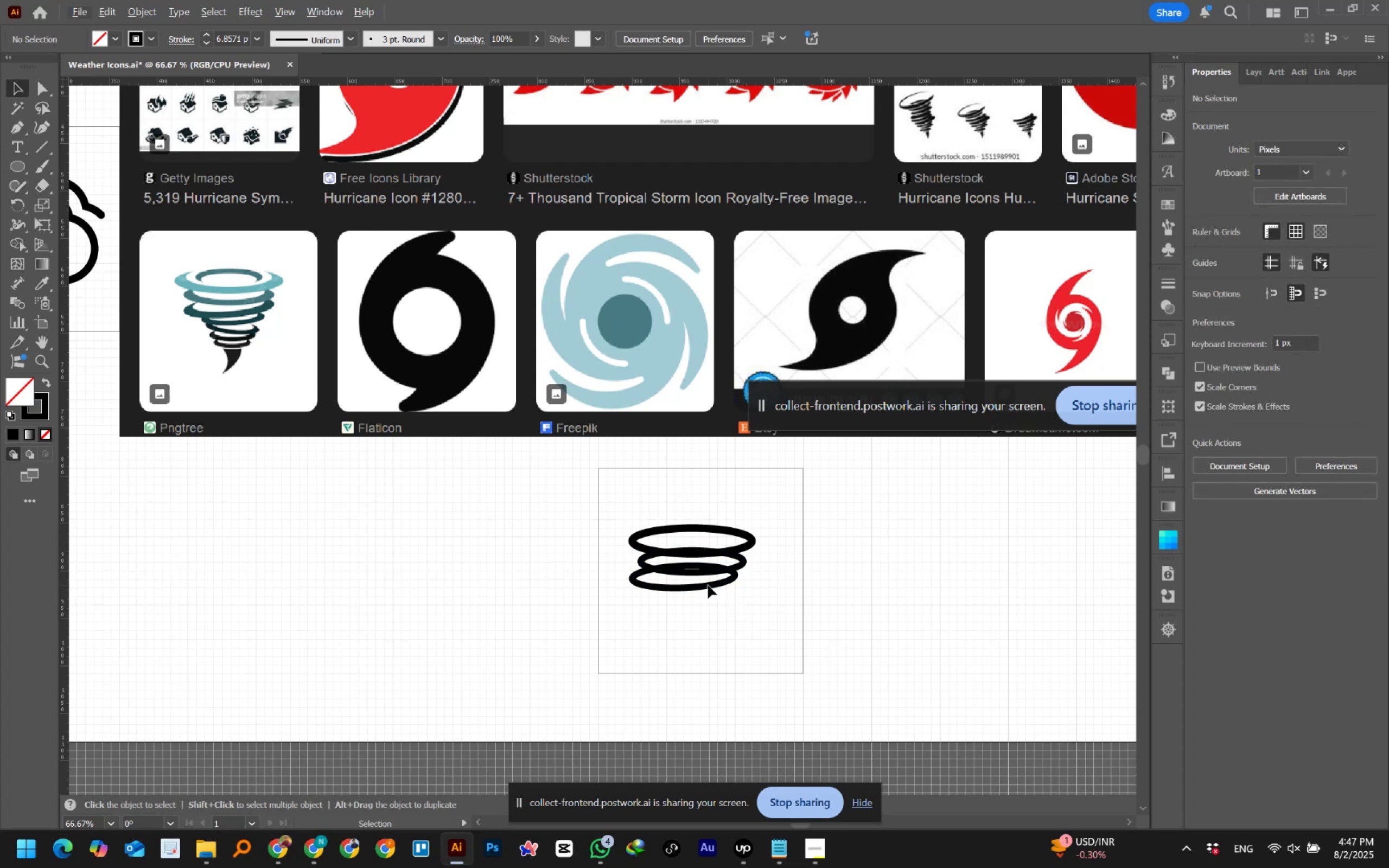 
left_click([708, 585])
 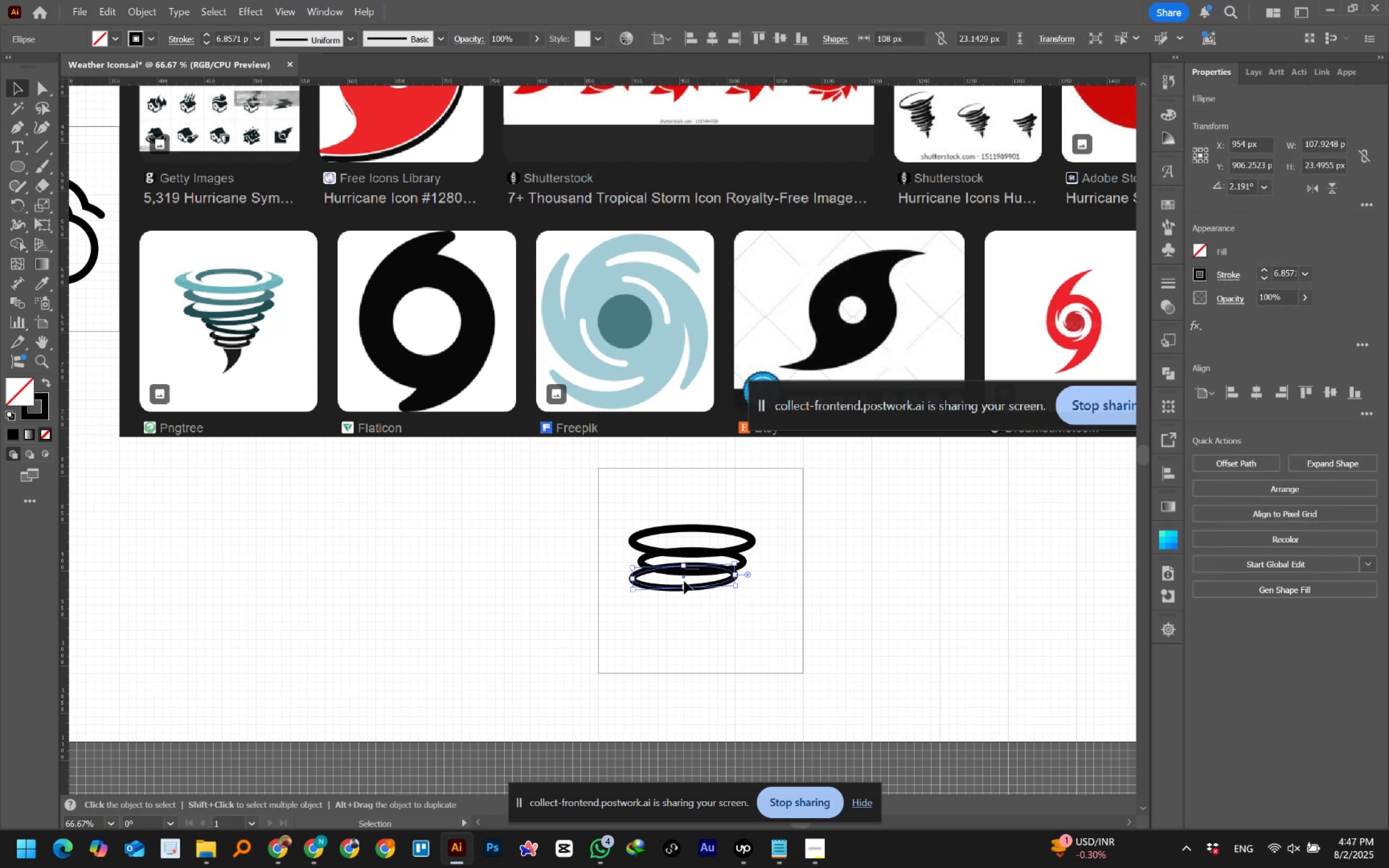 
hold_key(key=AltLeft, duration=0.83)
scroll: coordinate [685, 571], scroll_direction: up, amount: 2.0
 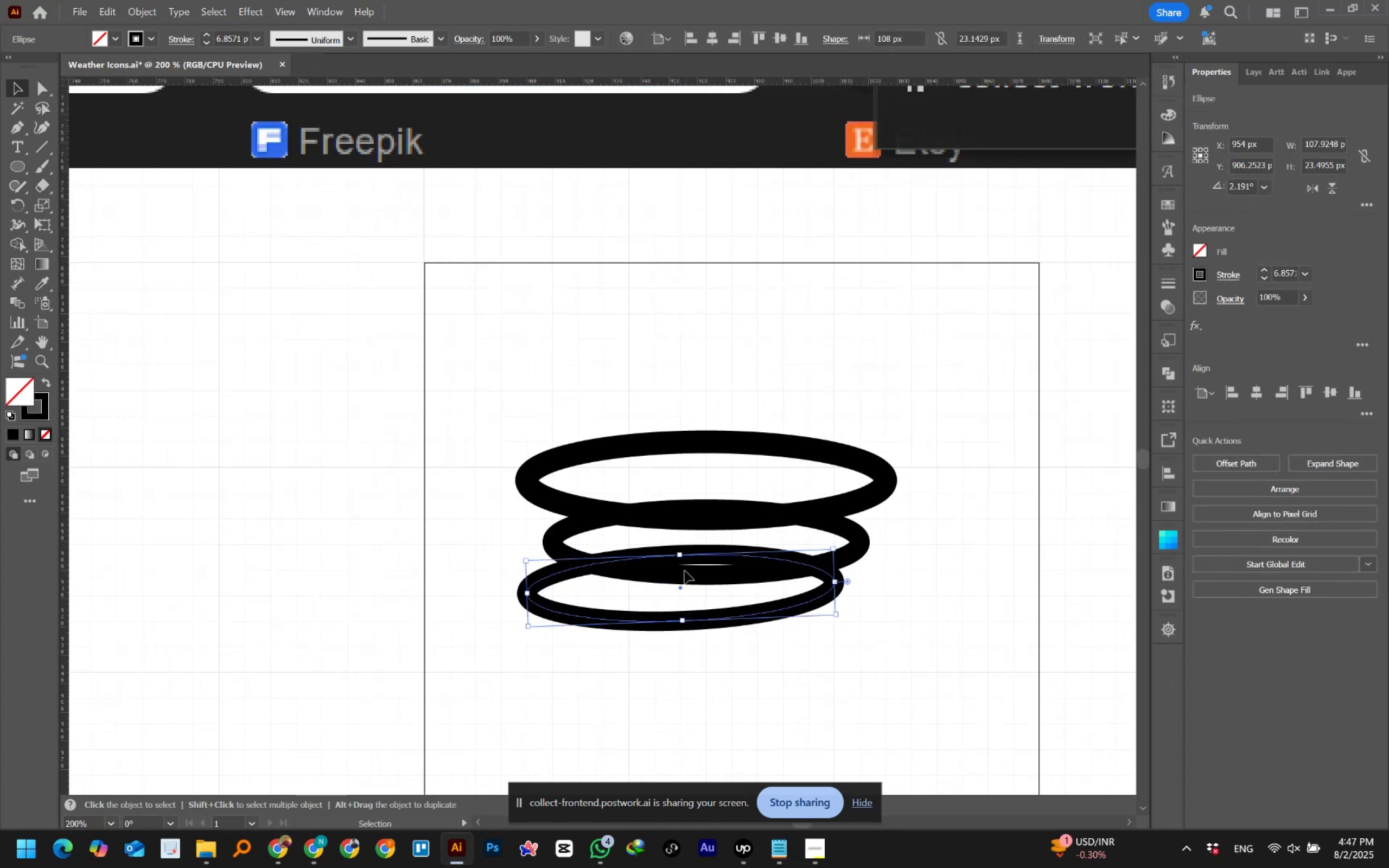 
hold_key(key=AltLeft, duration=0.59)
scroll: coordinate [812, 592], scroll_direction: up, amount: 1.0
 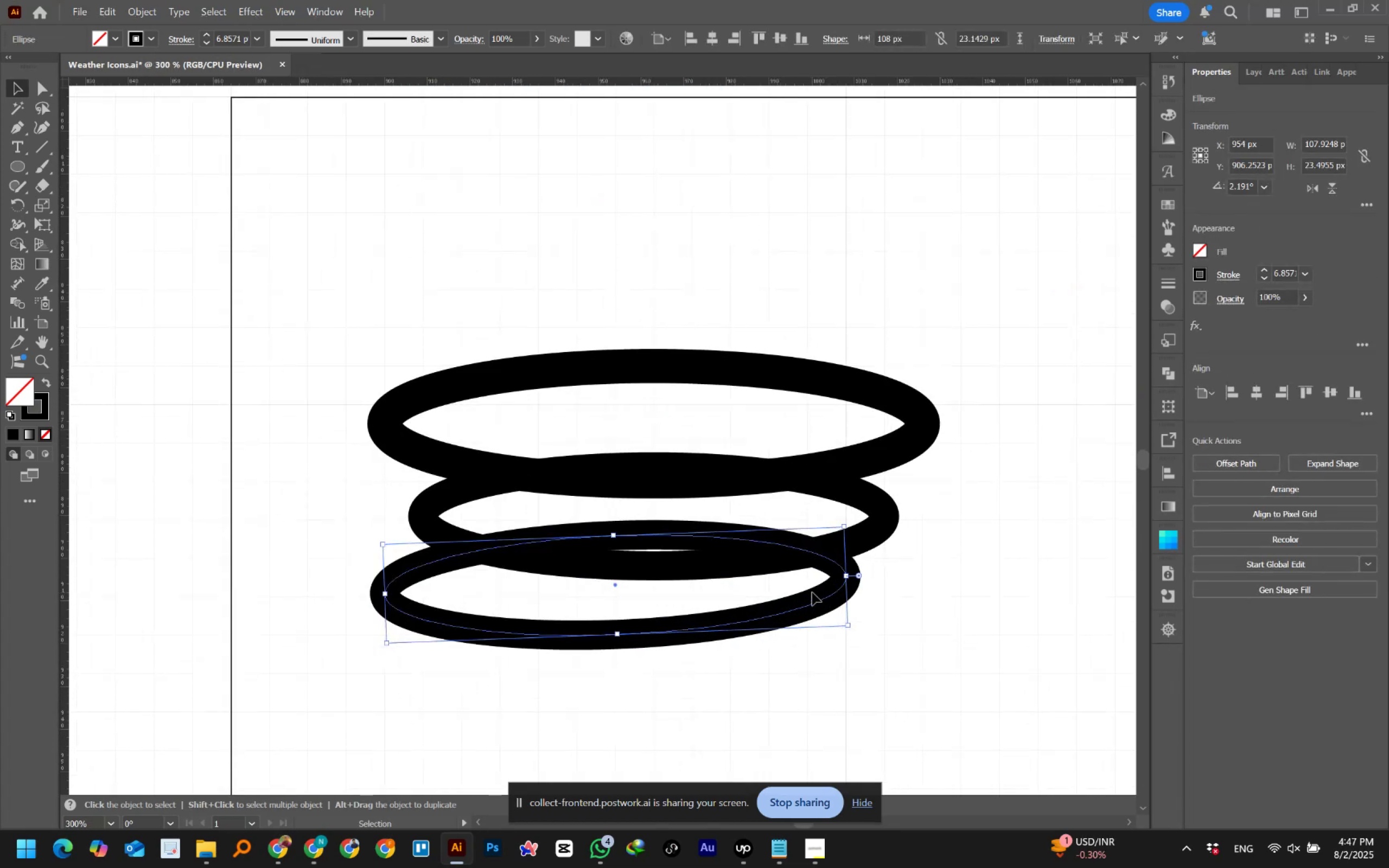 
hold_key(key=AltLeft, duration=2.83)
 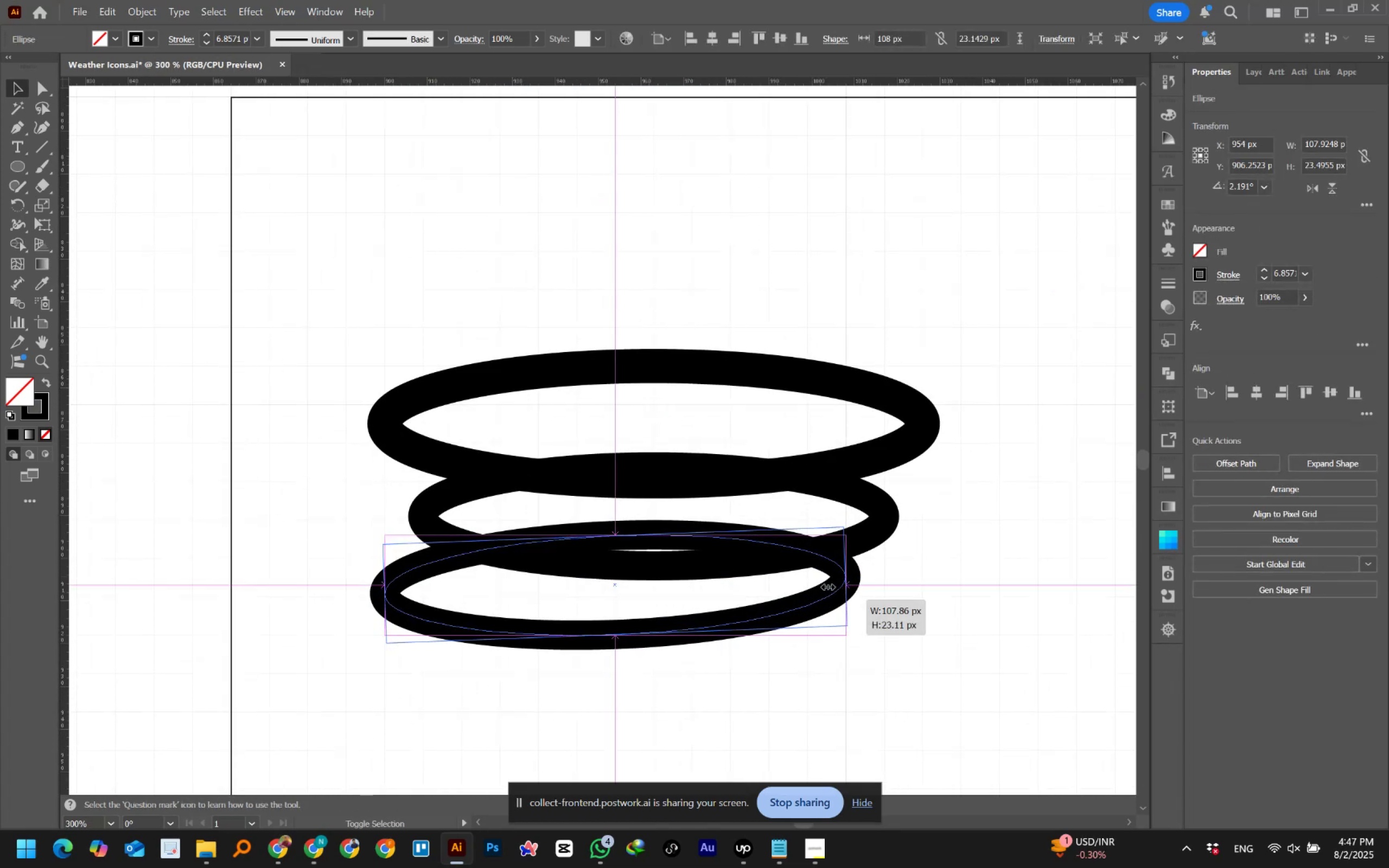 
hold_key(key=ShiftLeft, duration=1.54)
 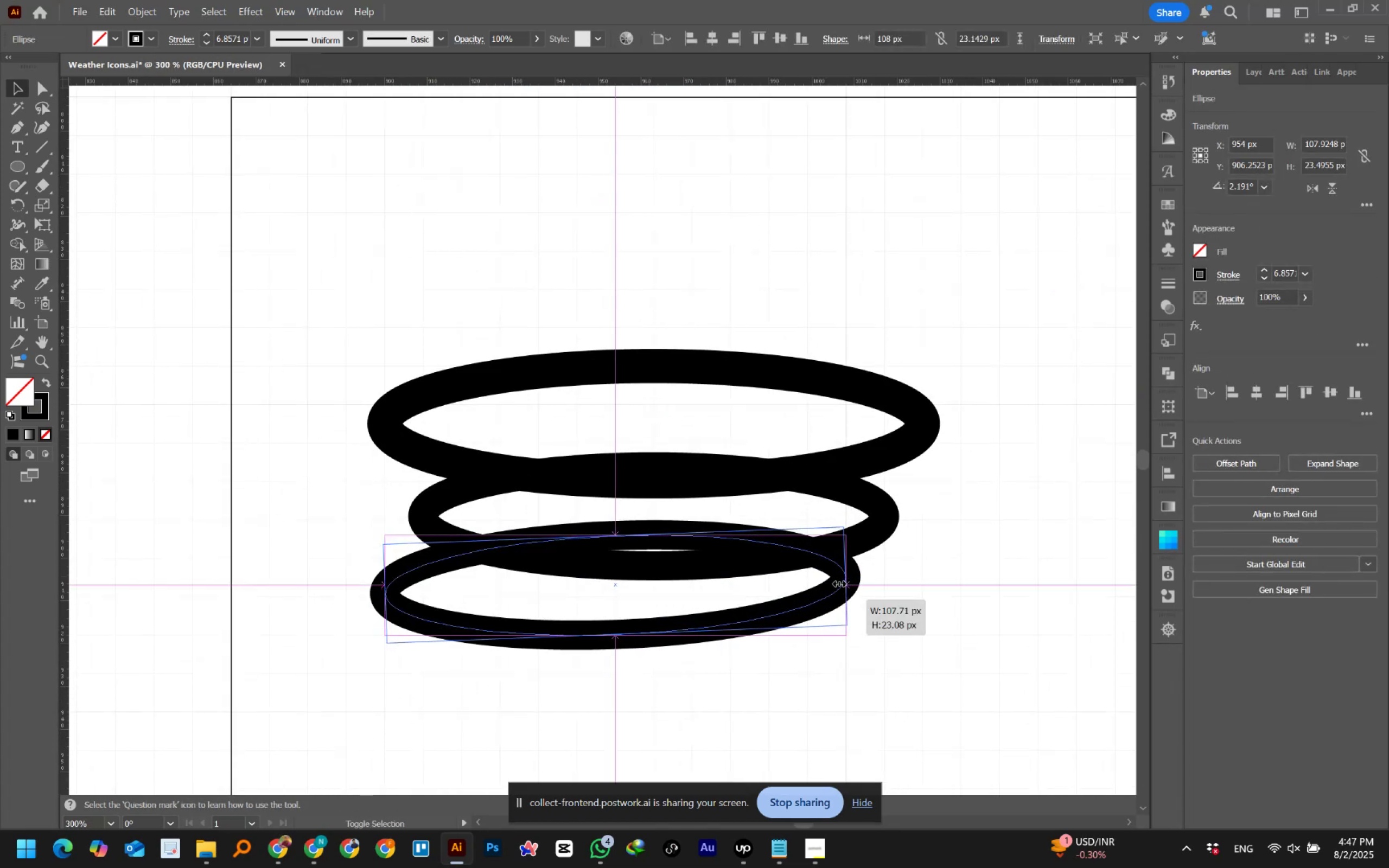 
hold_key(key=ShiftLeft, duration=1.78)
 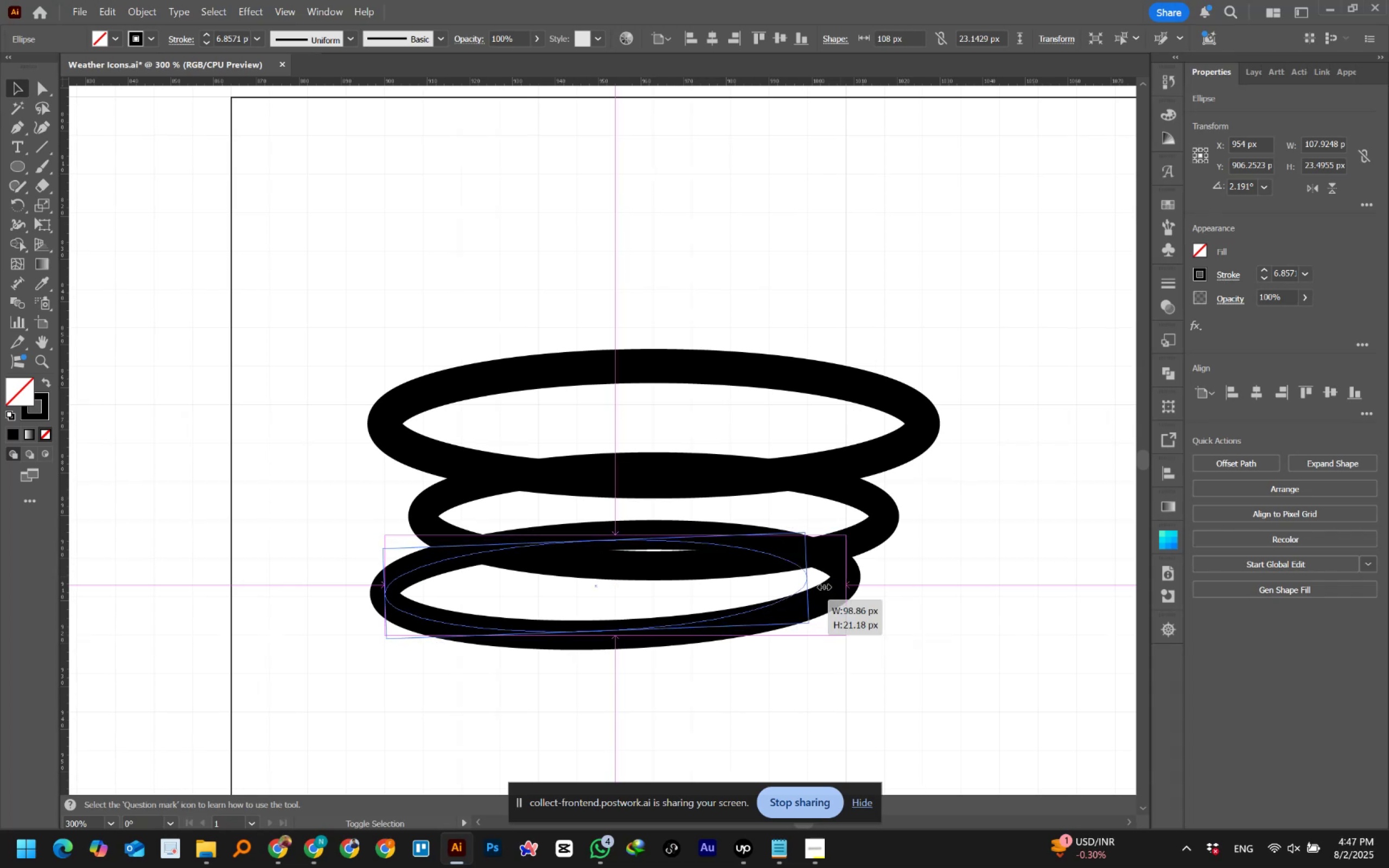 
hold_key(key=ShiftLeft, duration=0.86)
 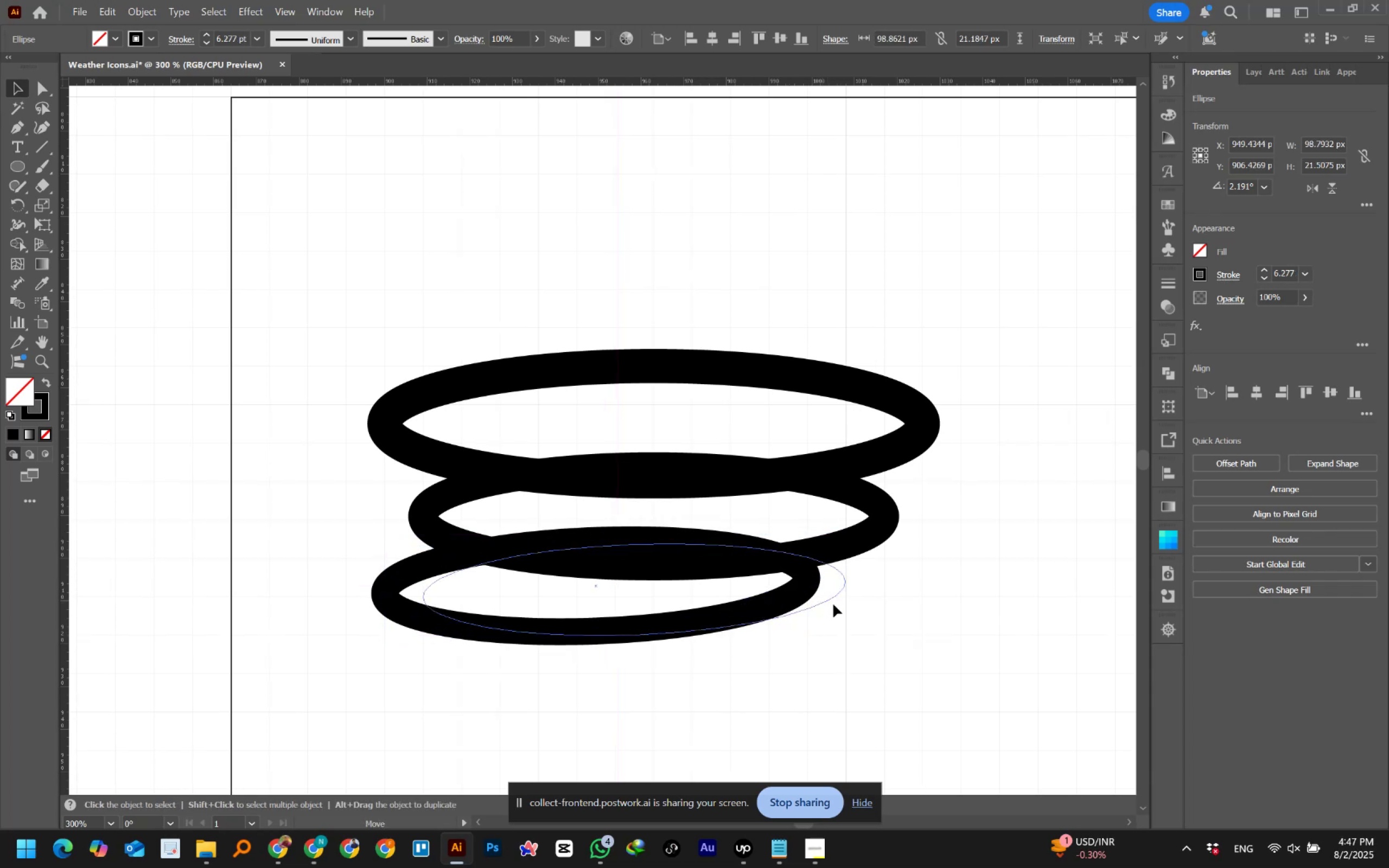 
hold_key(key=AltLeft, duration=1.53)
scroll: coordinate [840, 603], scroll_direction: down, amount: 2.0
 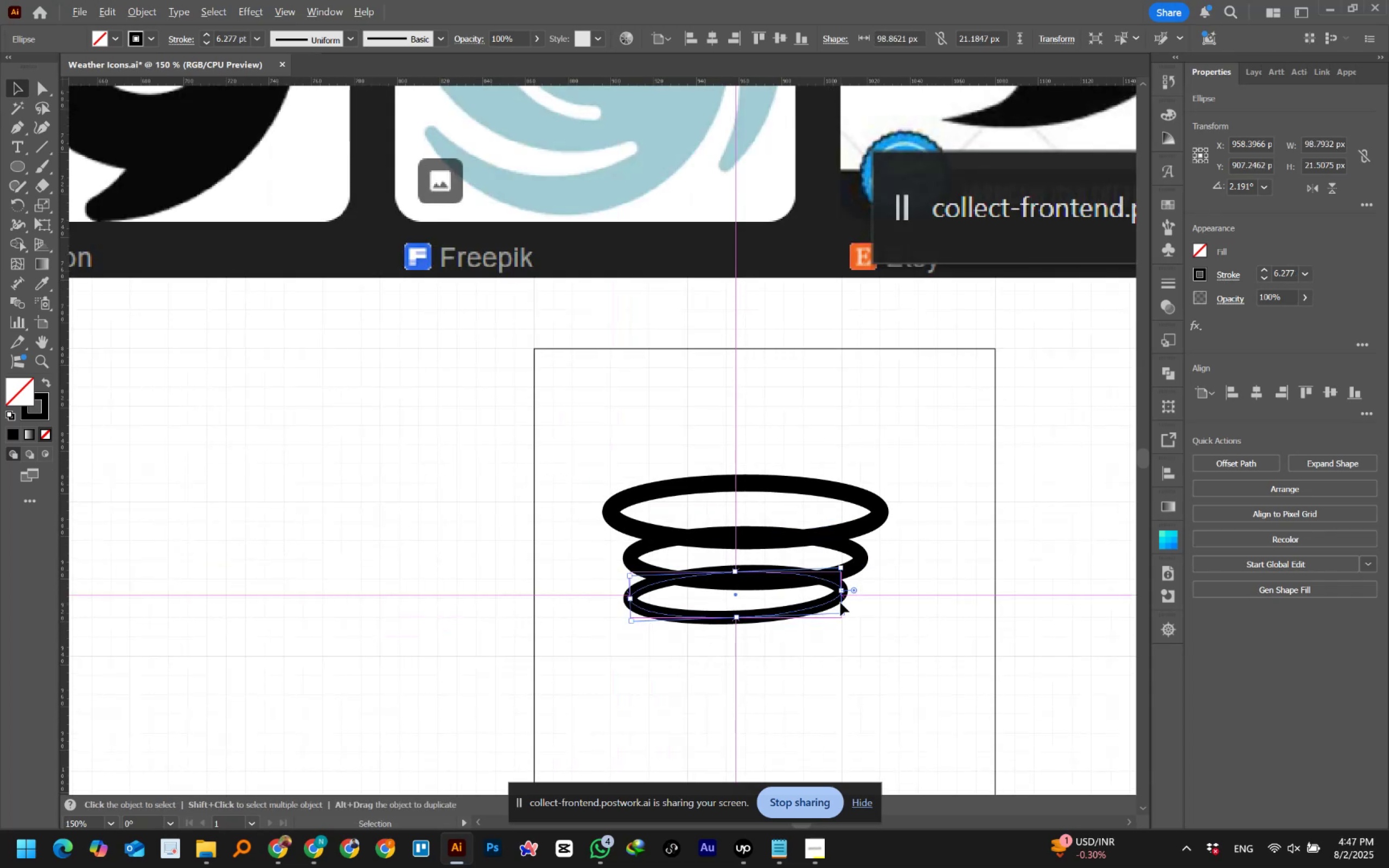 
hold_key(key=AltLeft, duration=0.39)
 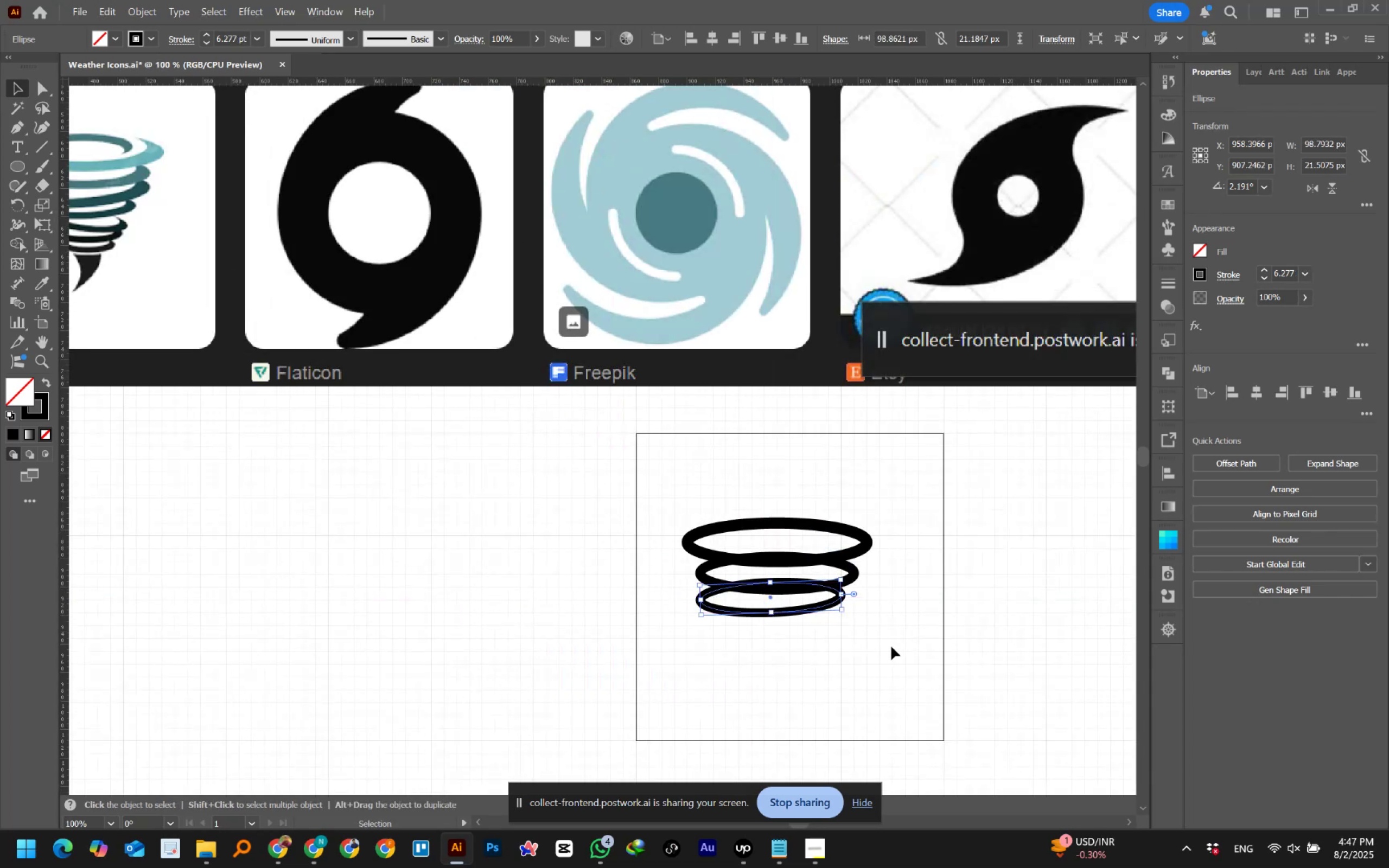 
left_click([893, 647])
 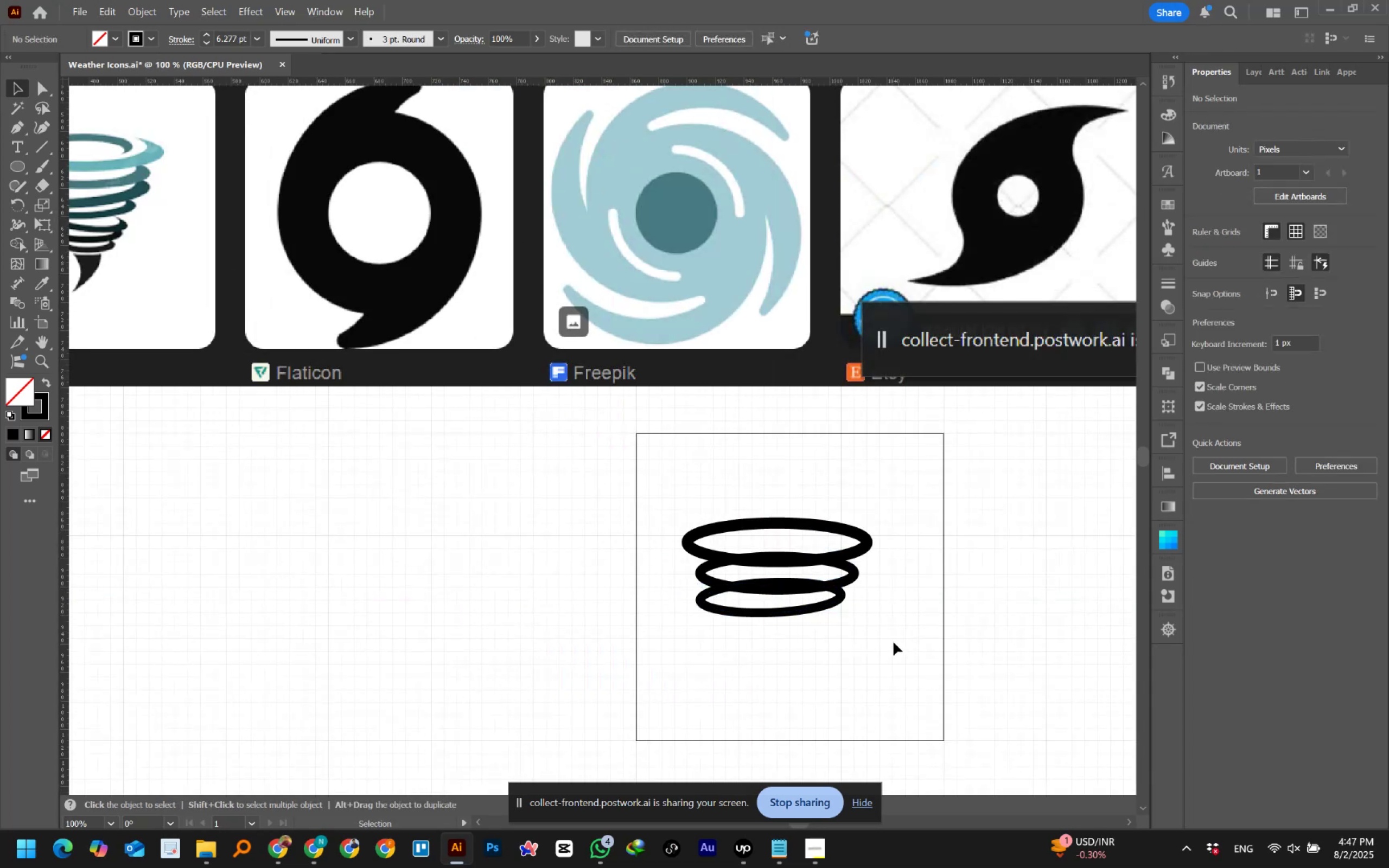 
hold_key(key=Space, duration=1.27)
 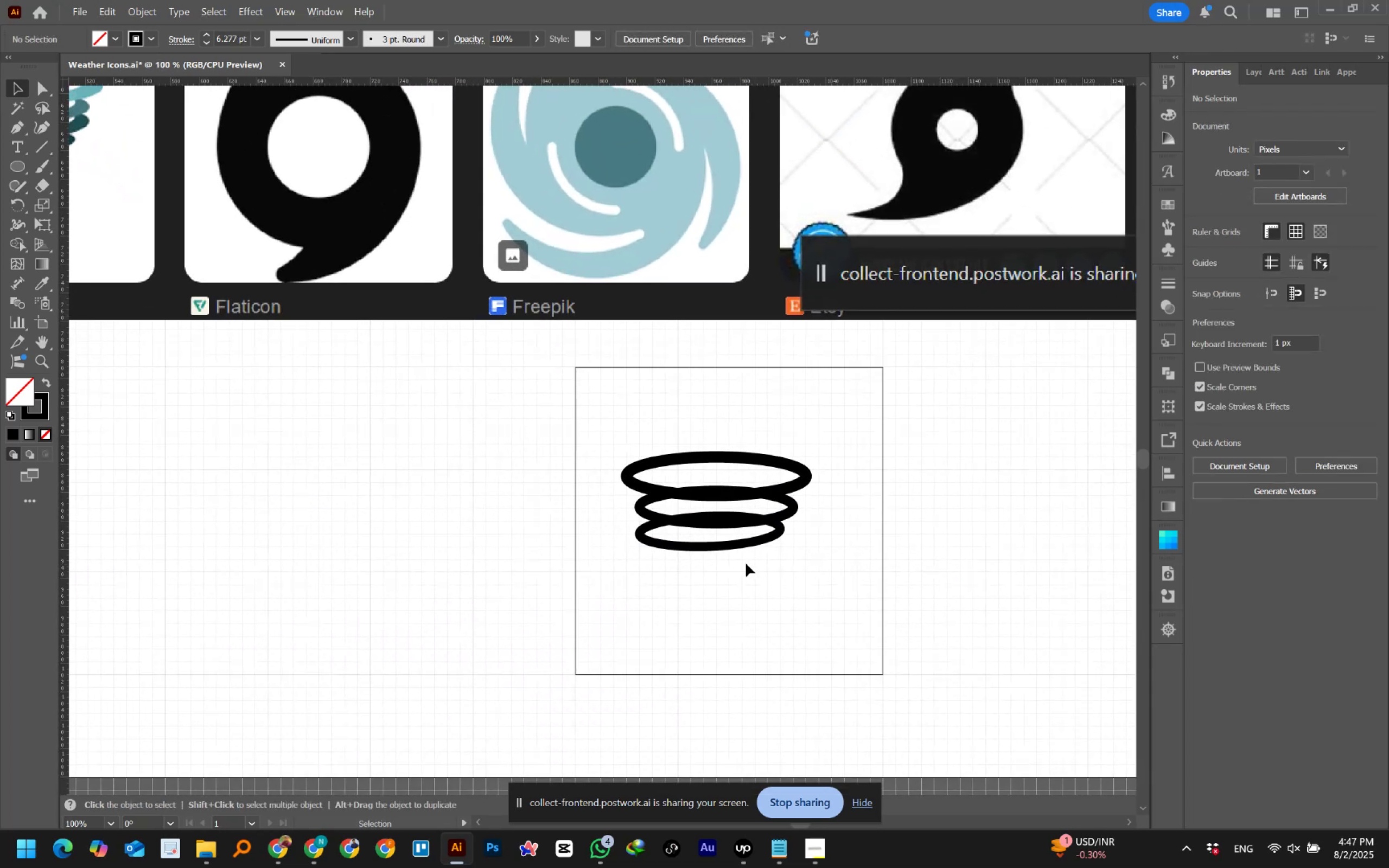 
hold_key(key=AltLeft, duration=1.53)
 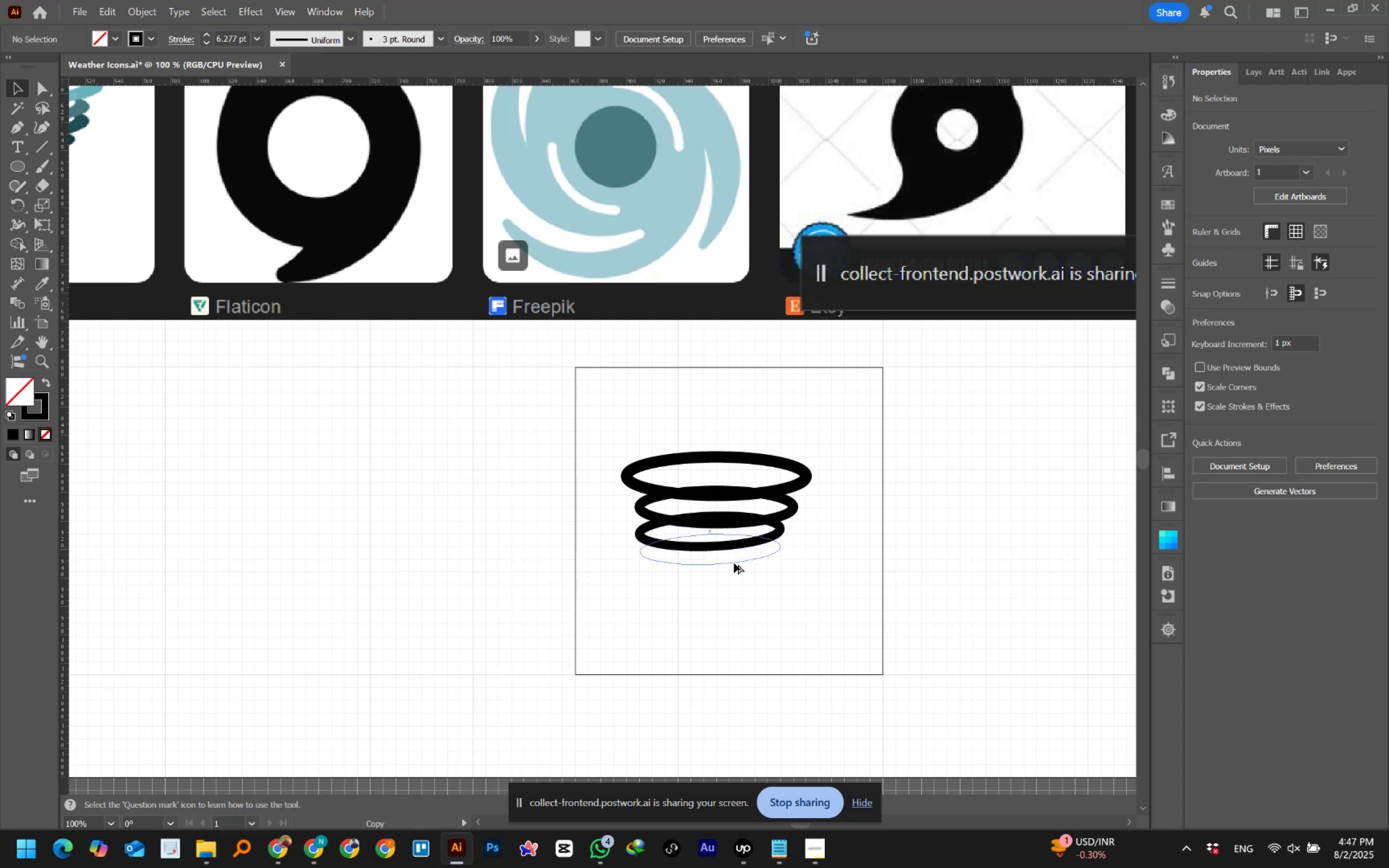 
hold_key(key=AltLeft, duration=1.27)
 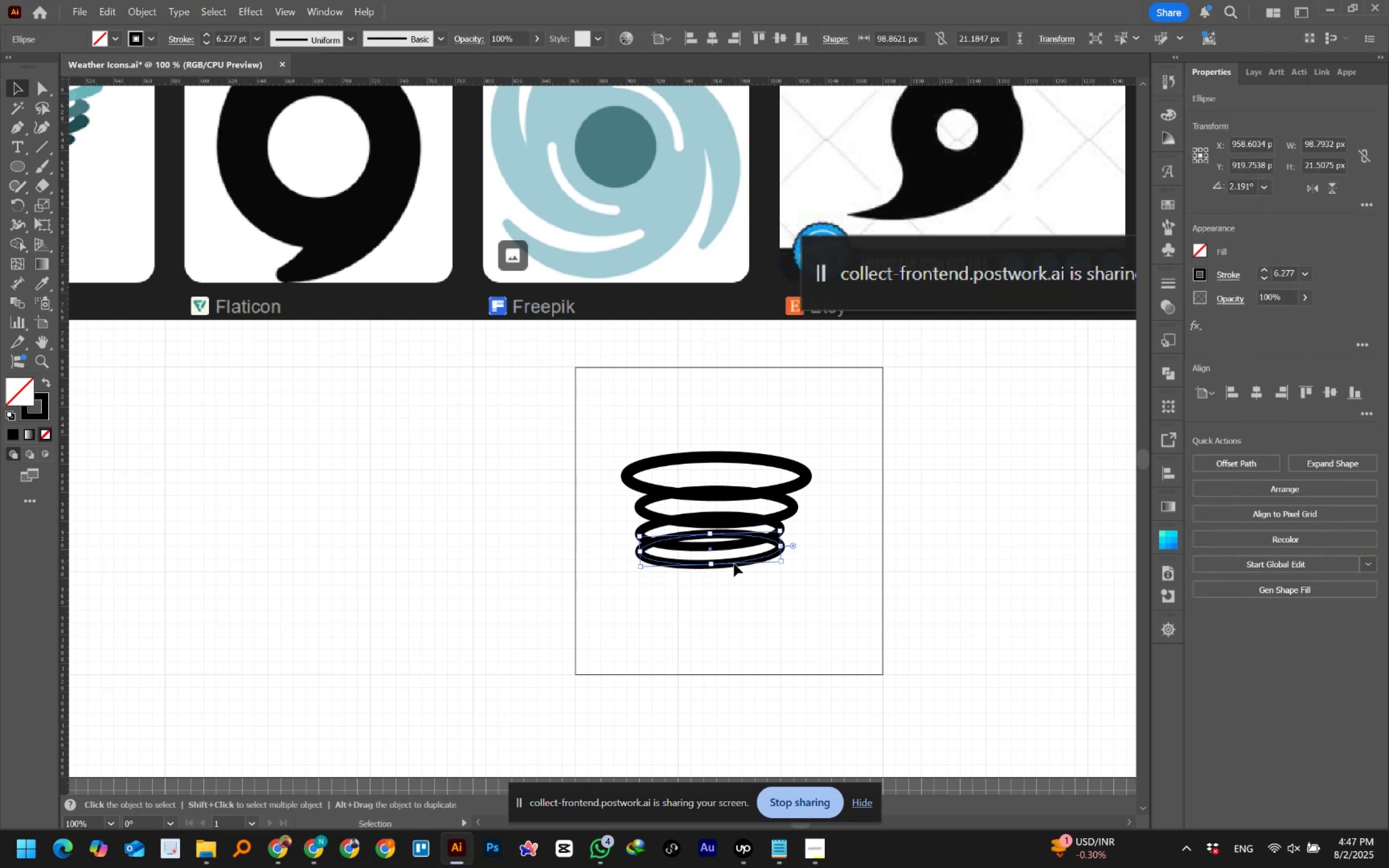 
hold_key(key=AltLeft, duration=0.77)
scroll: coordinate [734, 564], scroll_direction: up, amount: 2.0
 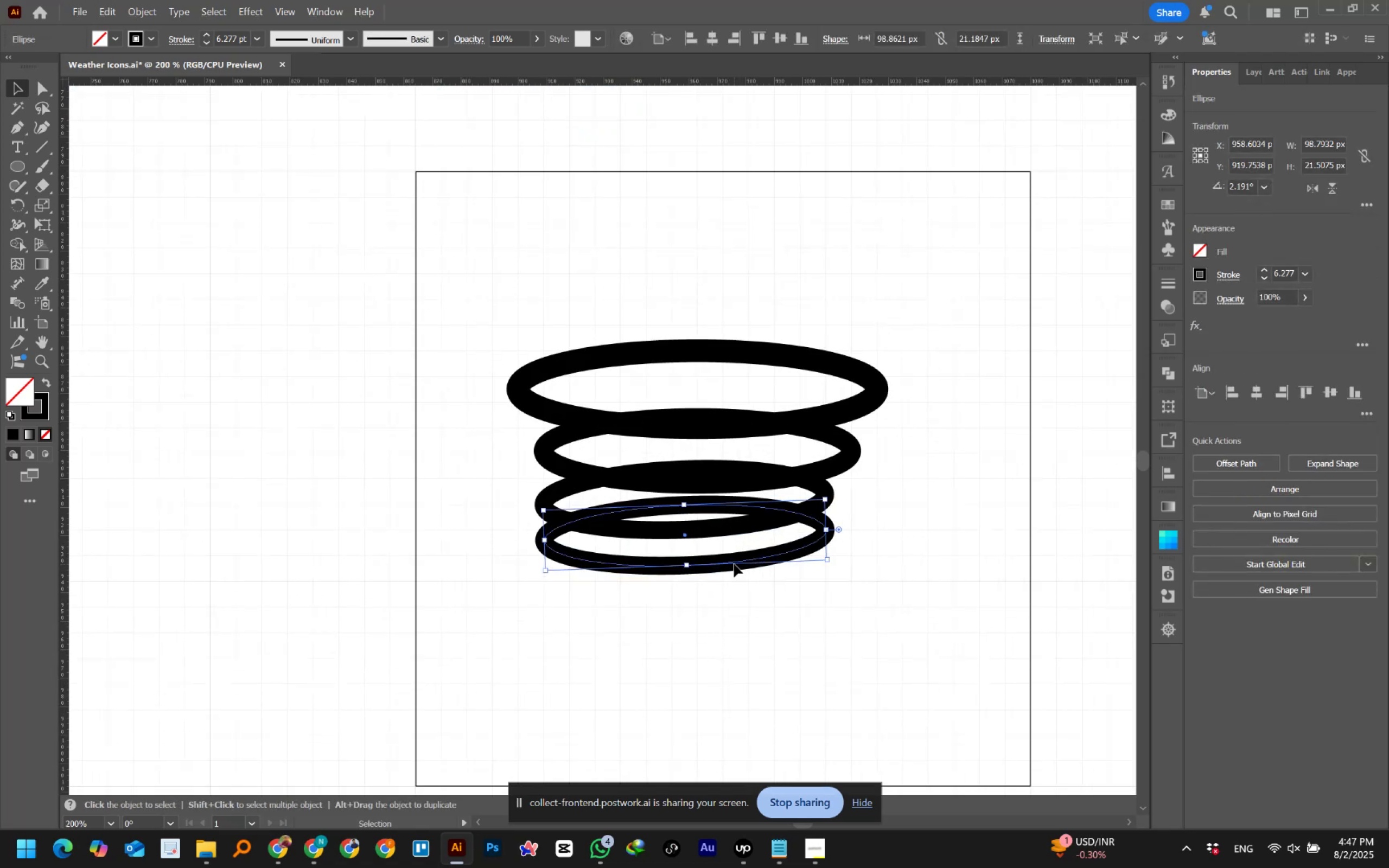 
hold_key(key=ShiftLeft, duration=1.5)
 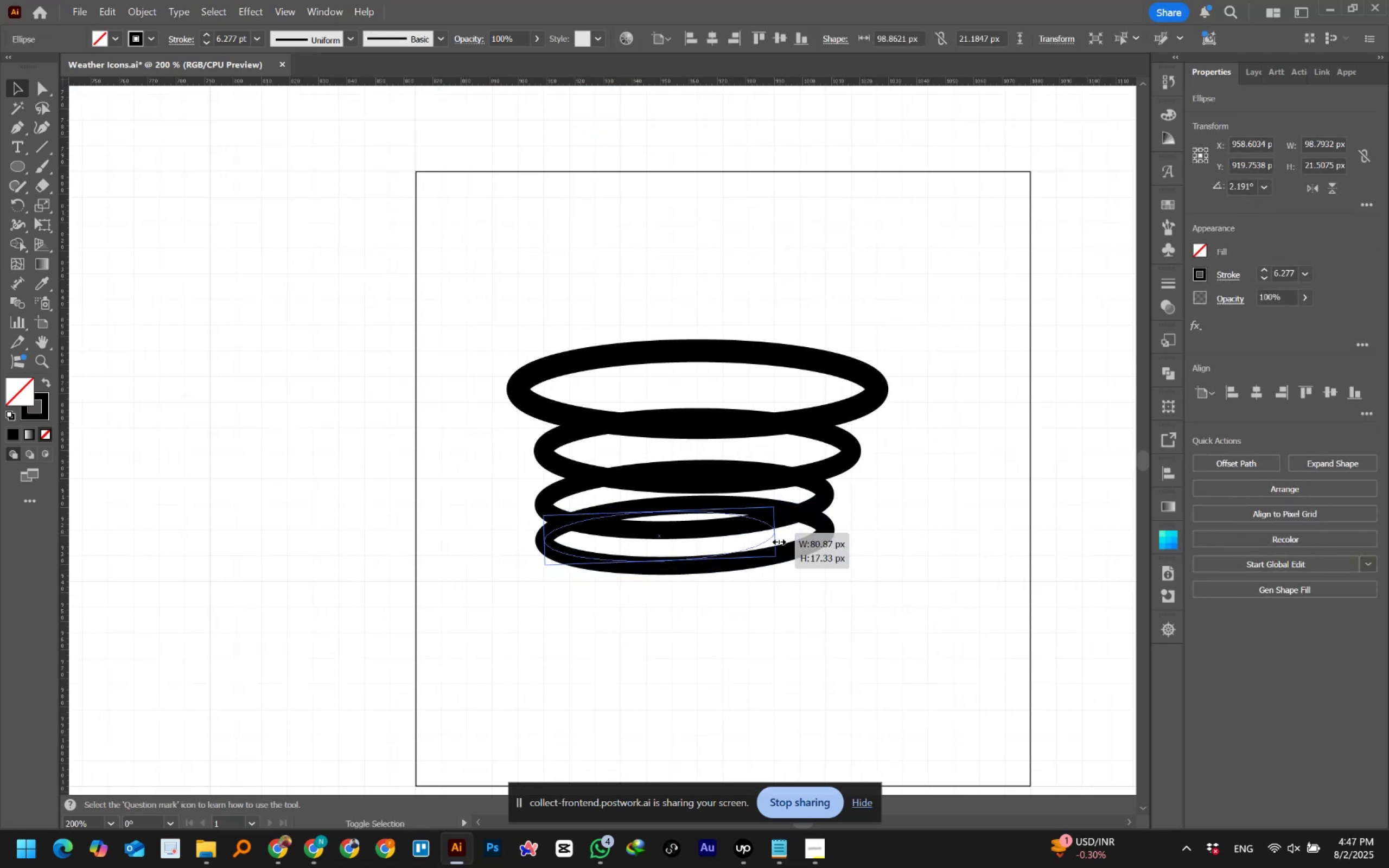 
hold_key(key=ShiftLeft, duration=1.51)
 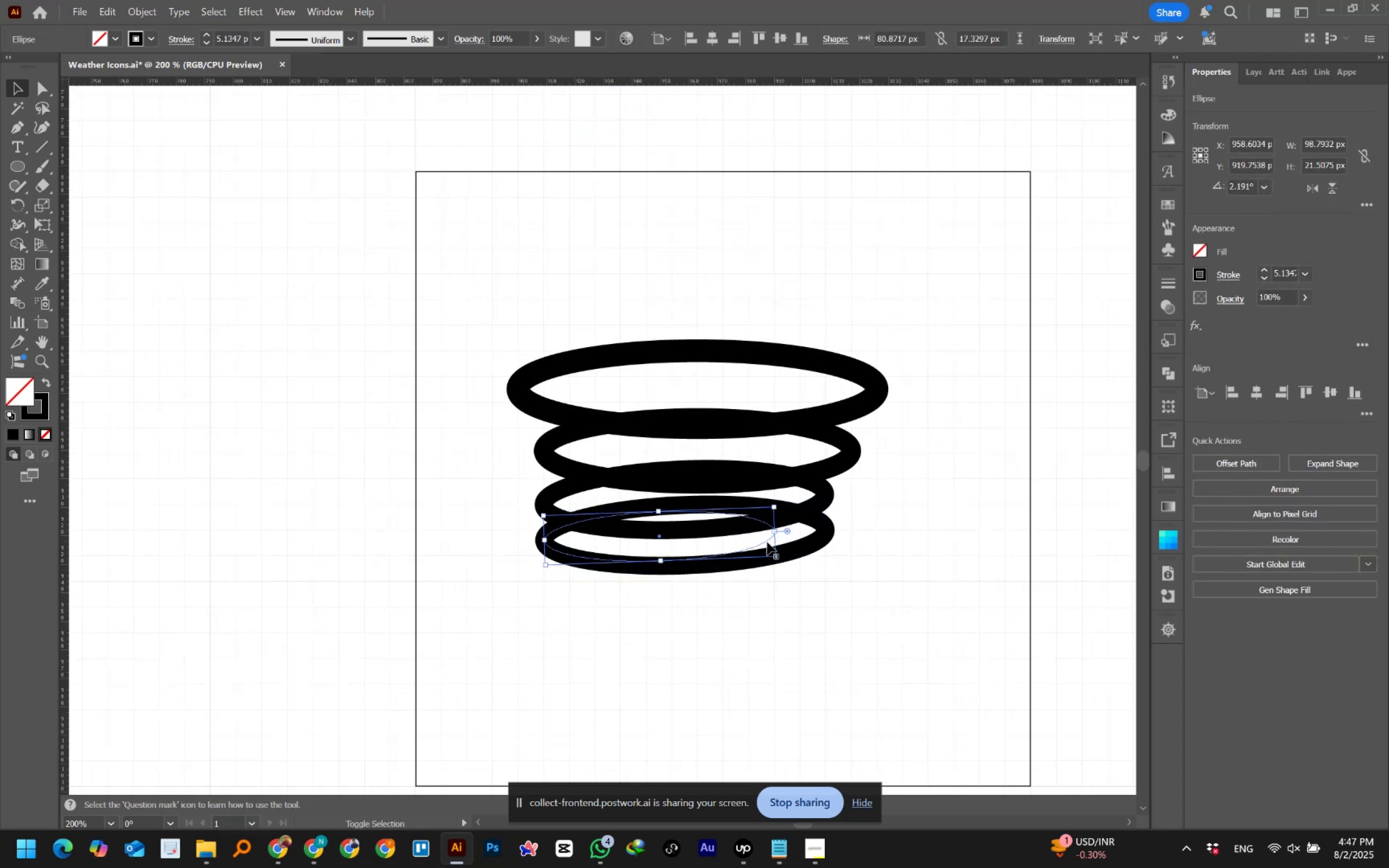 
key(Shift+ShiftLeft)
 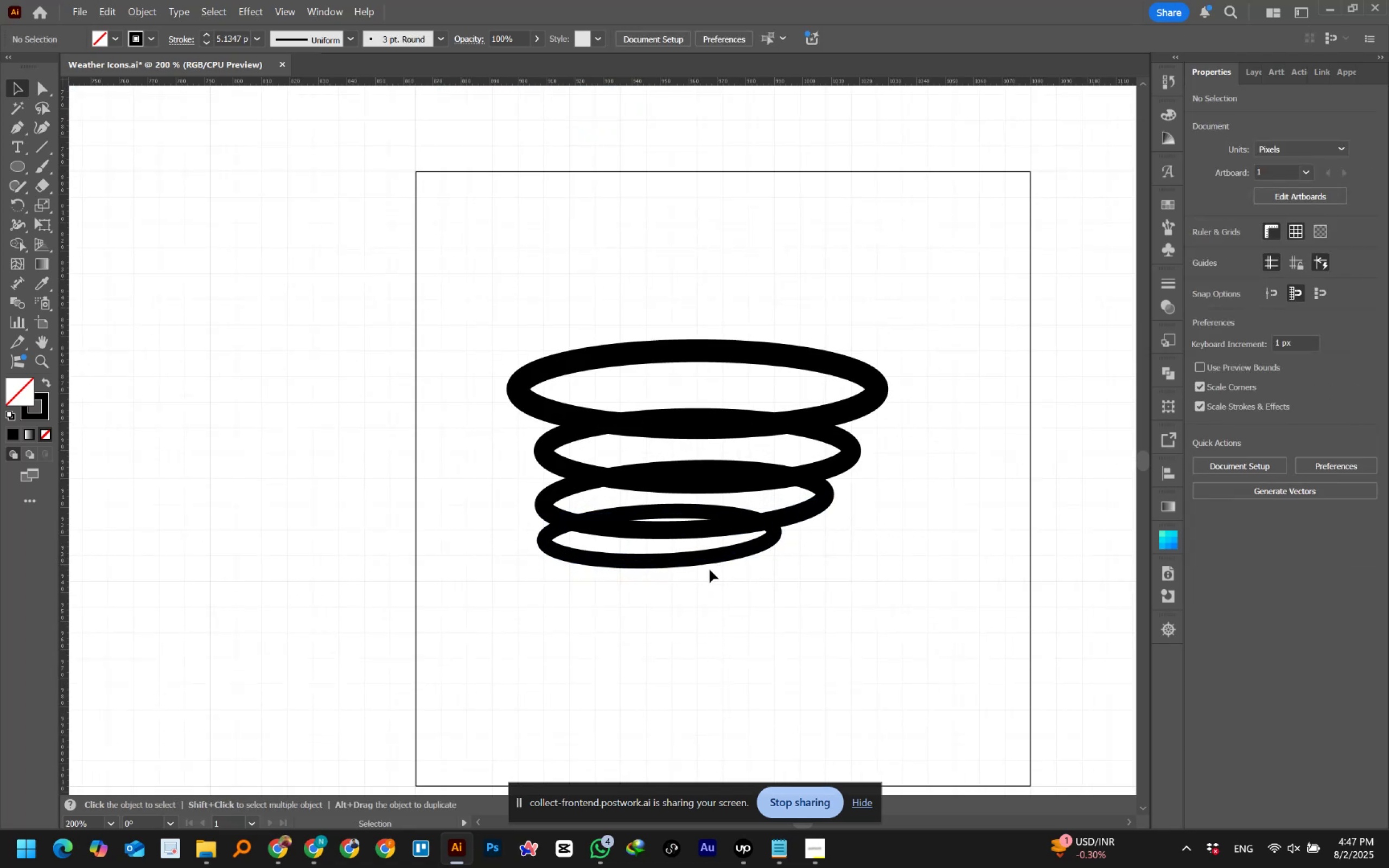 
key(ArrowDown)
 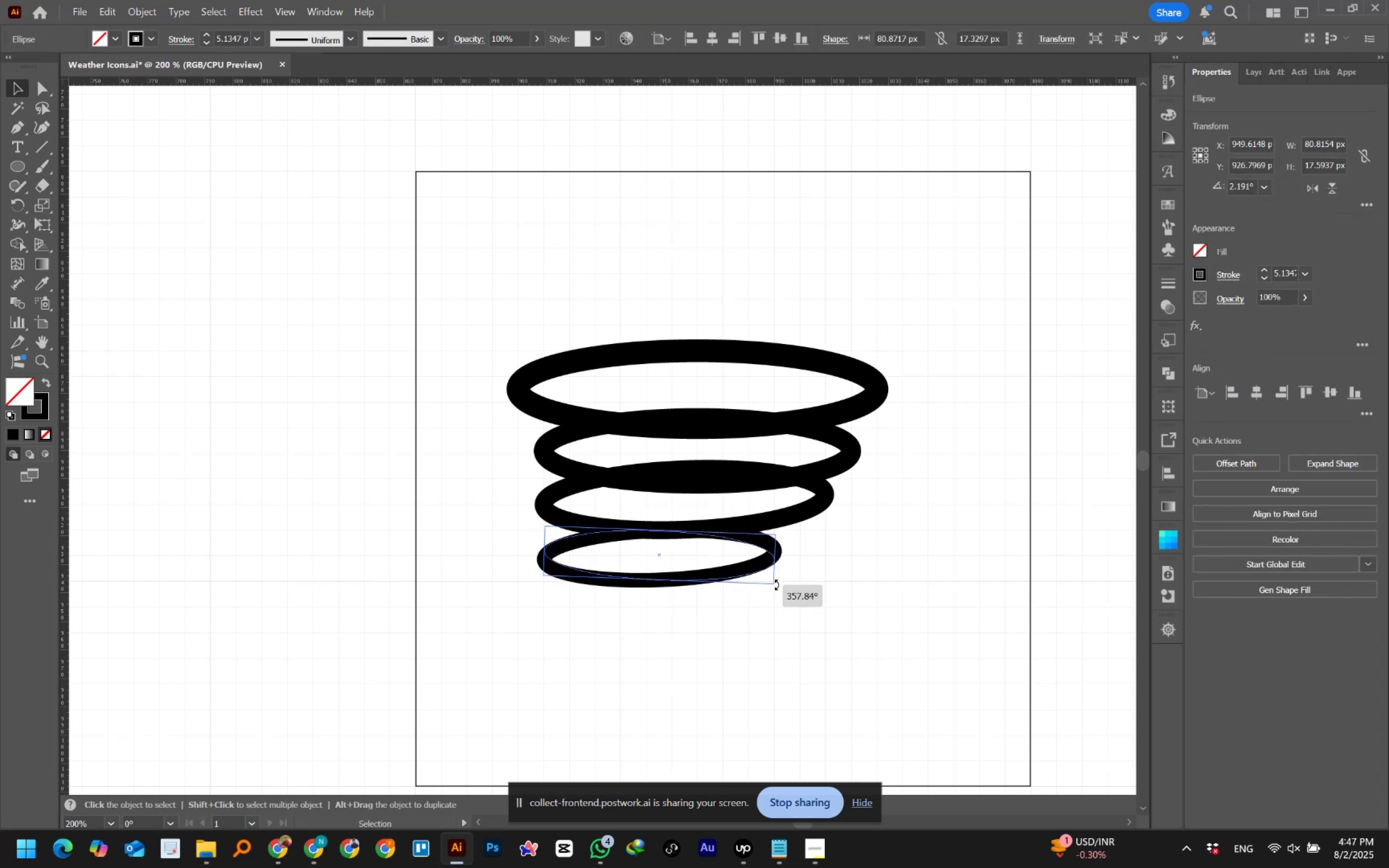 
left_click([785, 629])
 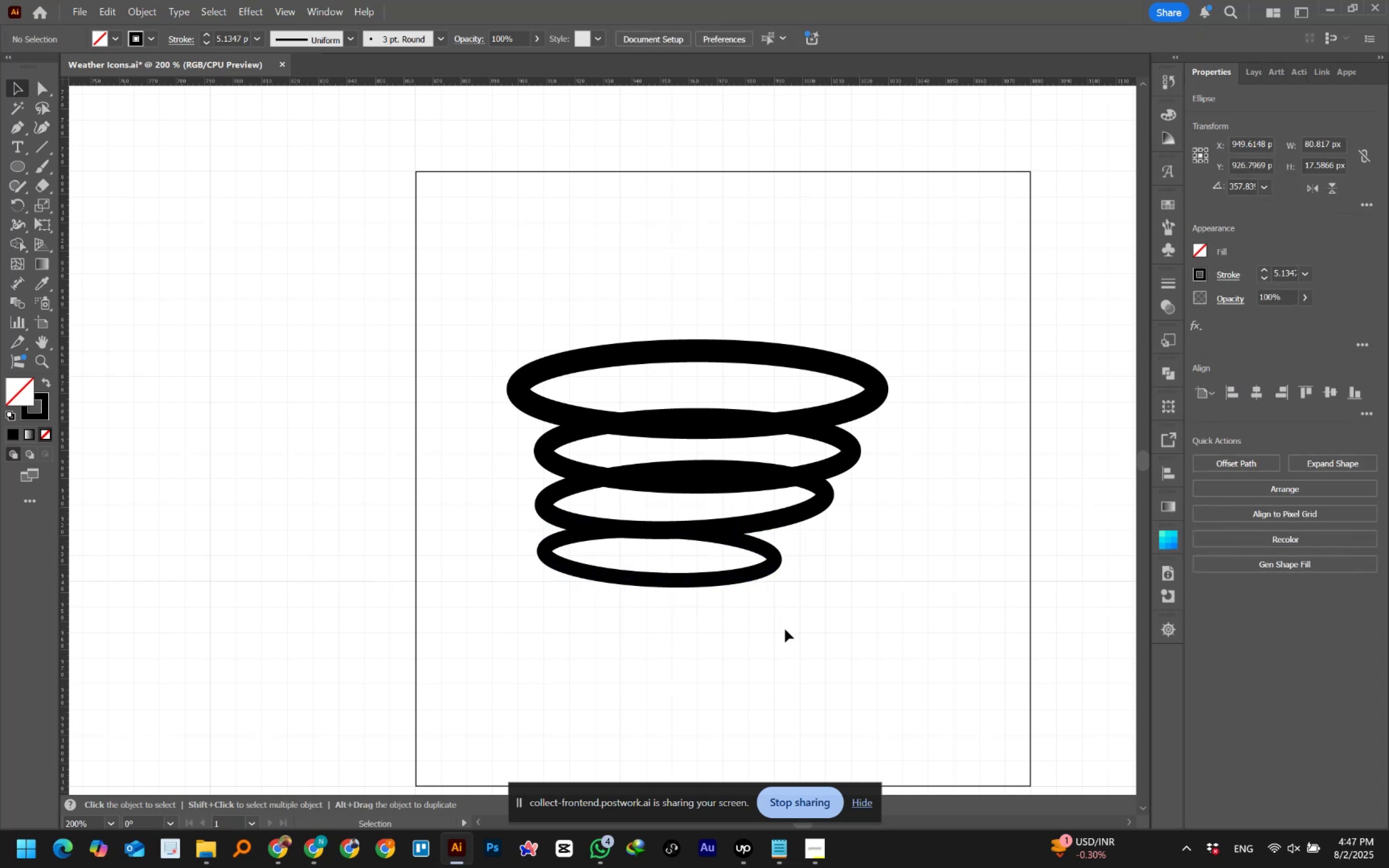 
hold_key(key=AltLeft, duration=0.93)
scroll: coordinate [785, 629], scroll_direction: down, amount: 2.0
 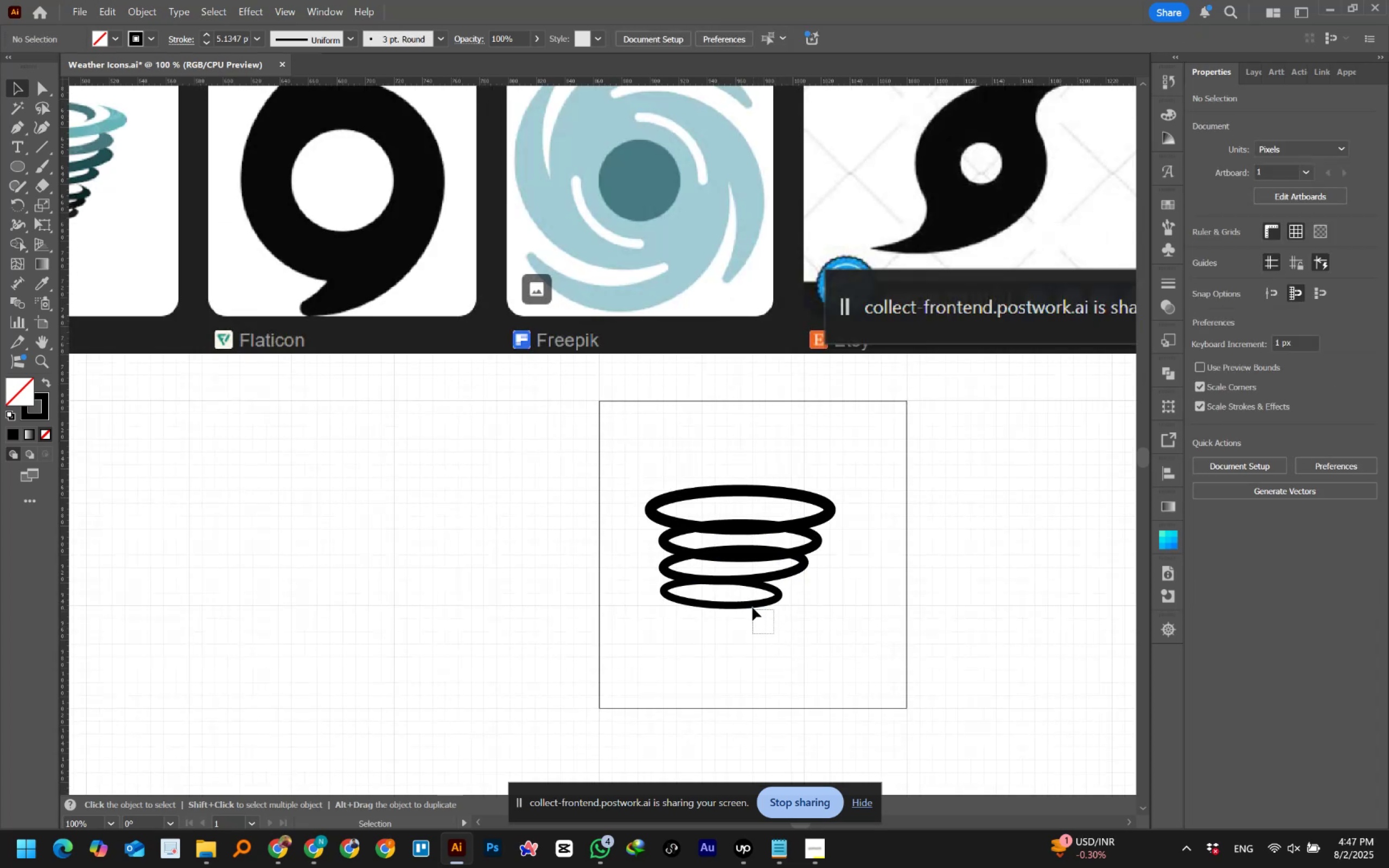 
hold_key(key=AltLeft, duration=1.51)
 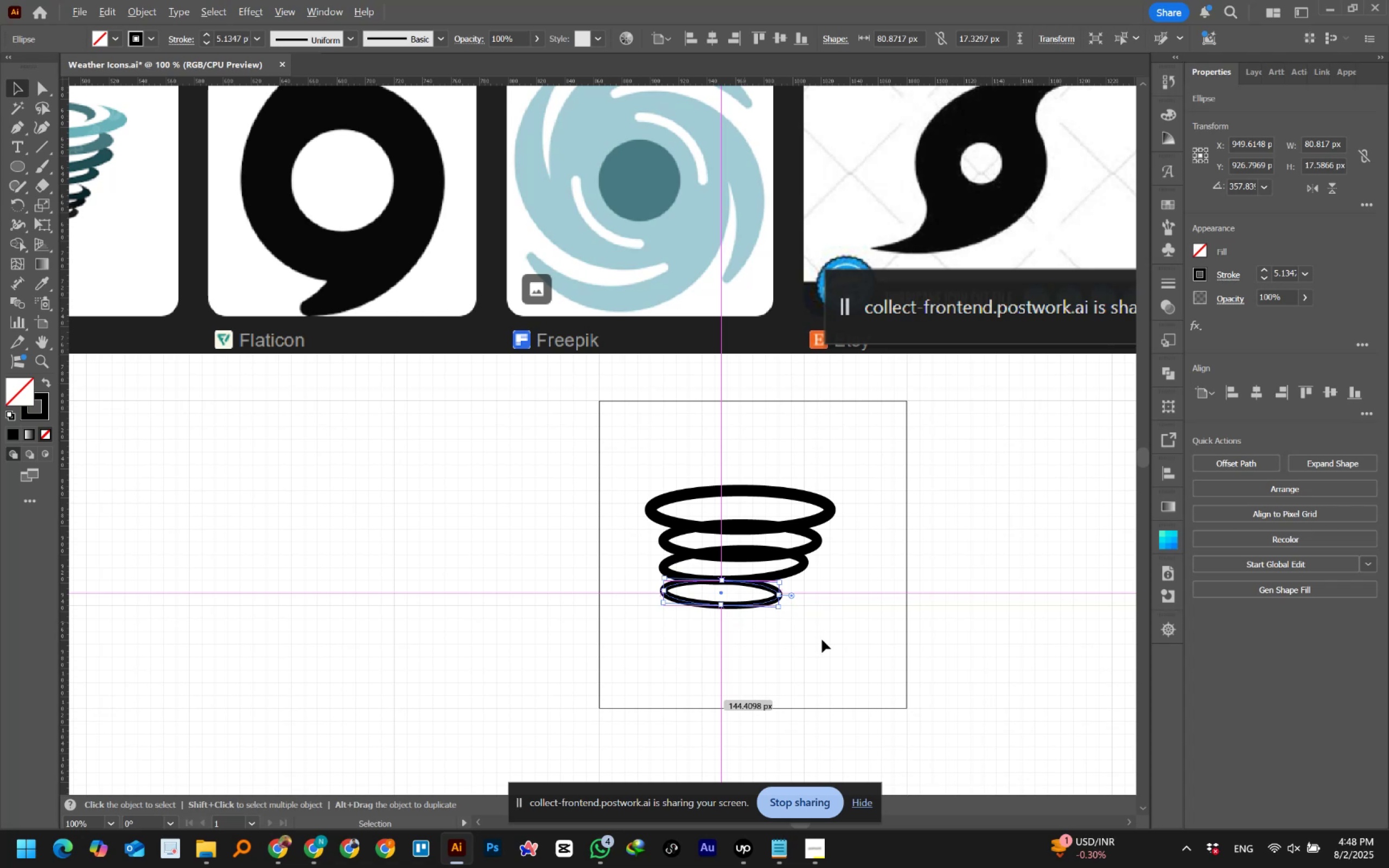 
hold_key(key=AltLeft, duration=0.38)
 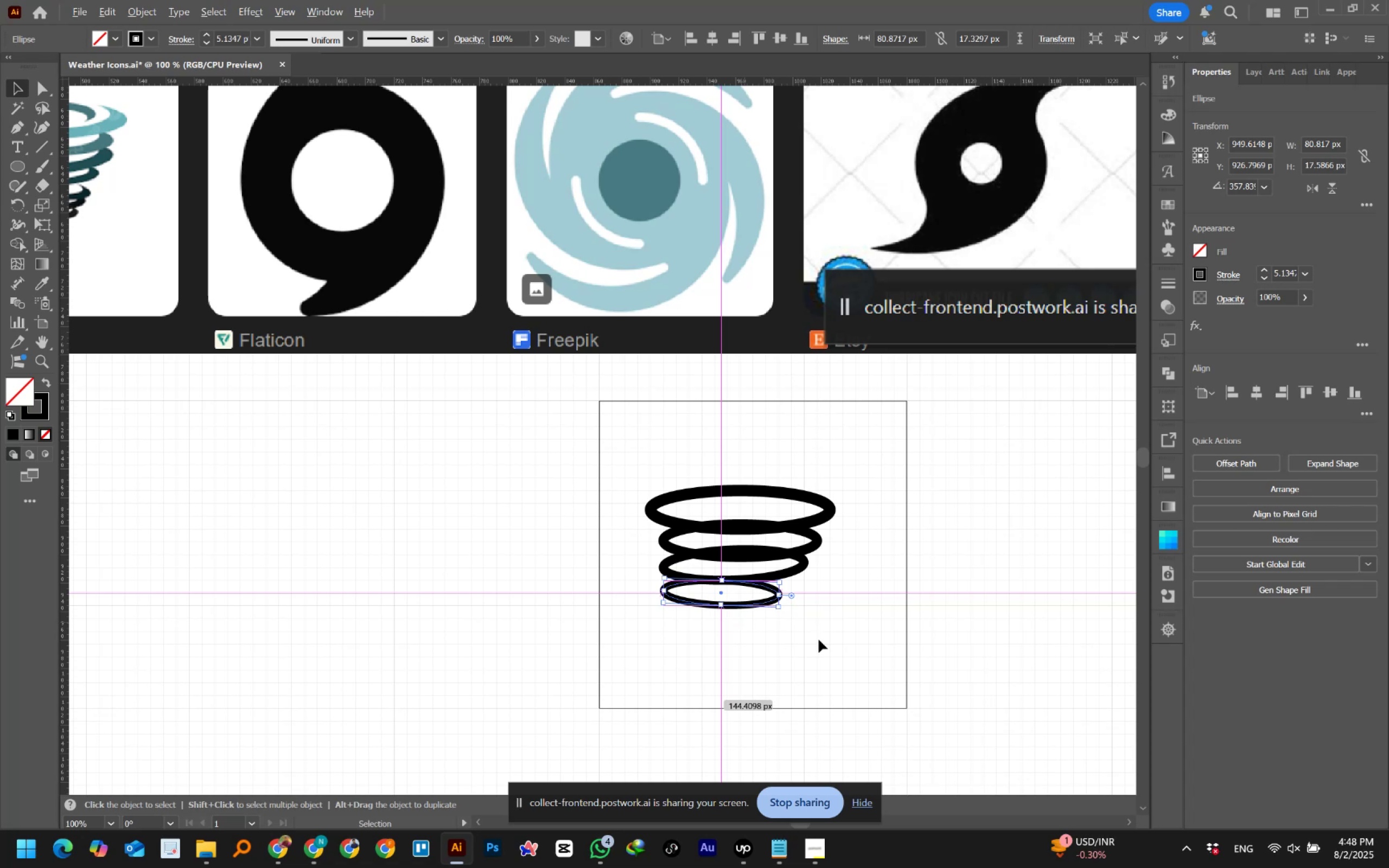 
hold_key(key=Space, duration=1.23)
 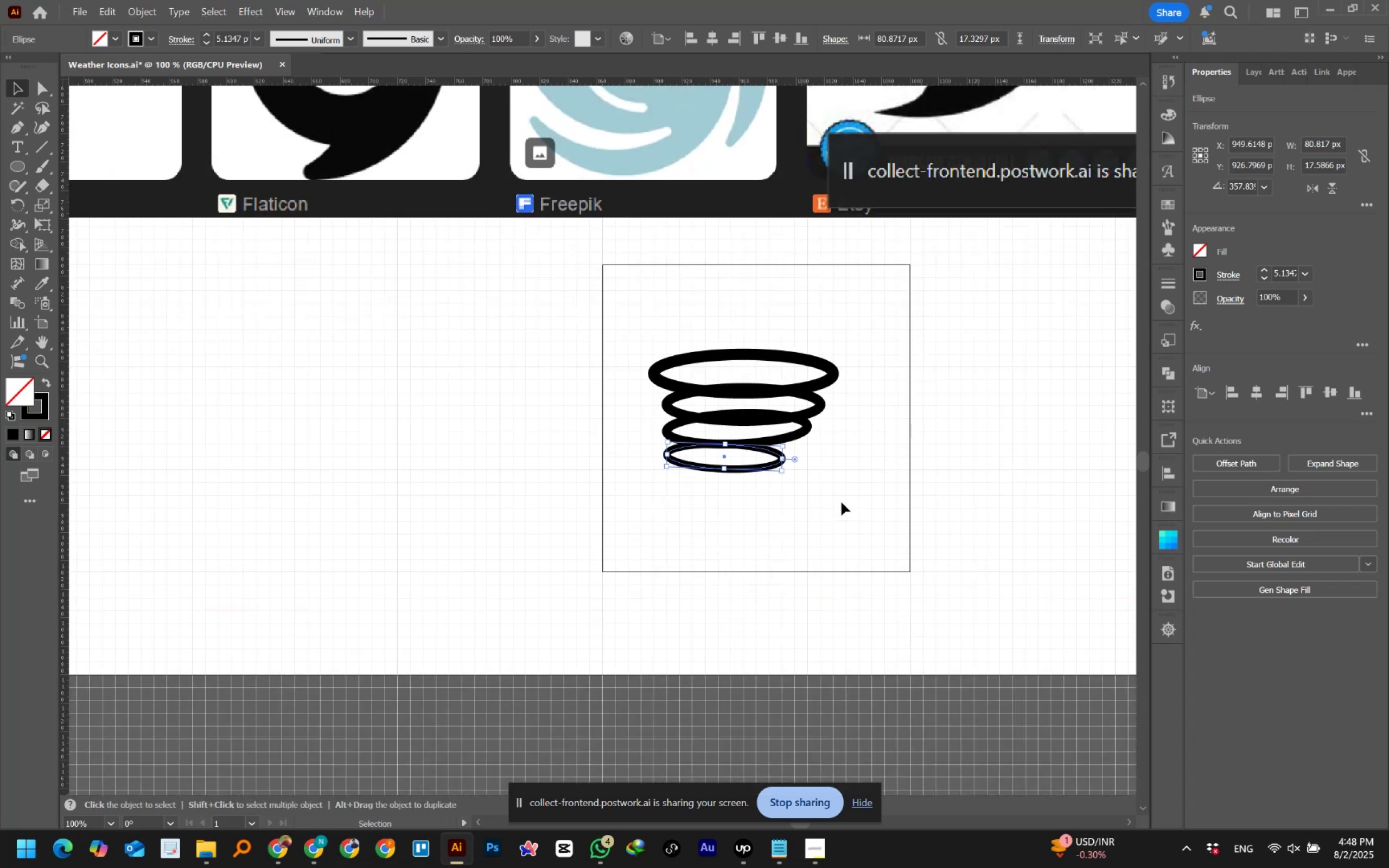 
hold_key(key=AltLeft, duration=0.51)
scroll: coordinate [844, 435], scroll_direction: up, amount: 1.0
 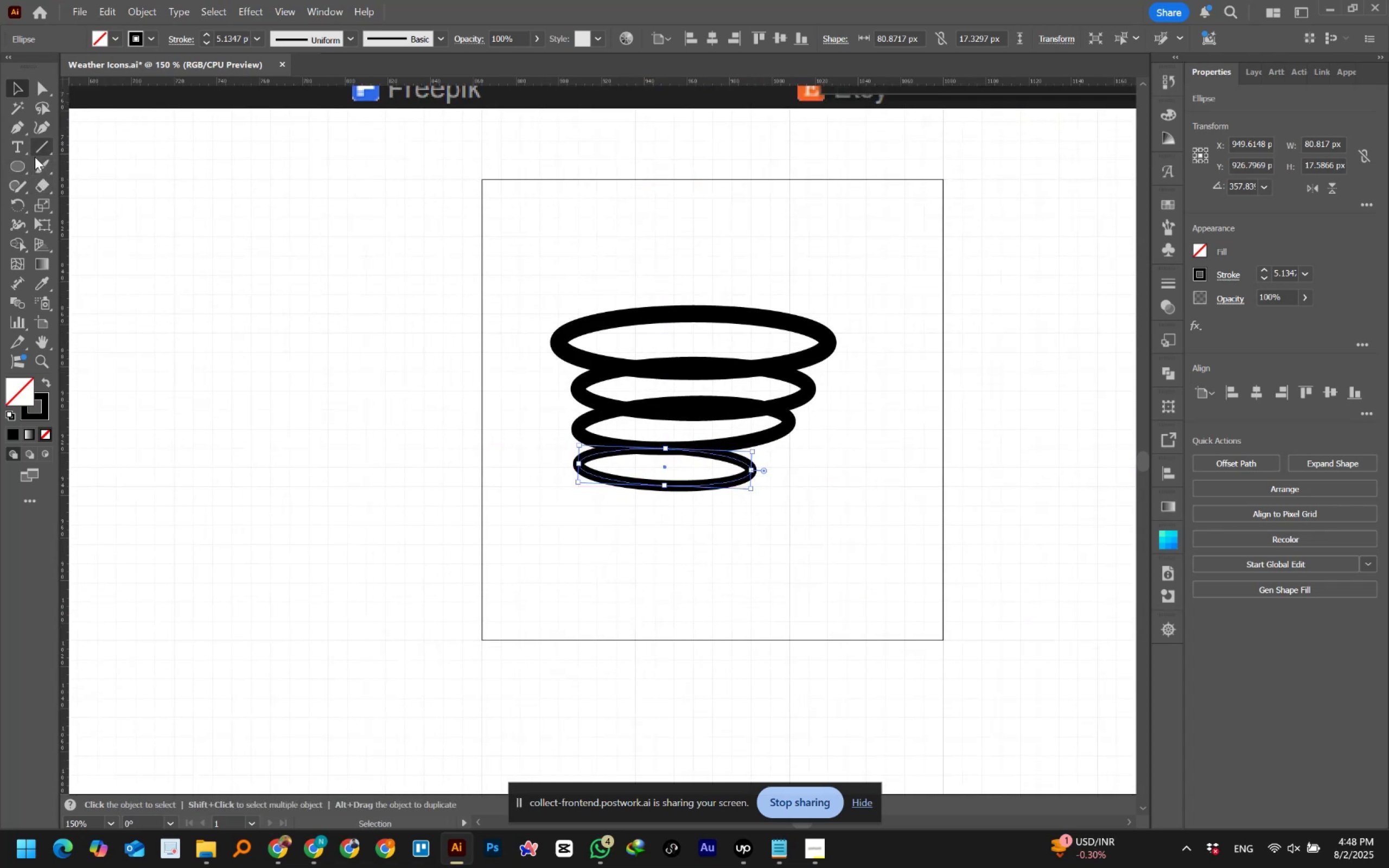 
right_click([16, 188])
 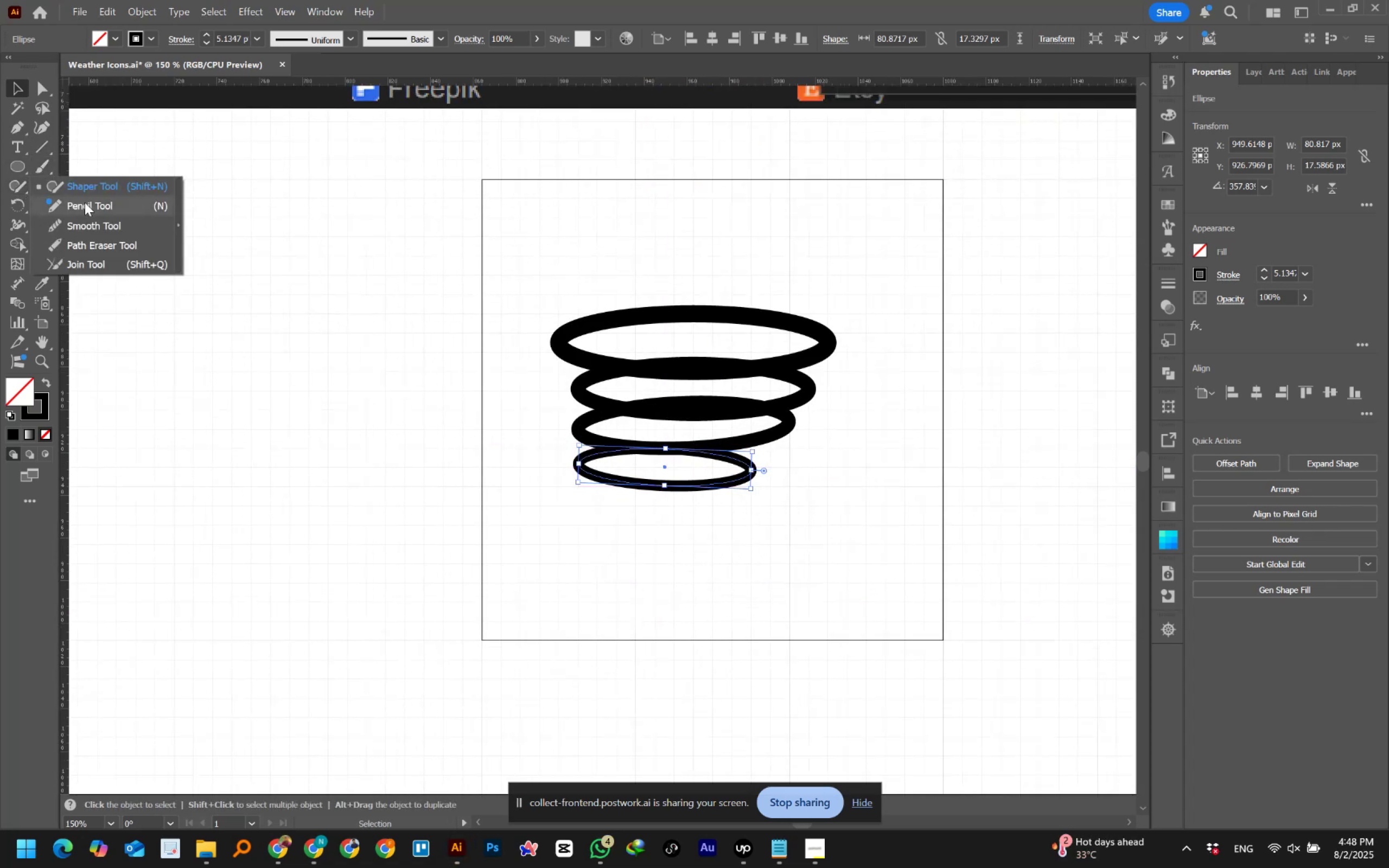 
left_click([85, 202])
 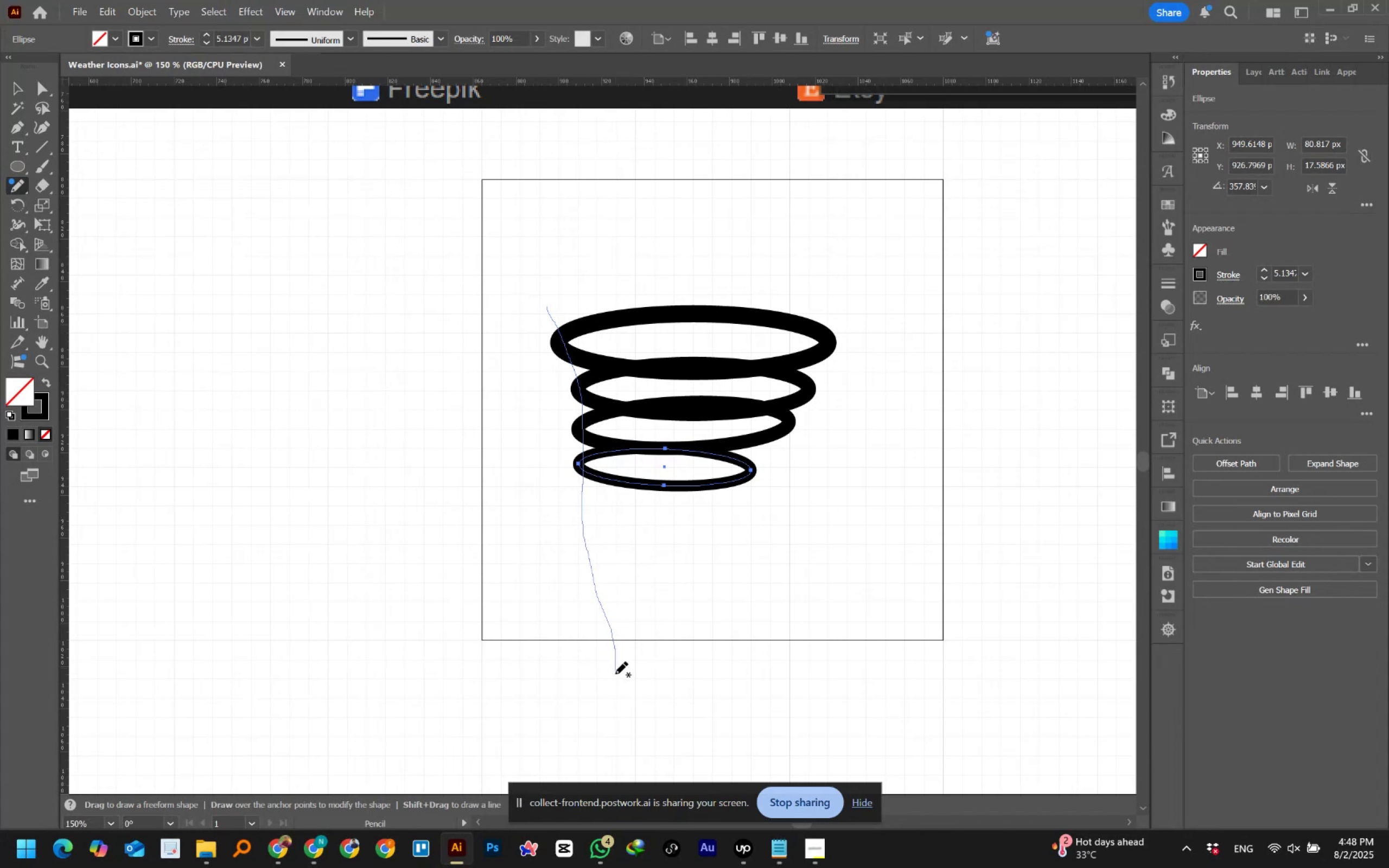 
wait(10.65)
 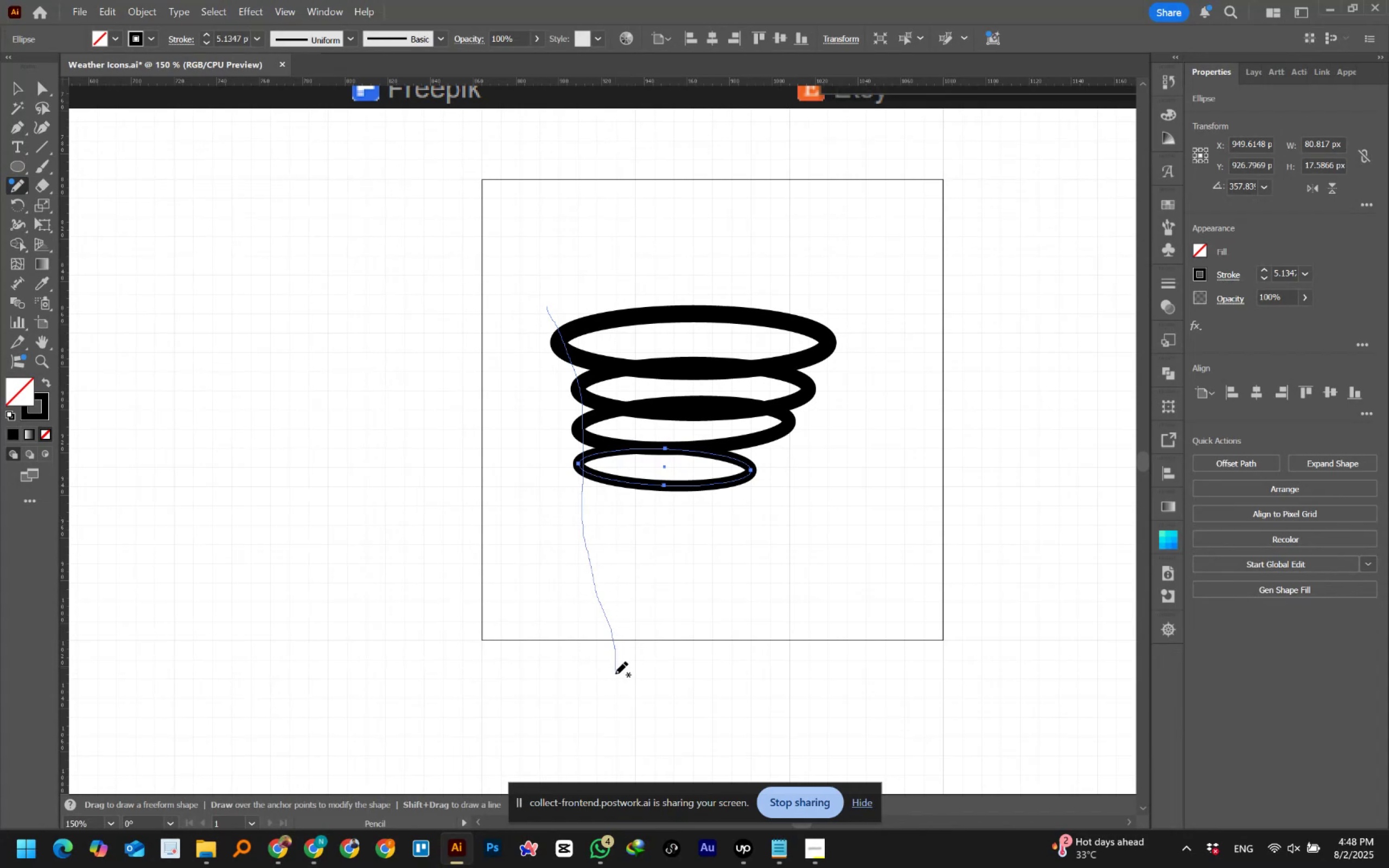 
key(Control+ControlLeft)
 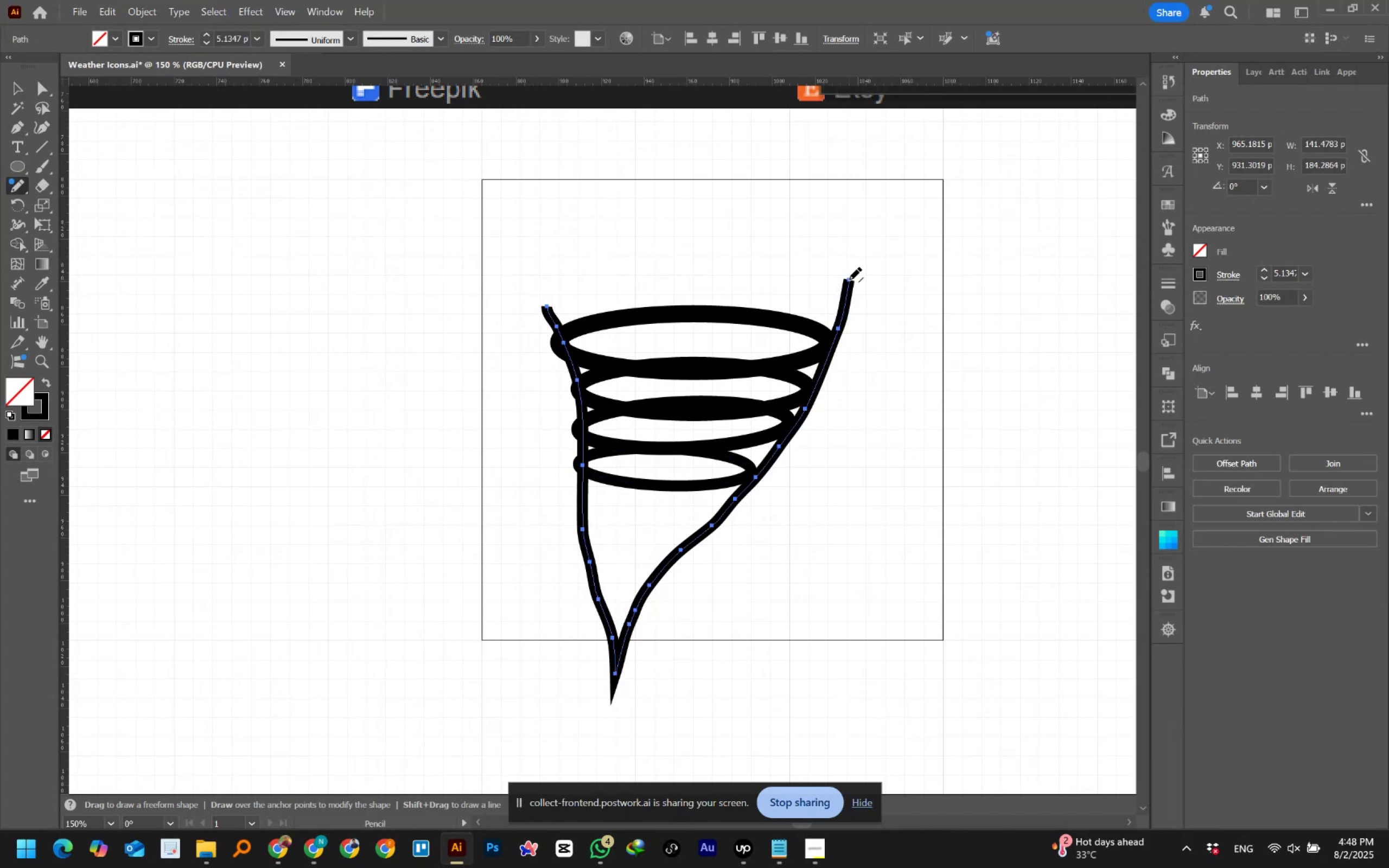 
key(Control+Z)
 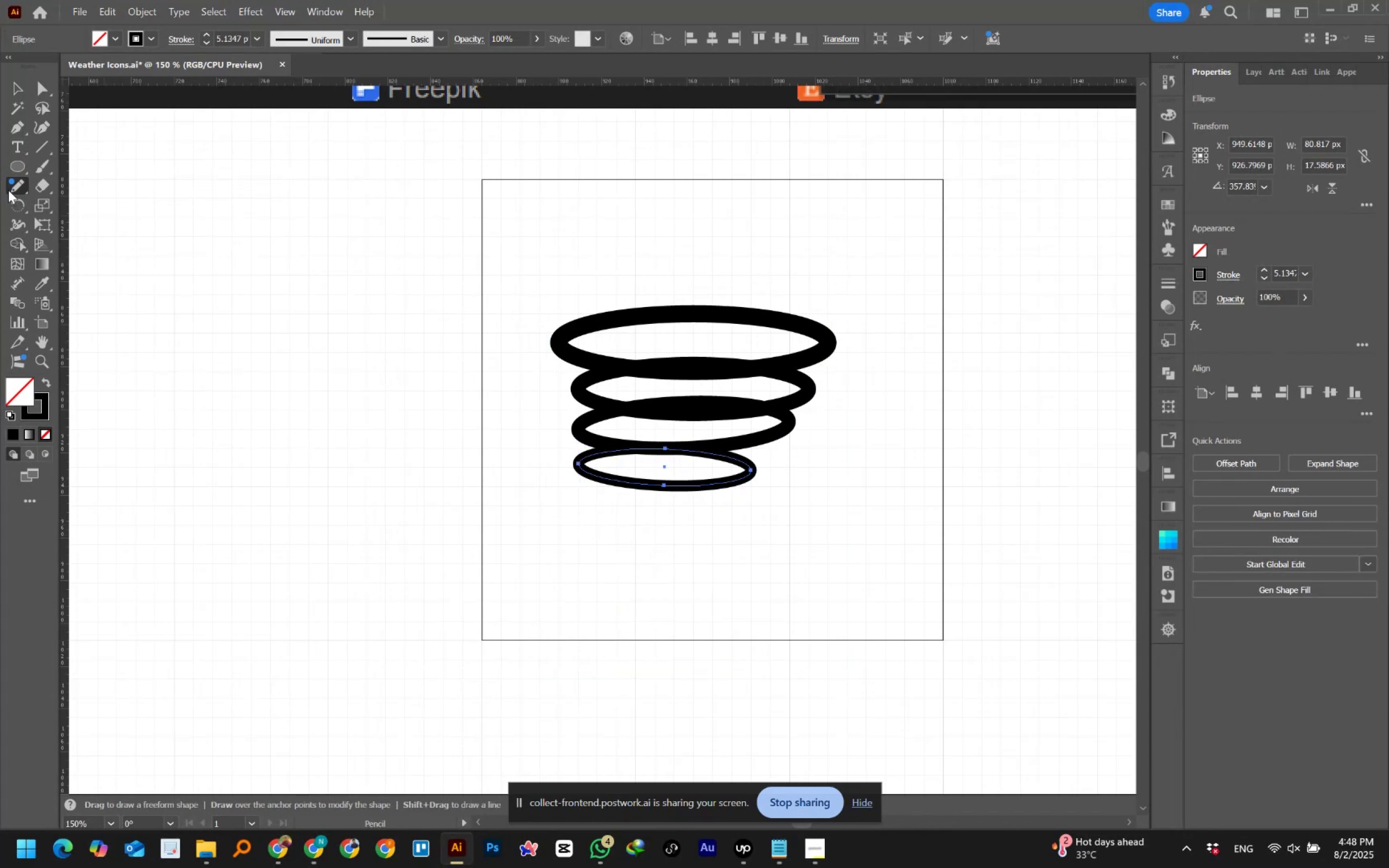 
double_click([10, 184])
 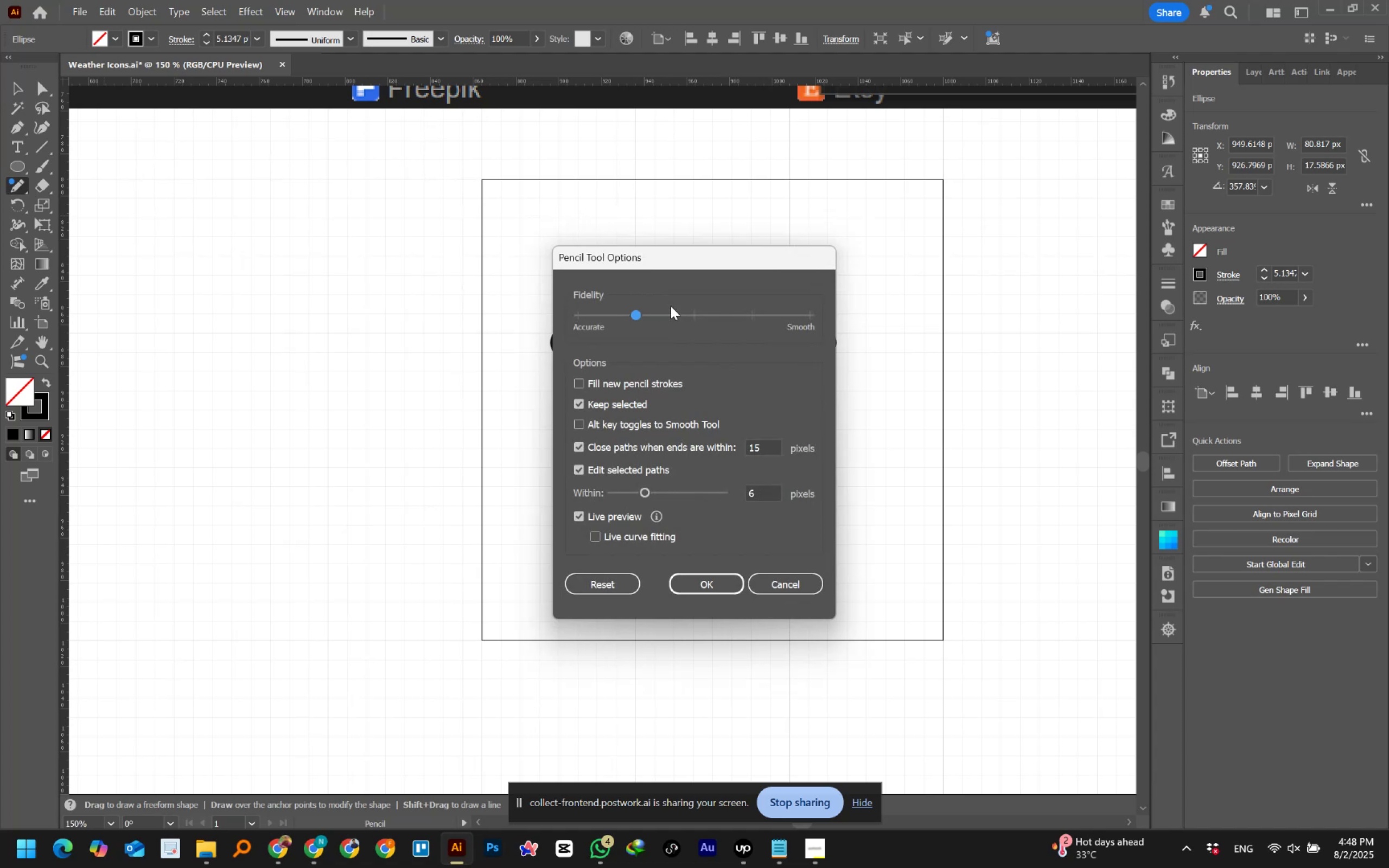 
left_click([695, 312])
 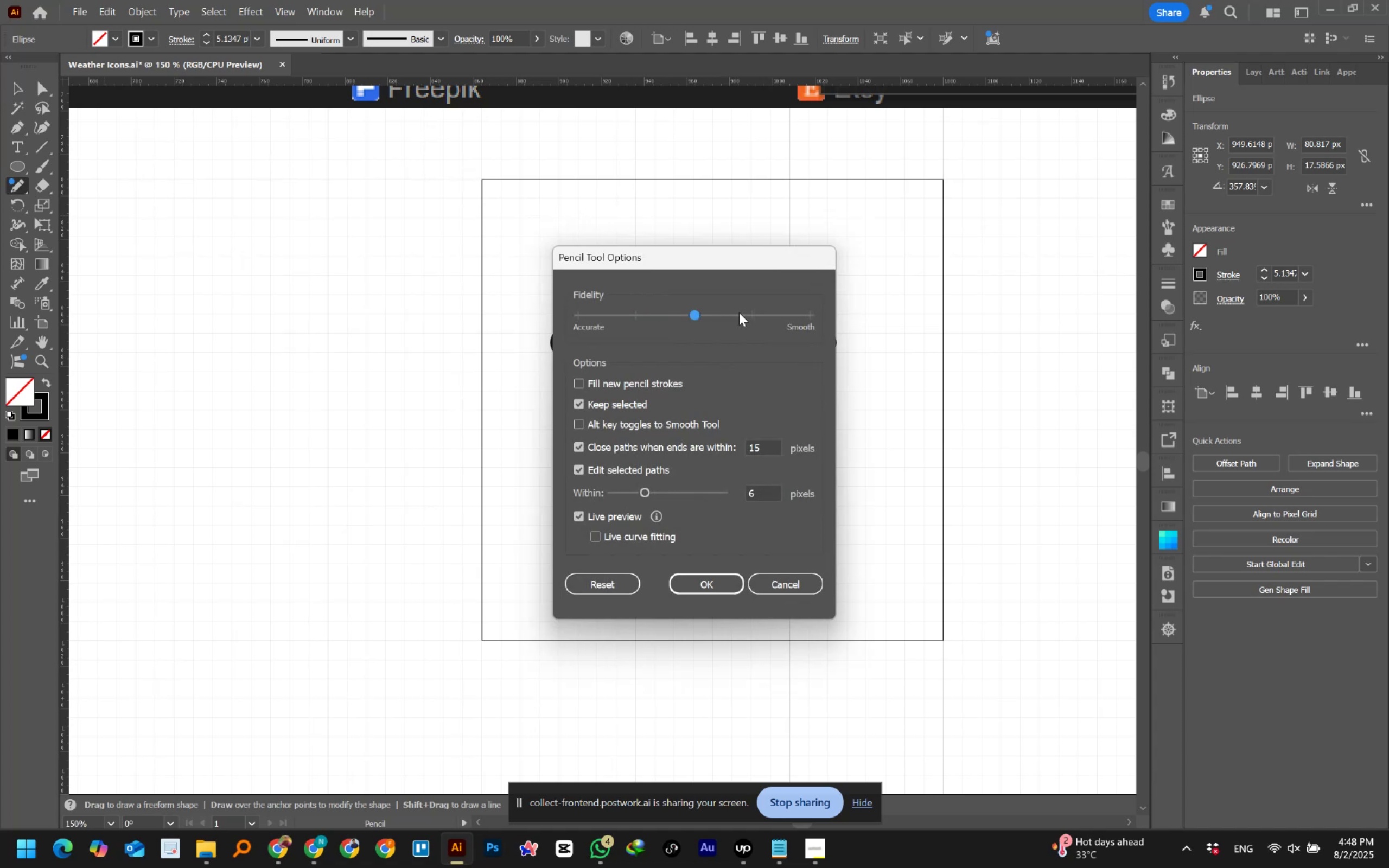 
left_click([739, 312])
 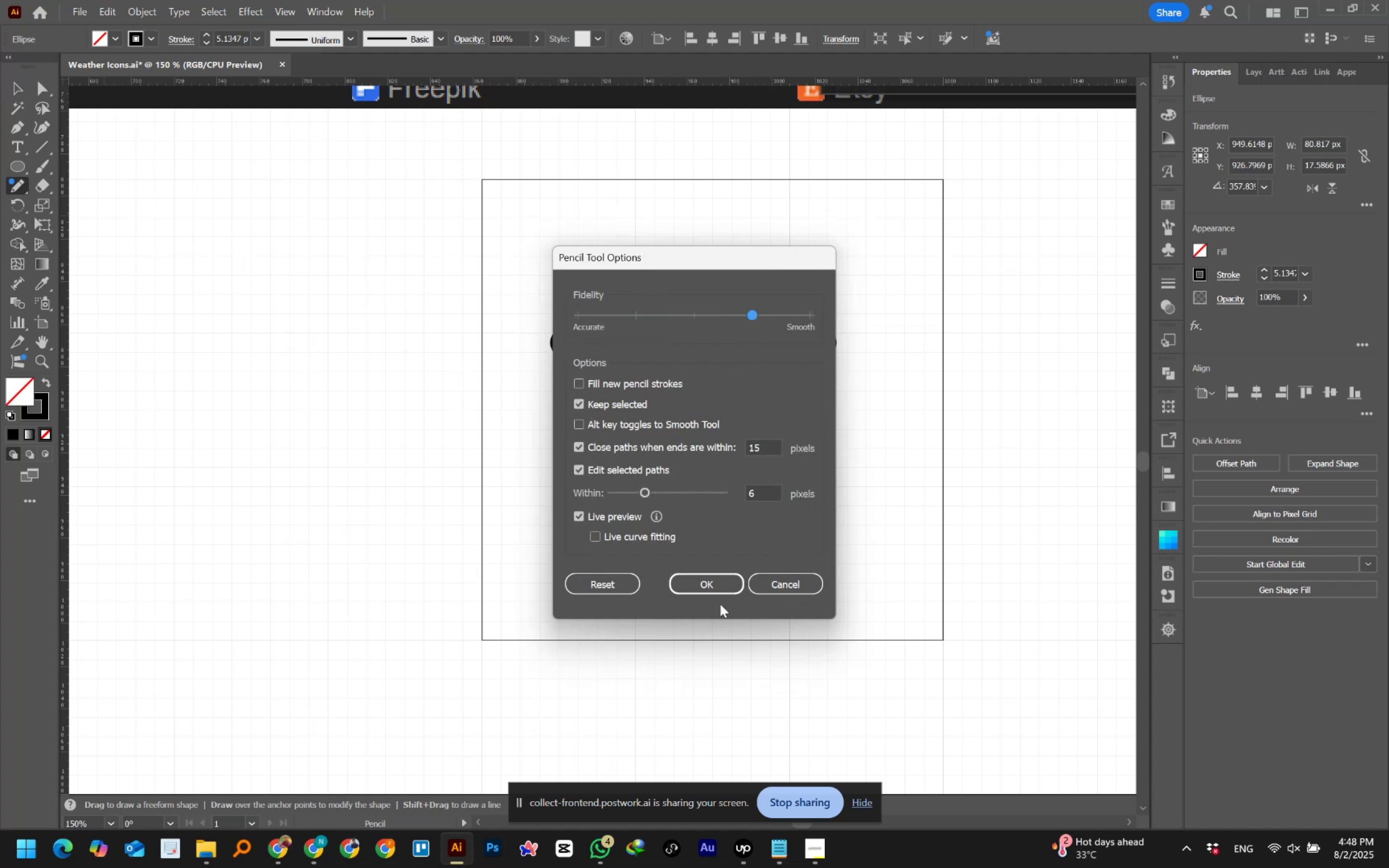 
left_click([709, 585])
 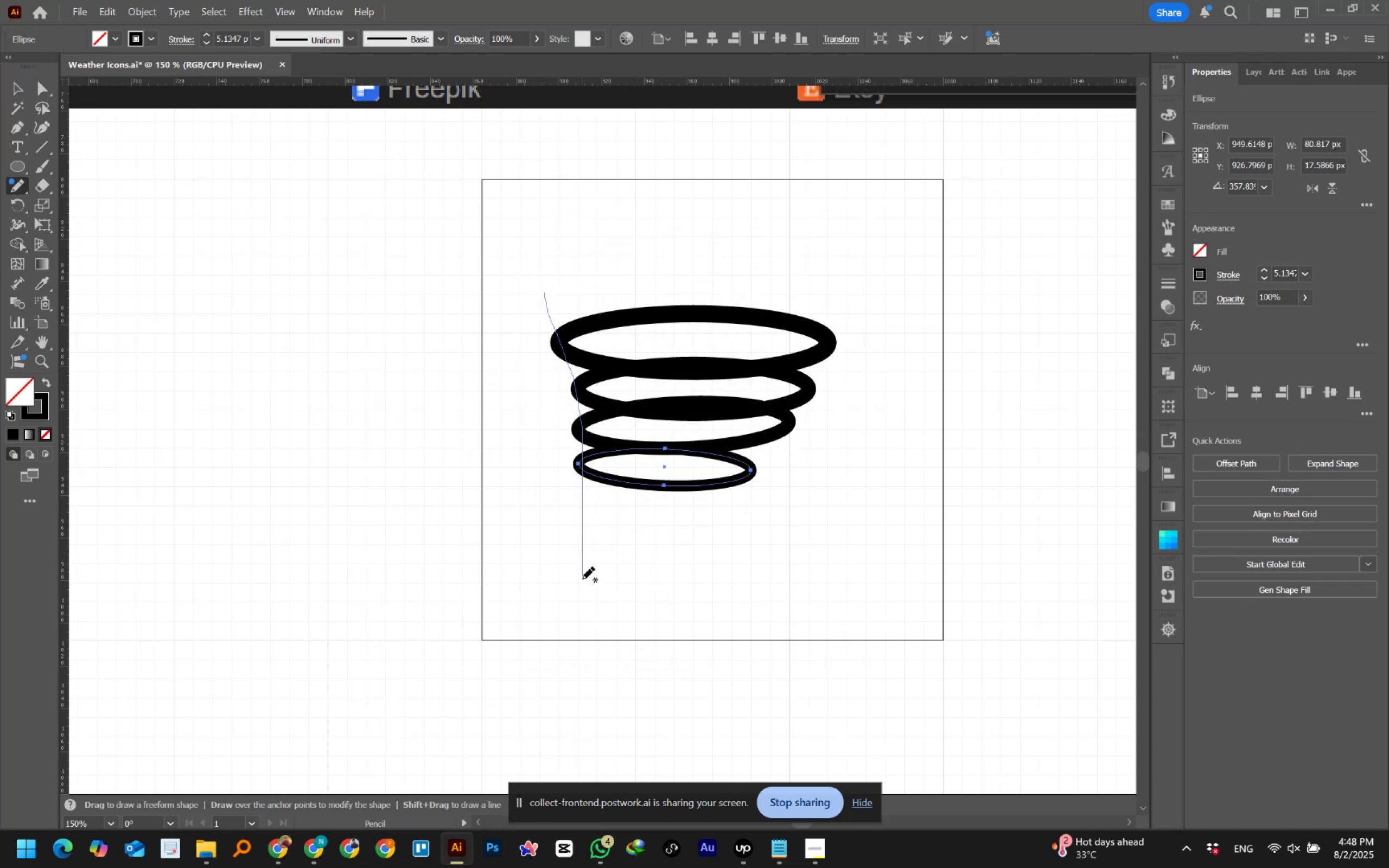 
wait(5.64)
 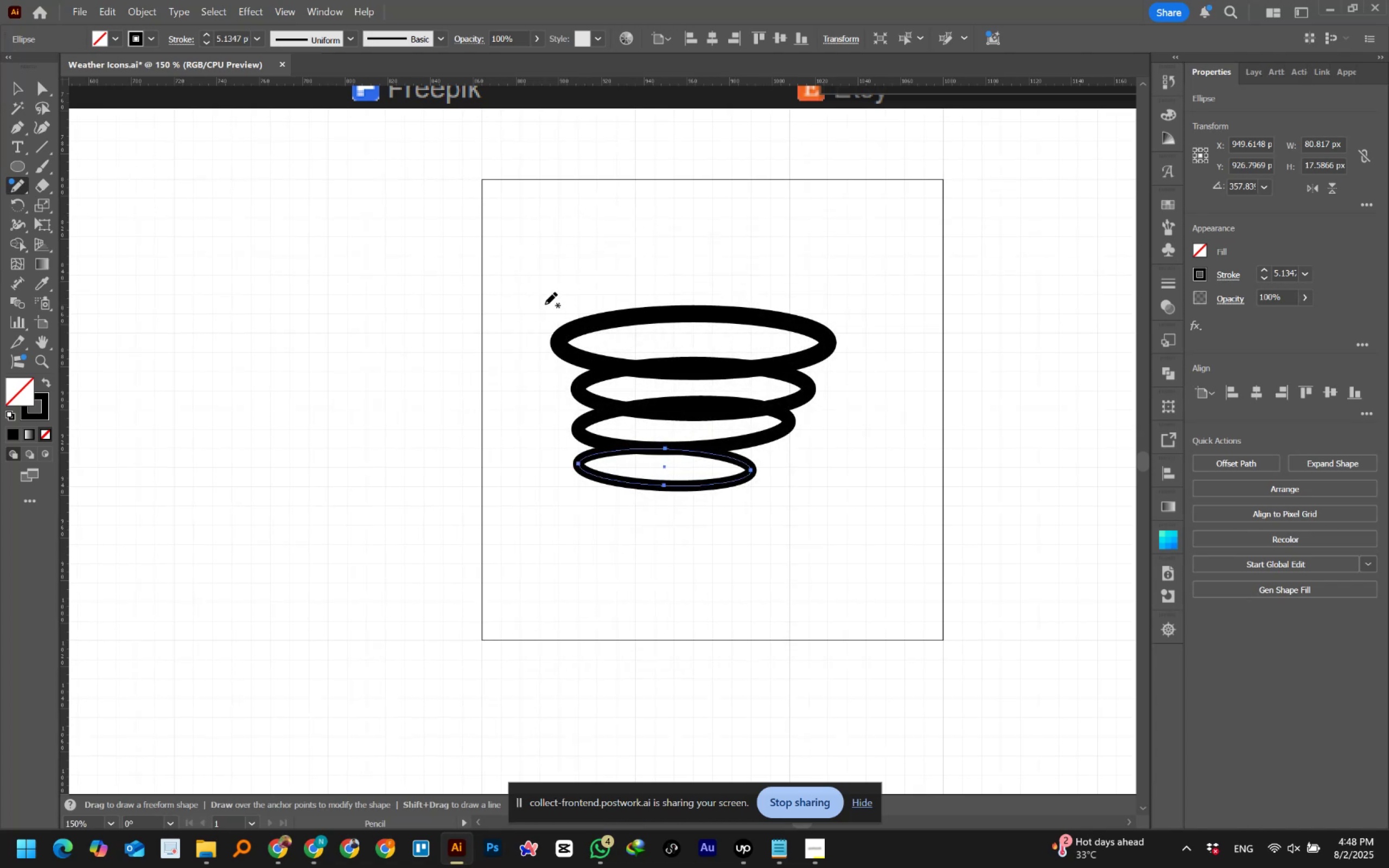 
key(Control+Z)
 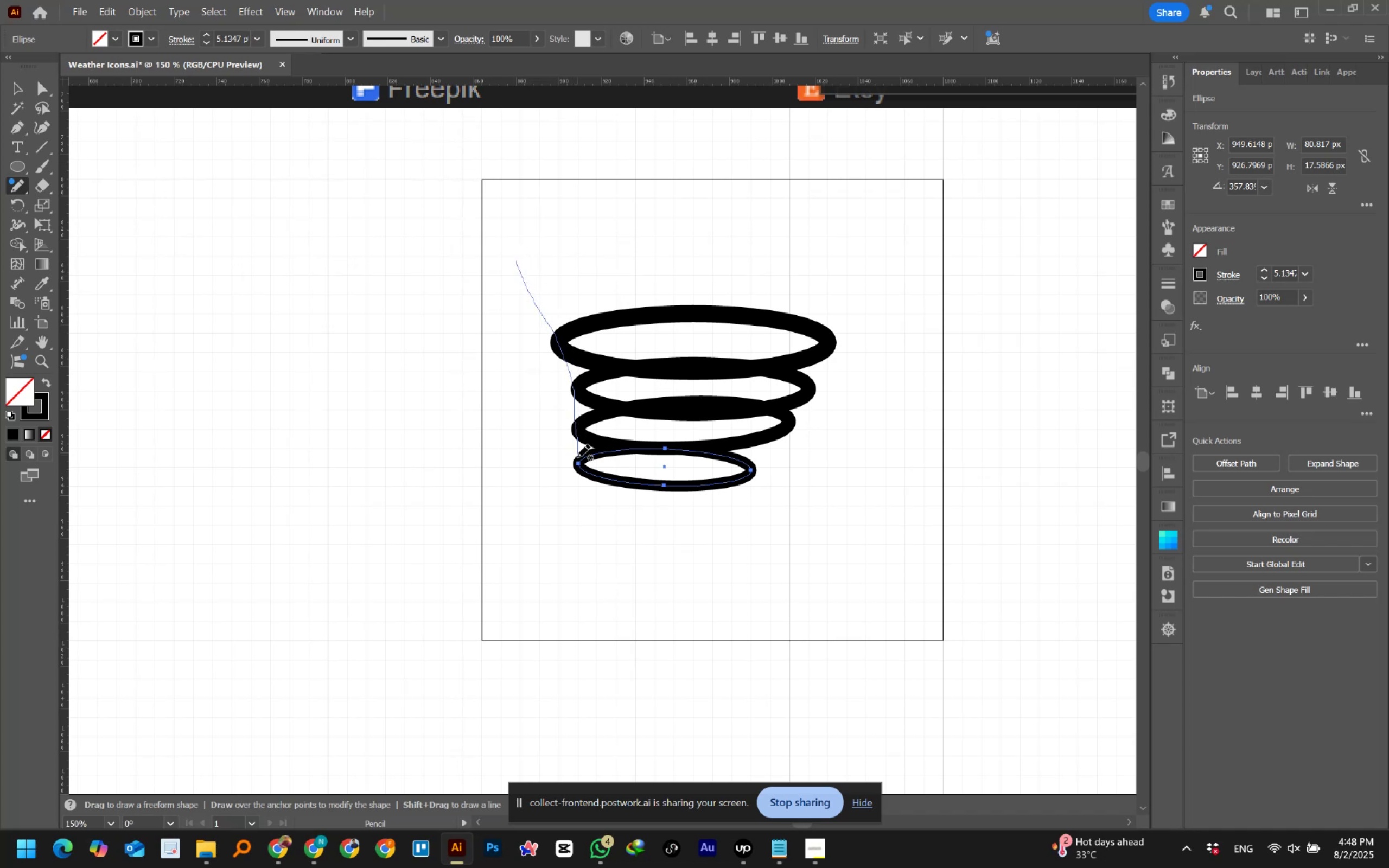 
wait(8.39)
 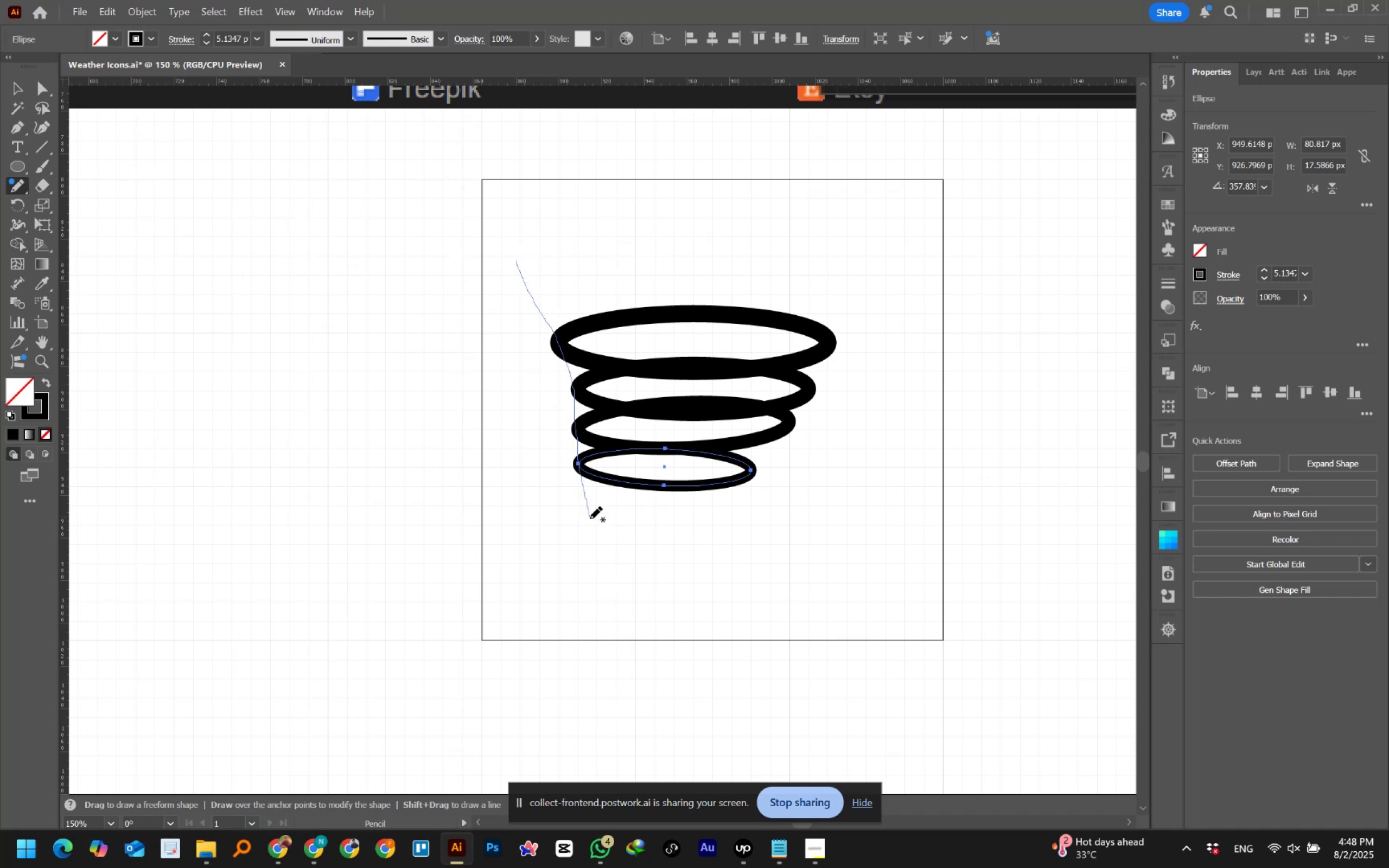 
key(Control+Z)
 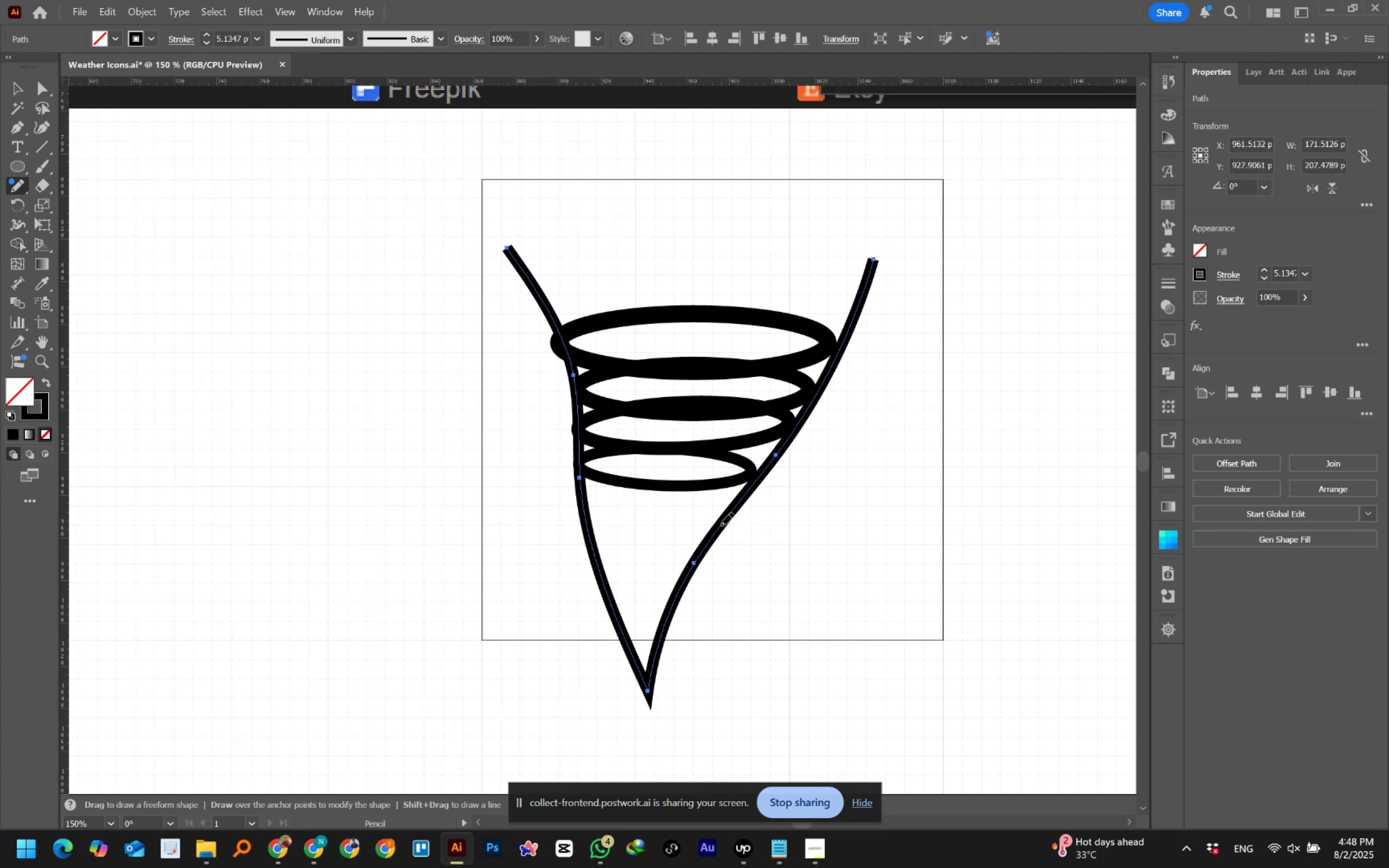 
wait(13.49)
 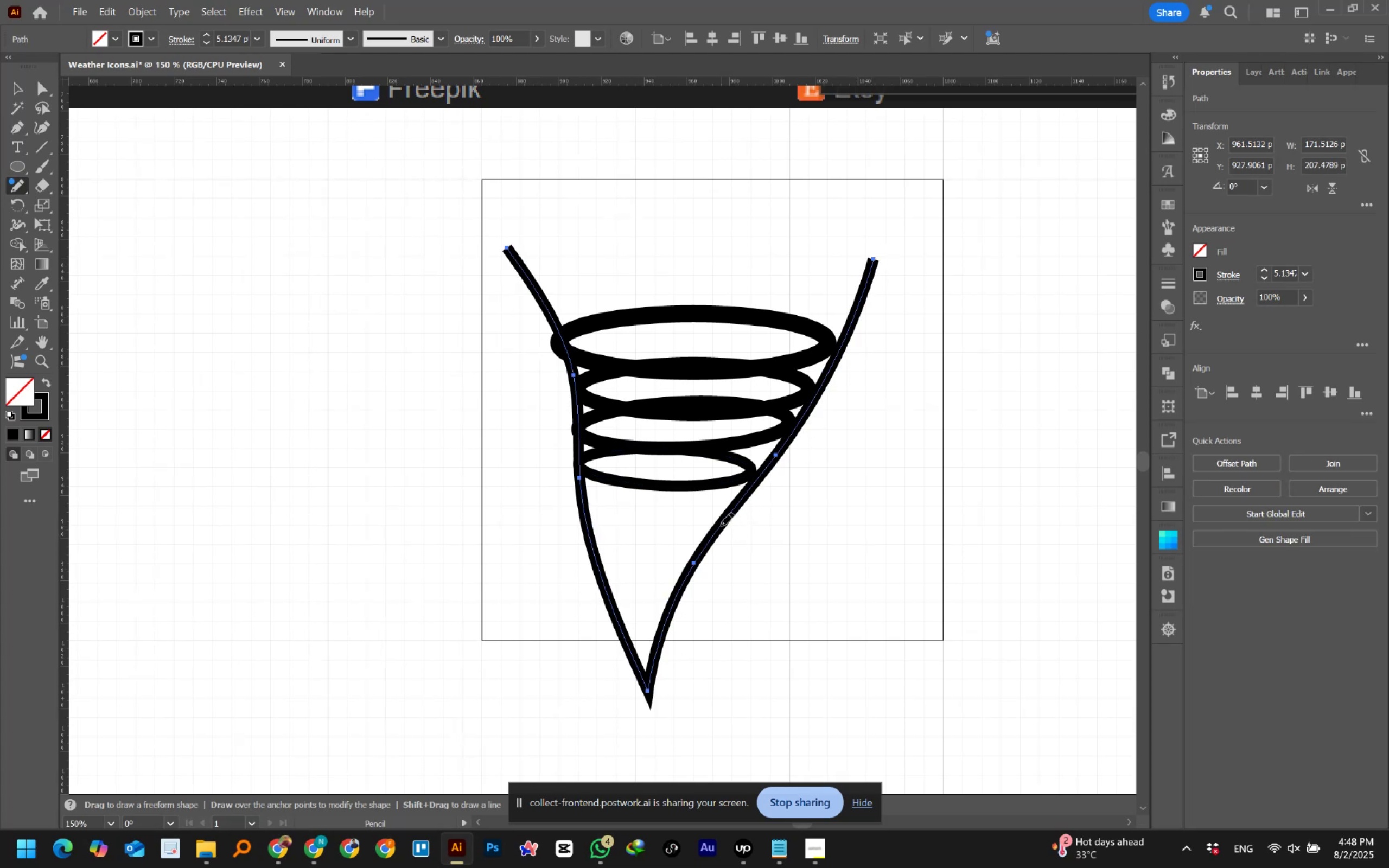 
key(Control+ControlLeft)
 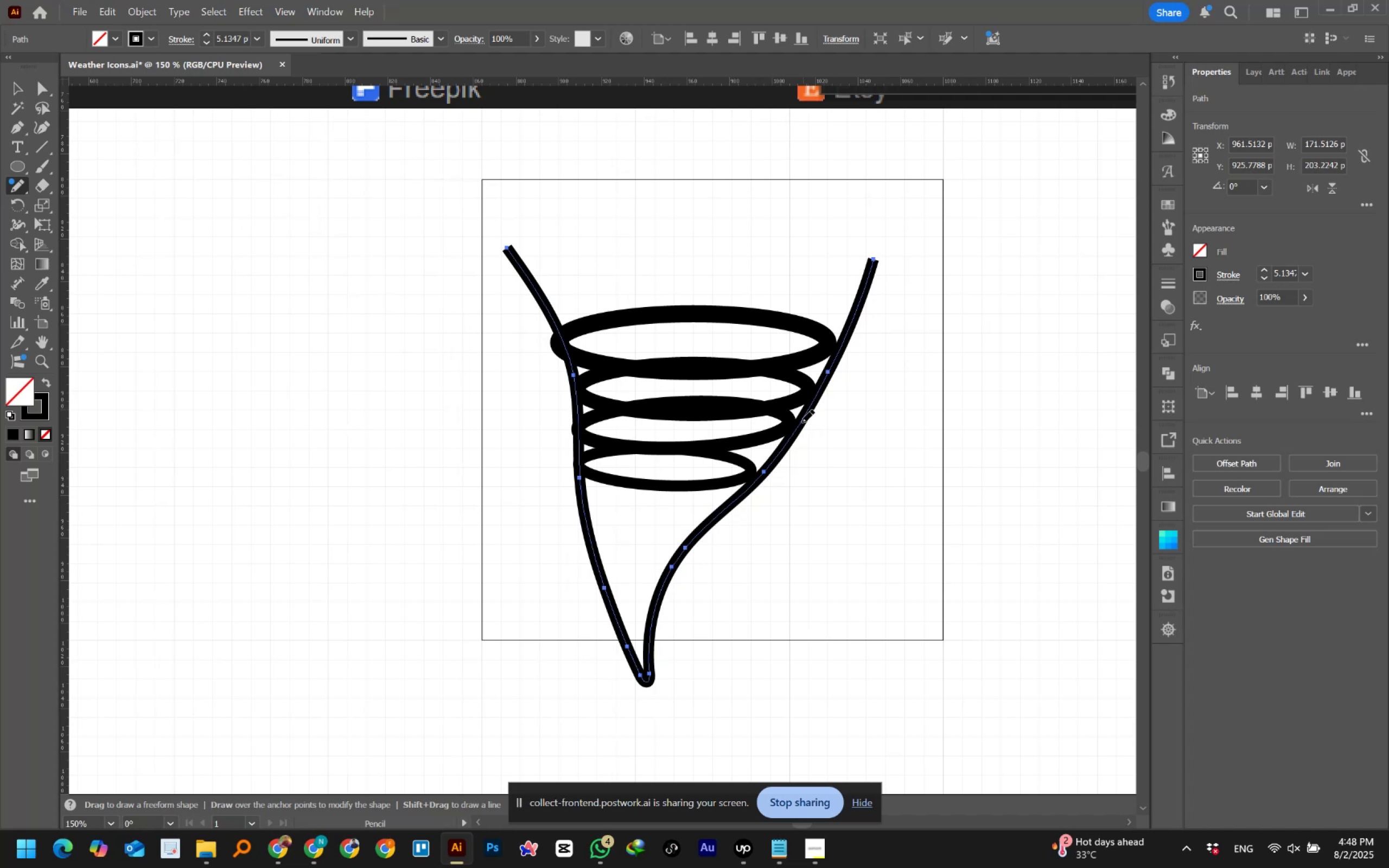 
key(Control+Z)
 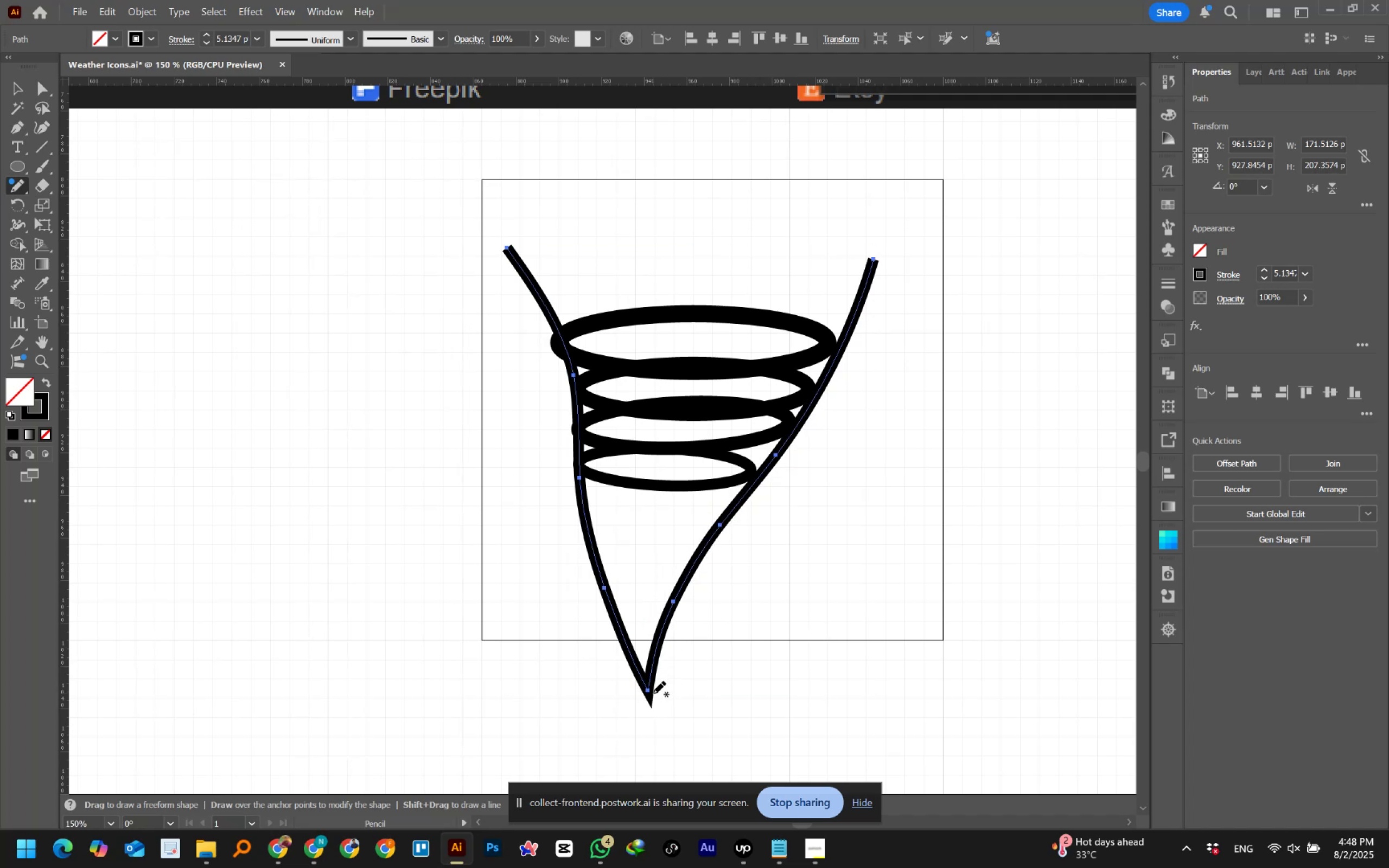 
hold_key(key=AltLeft, duration=0.47)
scroll: coordinate [677, 546], scroll_direction: down, amount: 3.0
 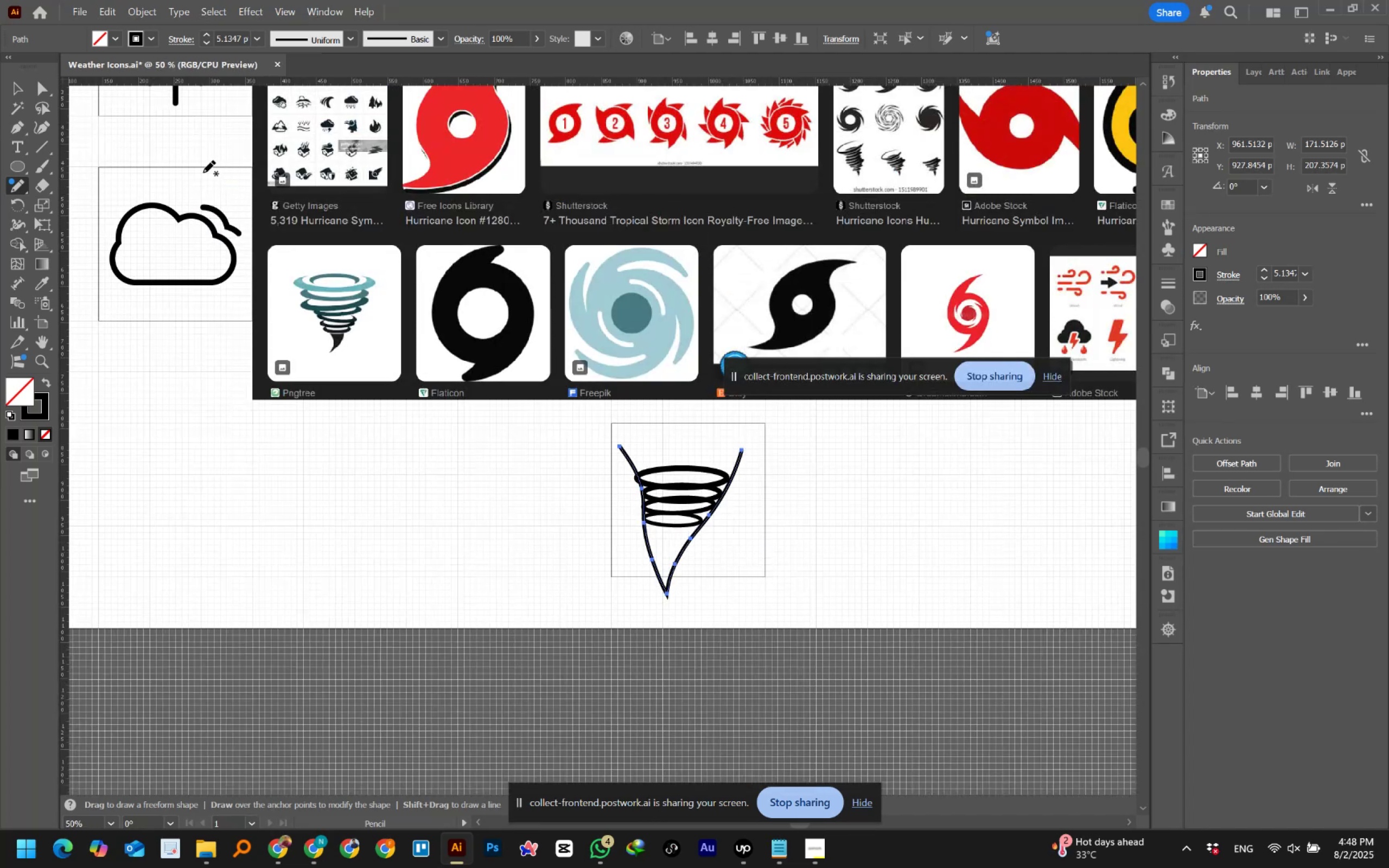 
left_click([39, 87])
 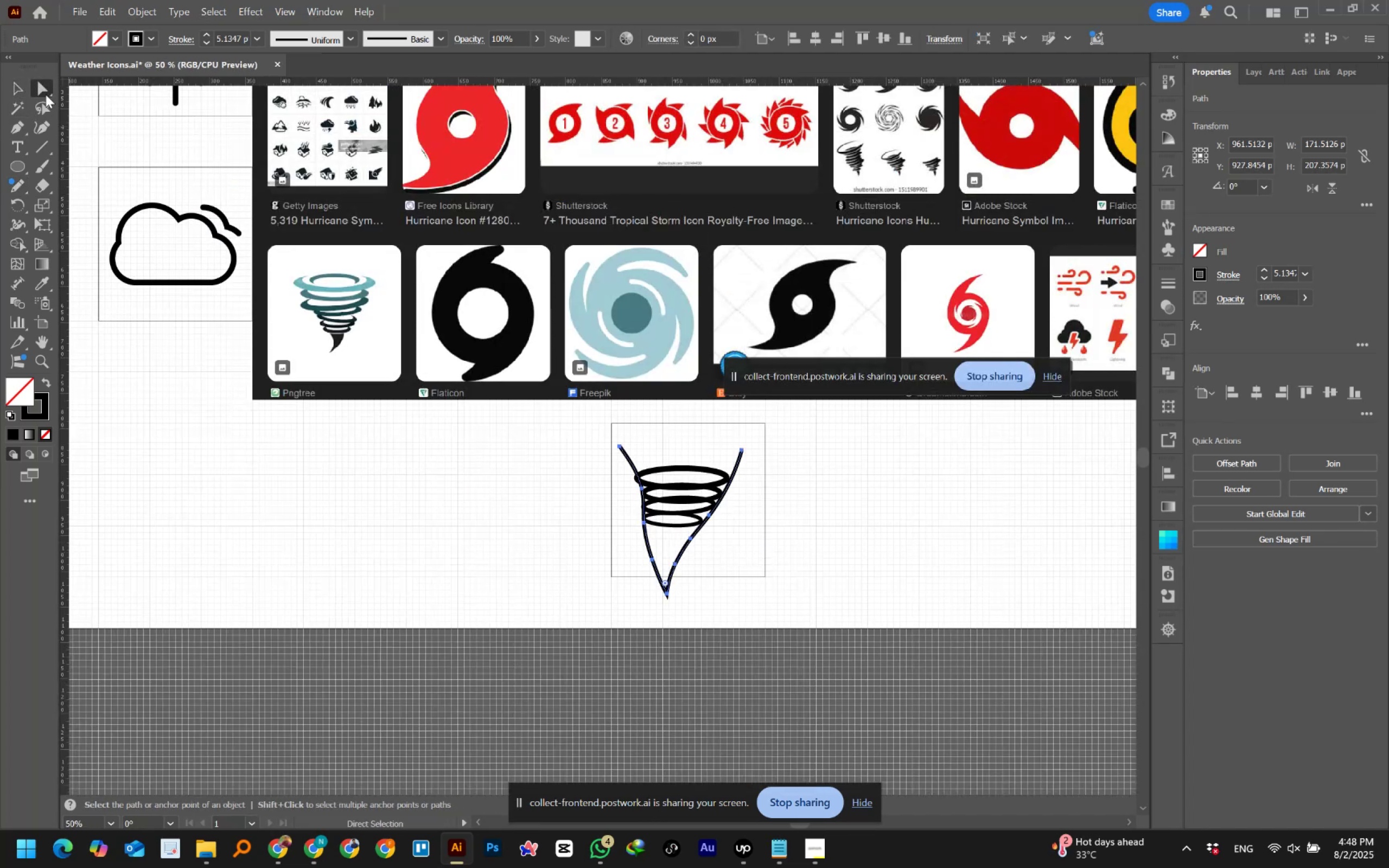 
hold_key(key=AltLeft, duration=0.87)
scroll: coordinate [640, 605], scroll_direction: up, amount: 3.0
 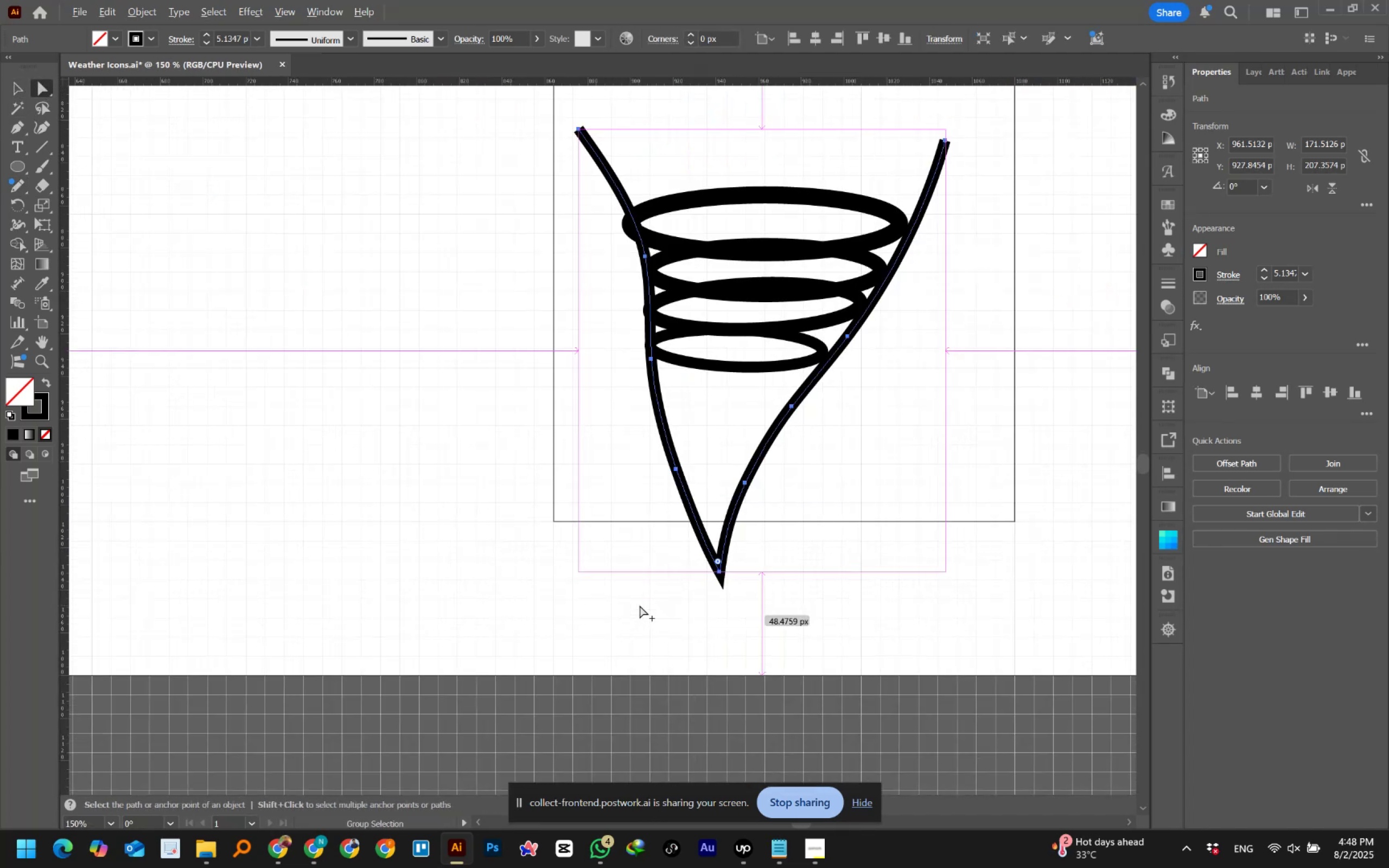 
key(Alt+AltLeft)
 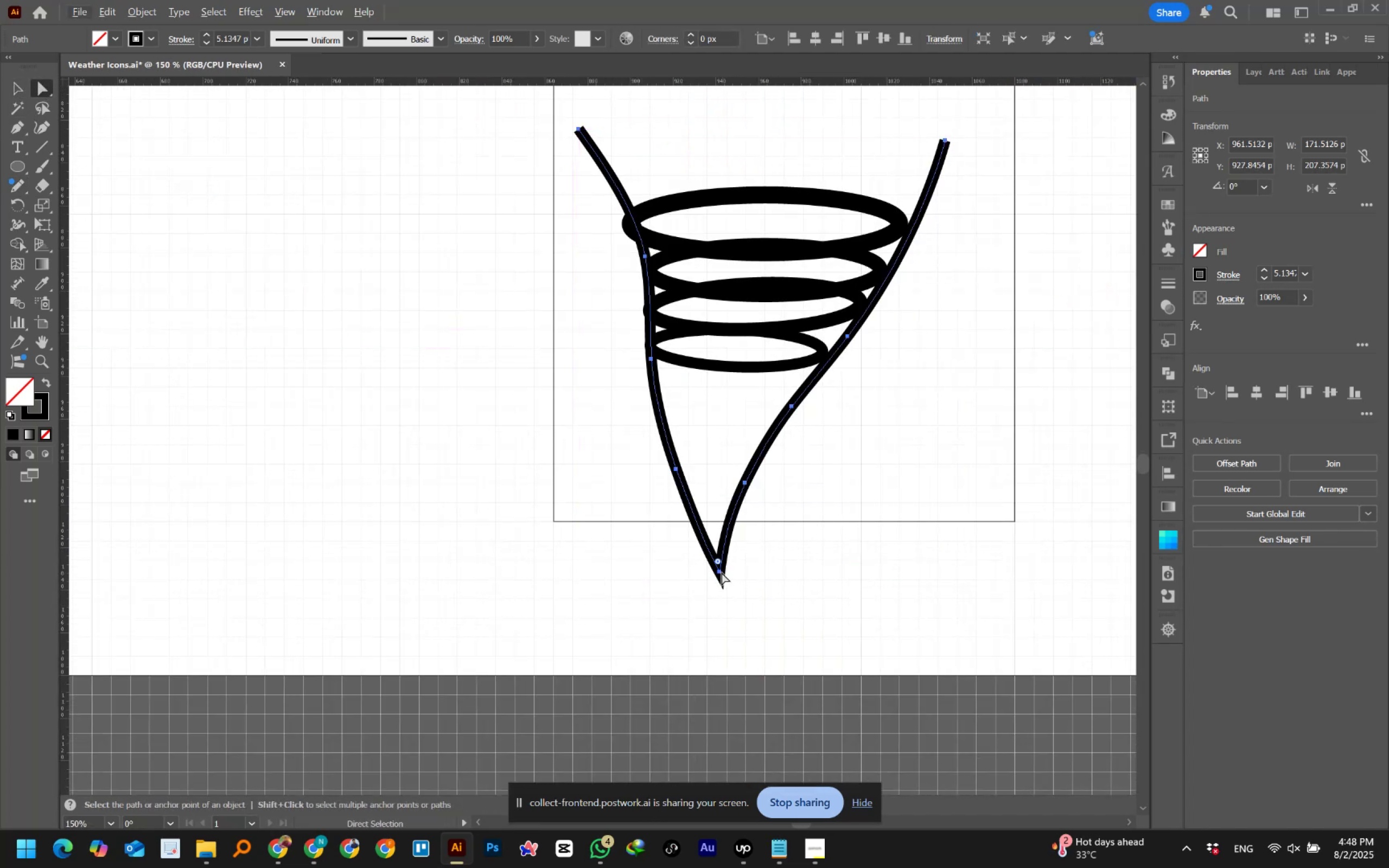 
left_click([721, 572])
 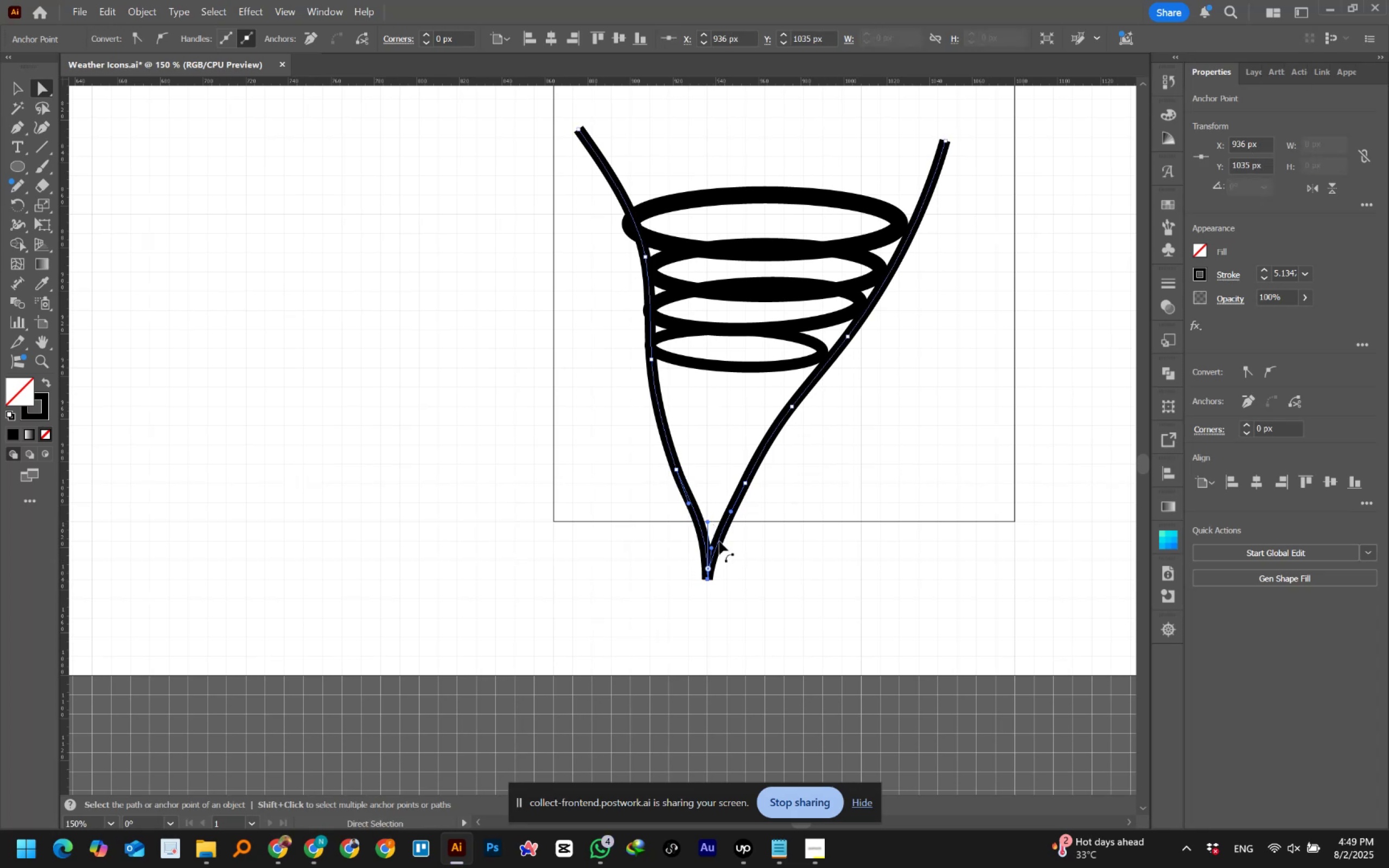 
wait(7.52)
 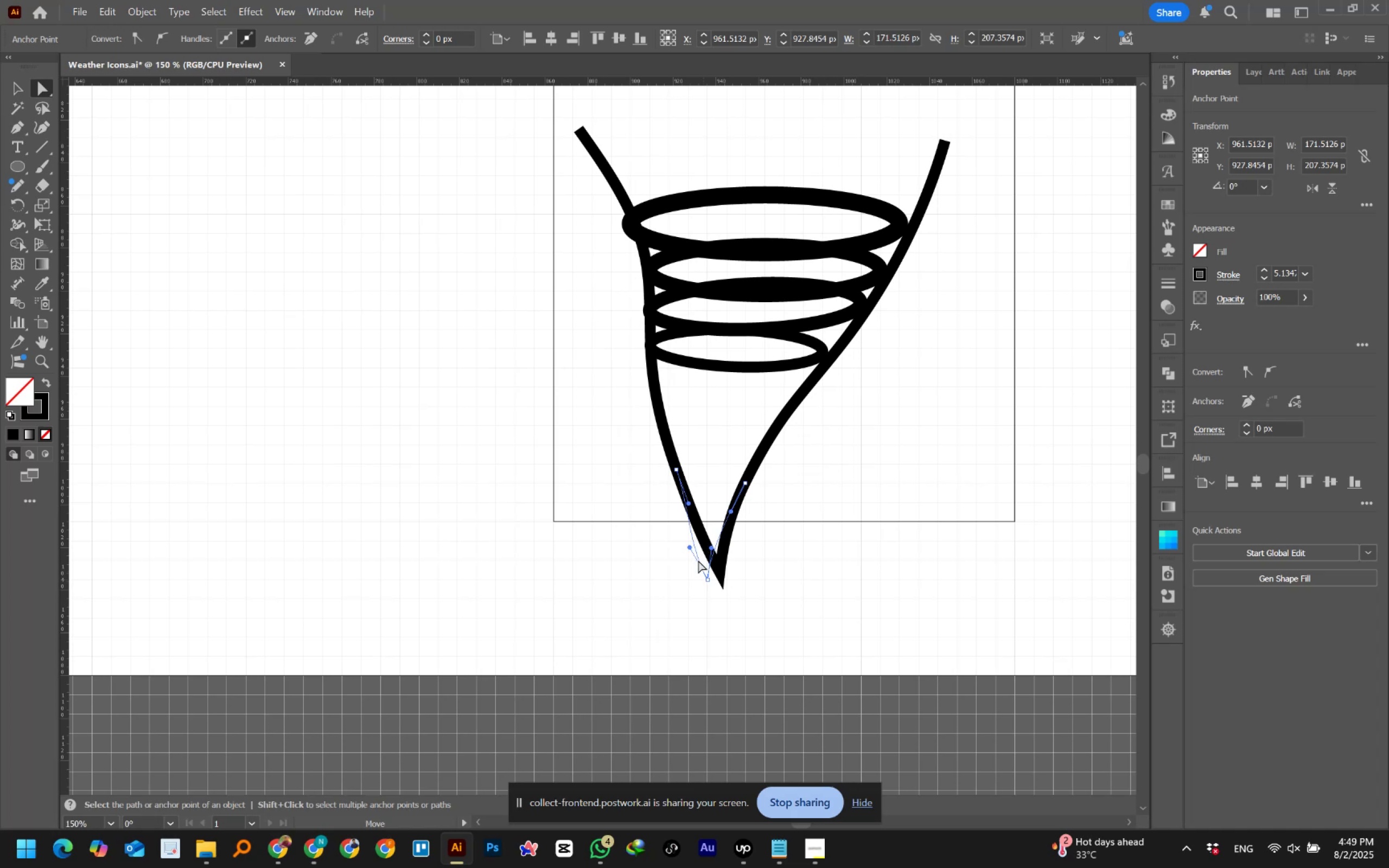 
left_click([678, 469])
 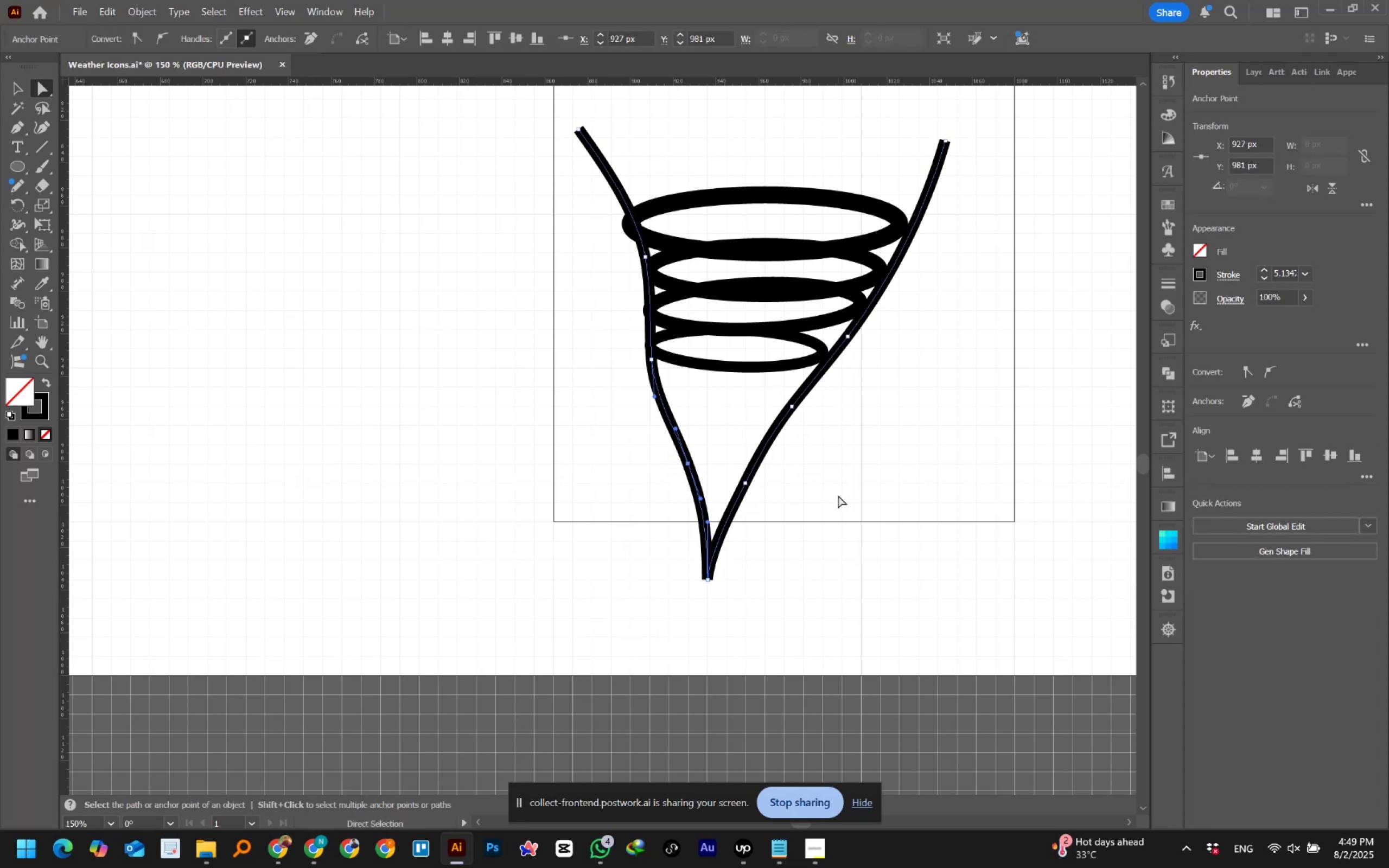 
left_click([838, 495])
 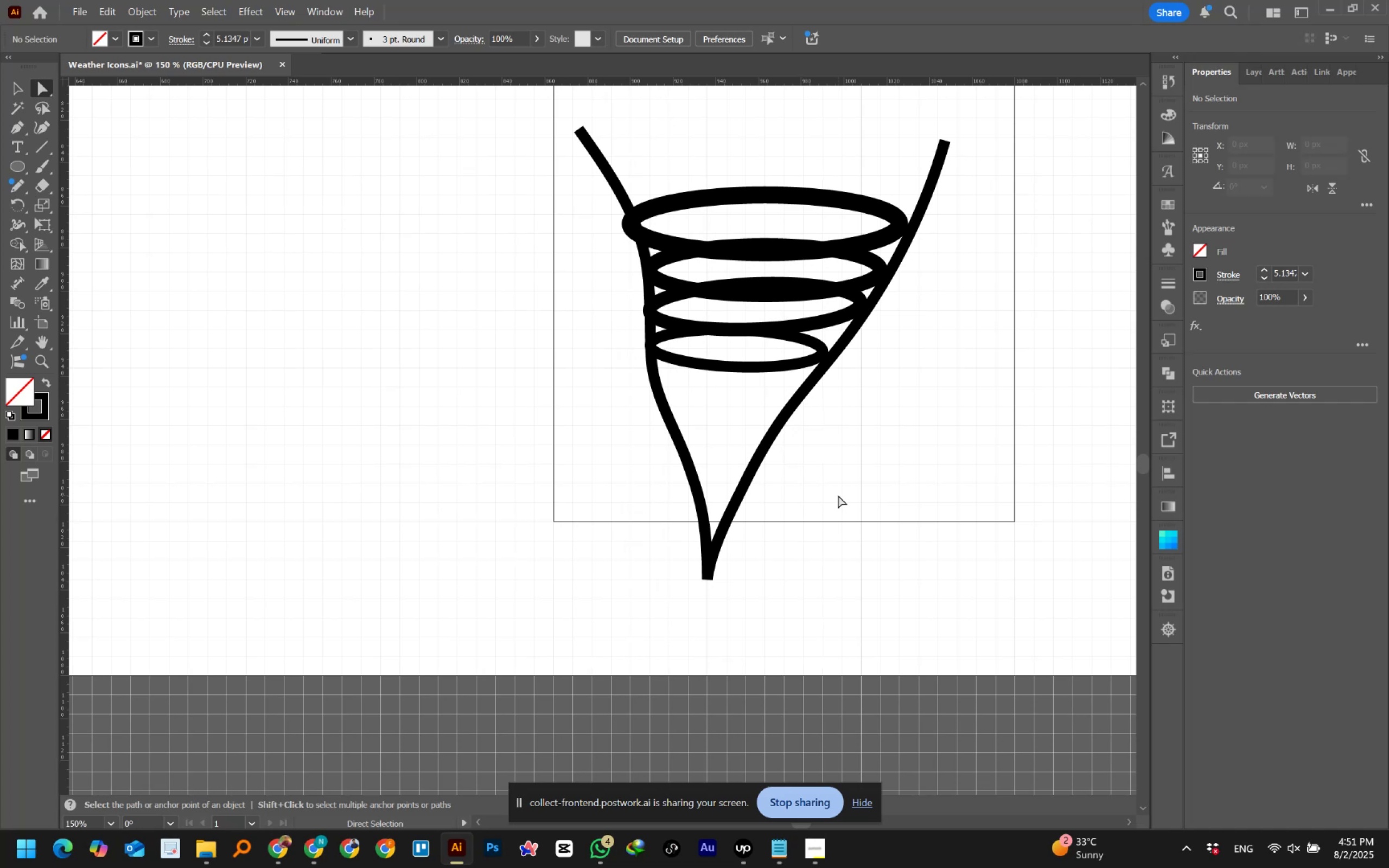 
wait(129.99)
 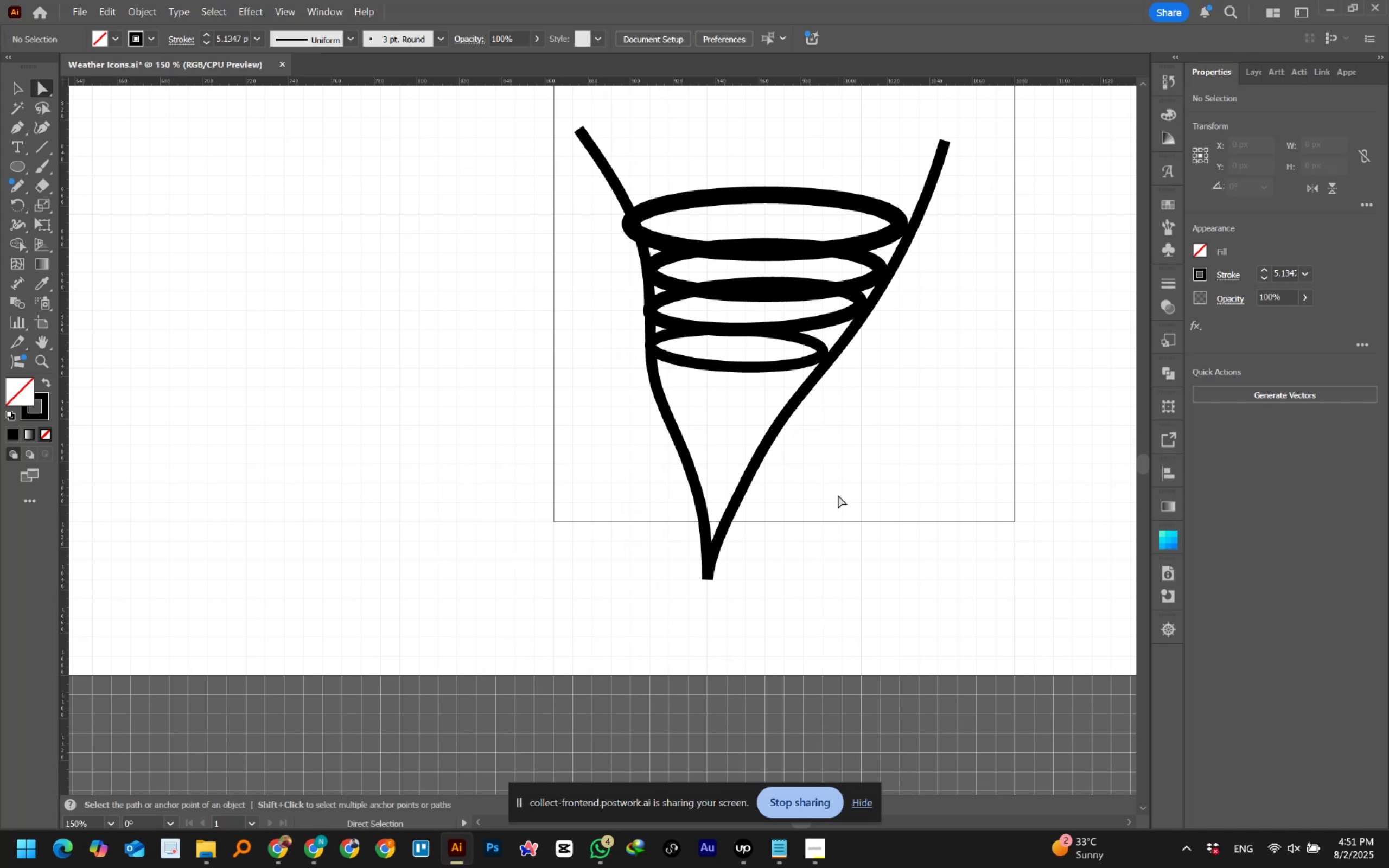 
hold_key(key=AltLeft, duration=0.54)
scroll: coordinate [838, 495], scroll_direction: down, amount: 2.0
 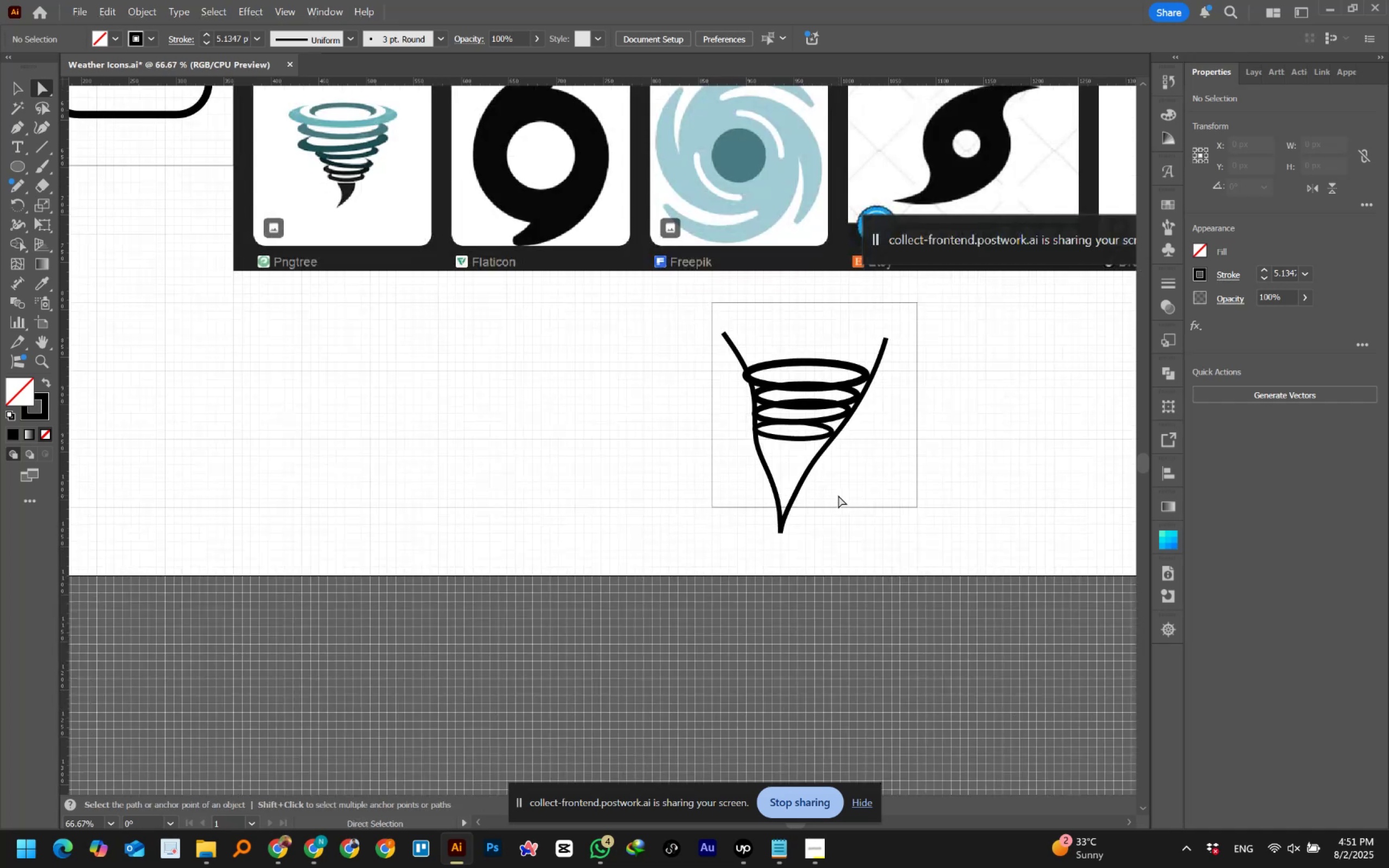 
scroll: coordinate [838, 495], scroll_direction: up, amount: 3.0
 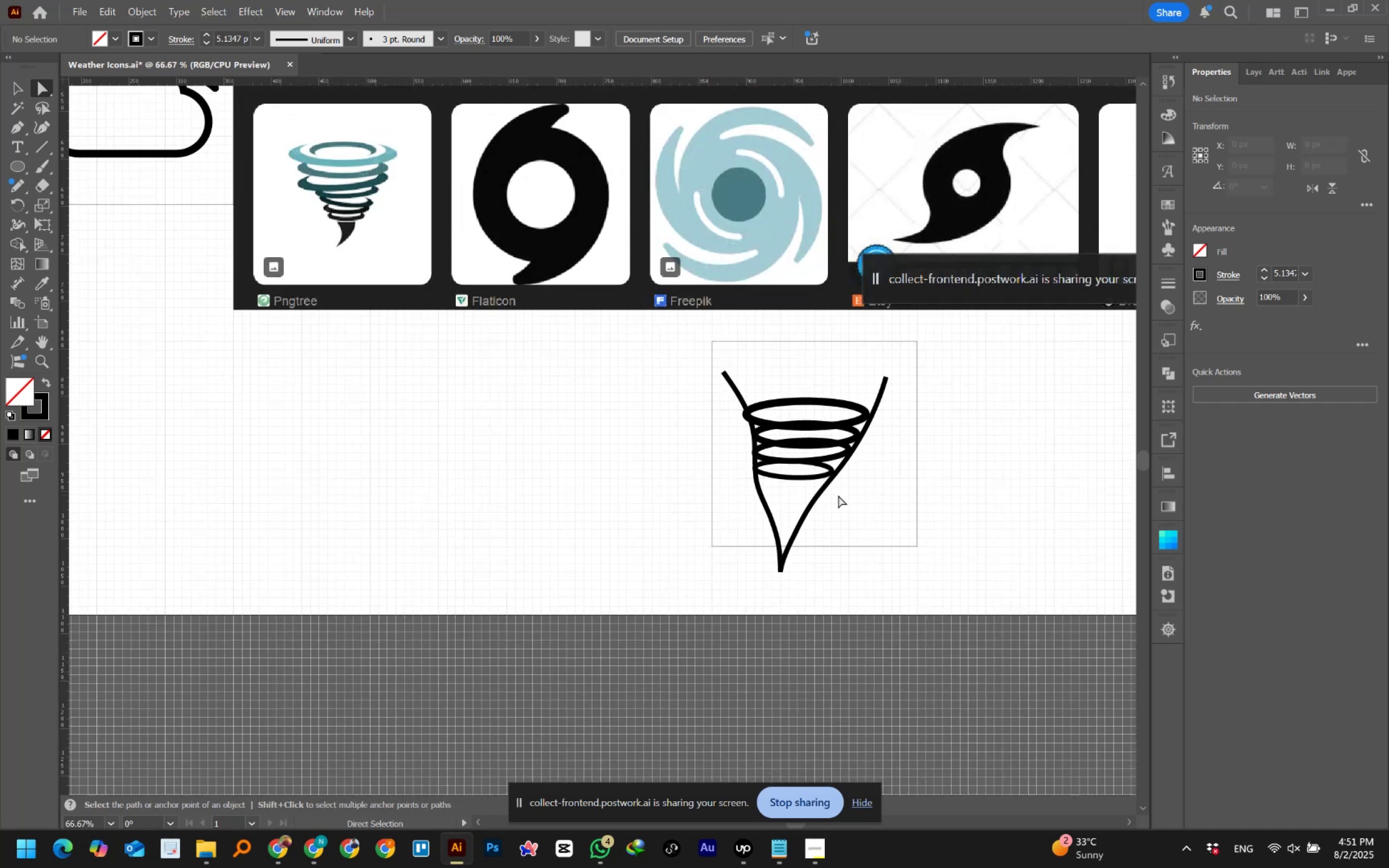 
hold_key(key=AltLeft, duration=0.66)
scroll: coordinate [831, 545], scroll_direction: up, amount: 3.0
 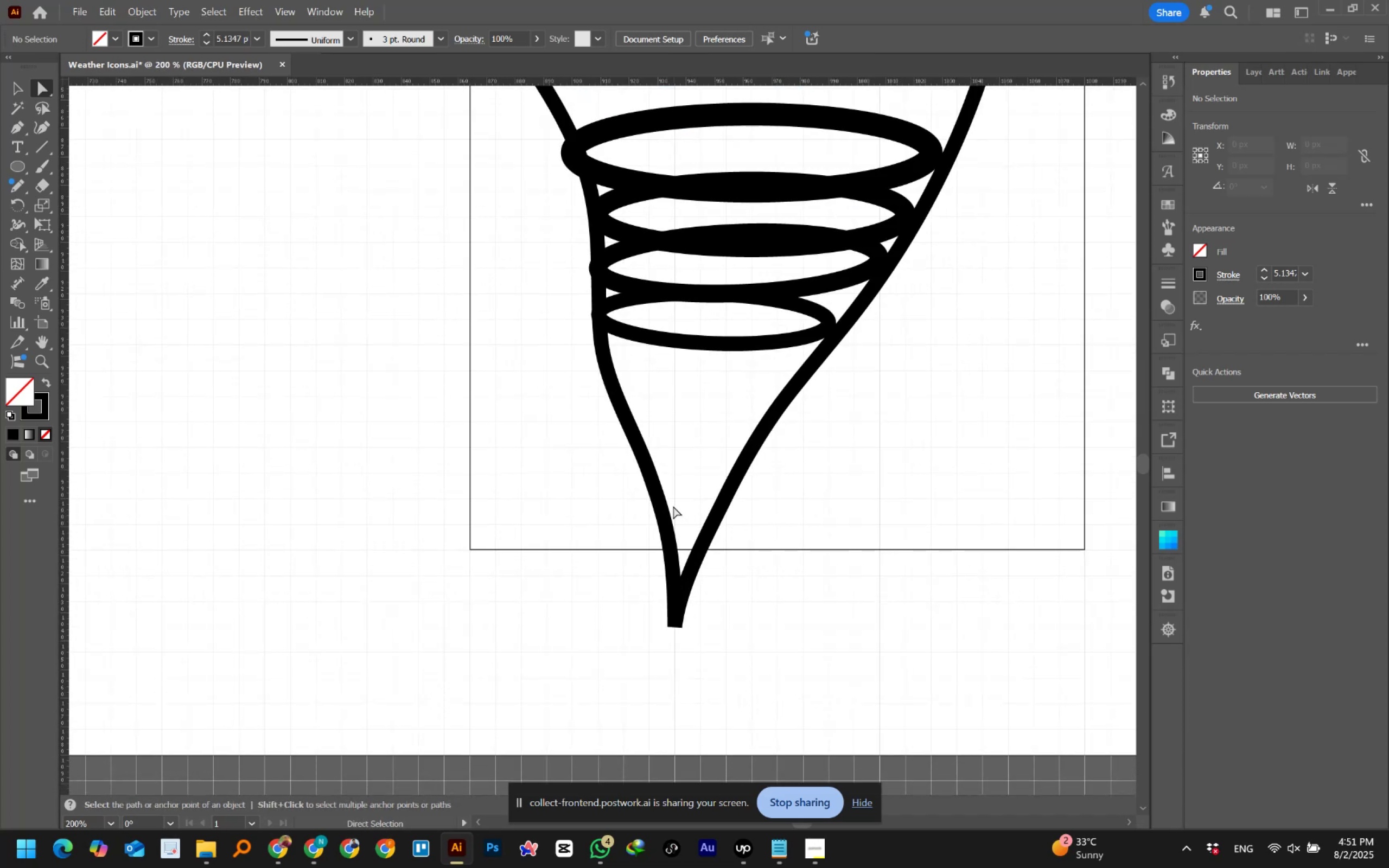 
left_click([661, 502])
 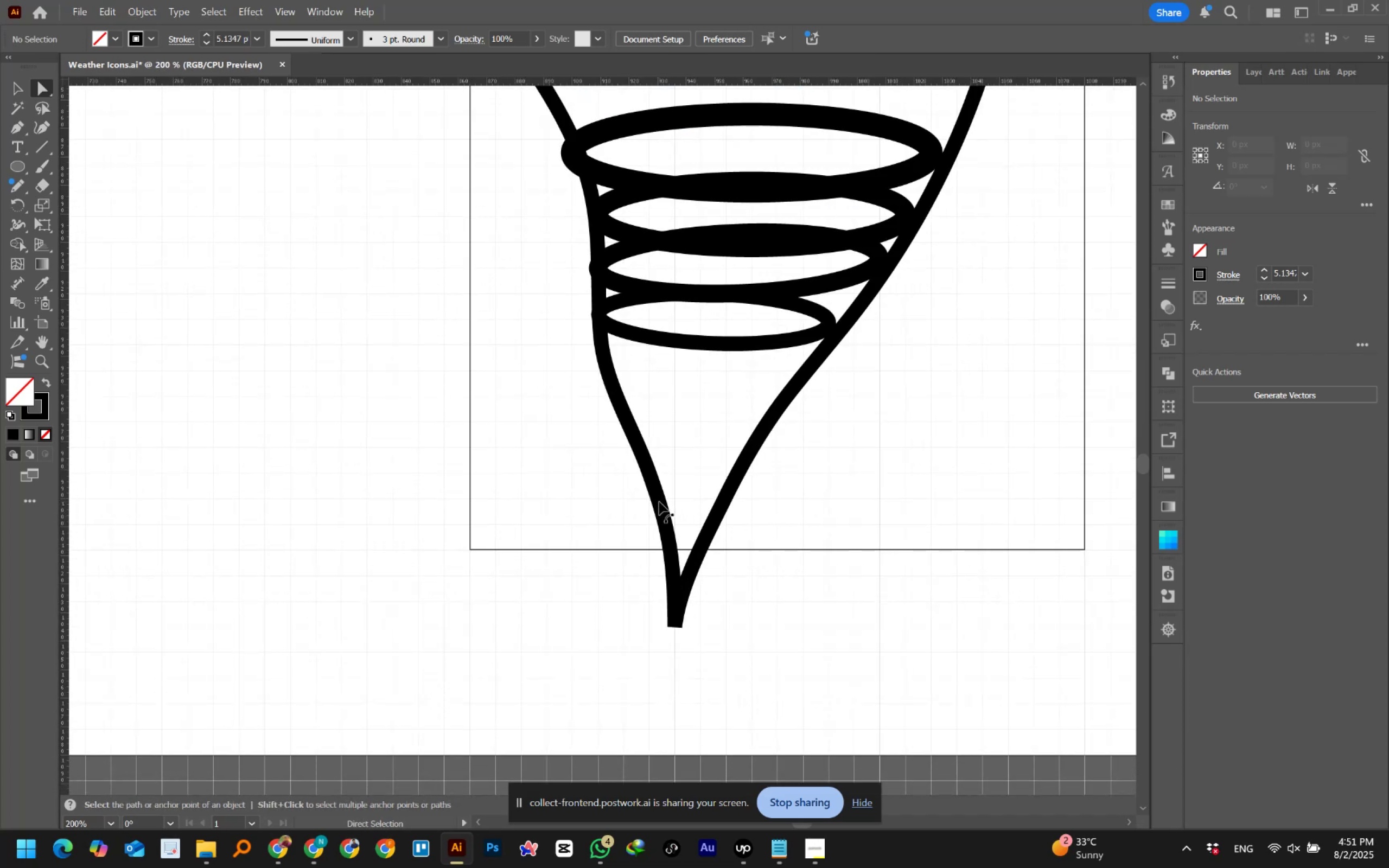 
left_click([658, 502])
 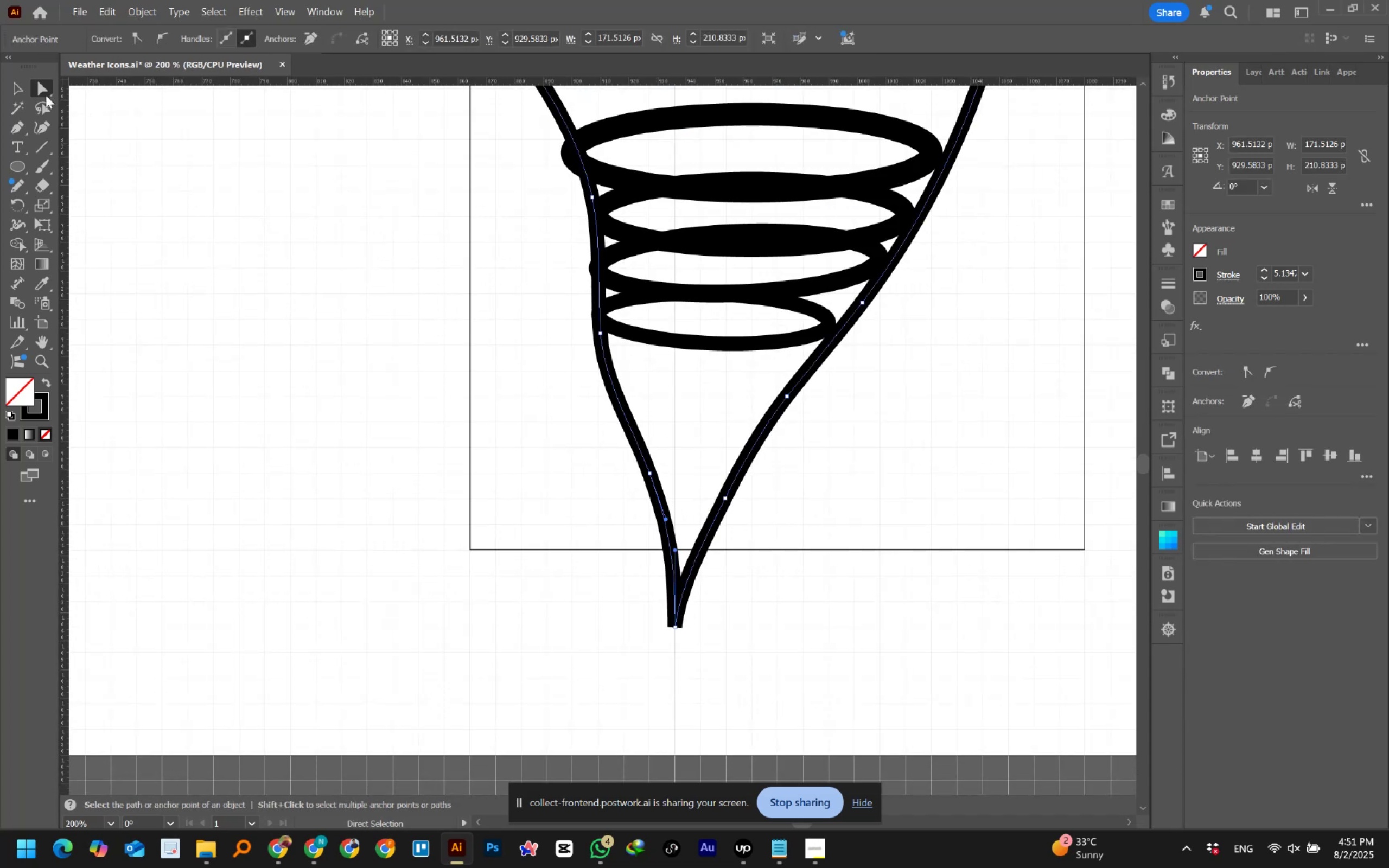 
left_click([34, 87])
 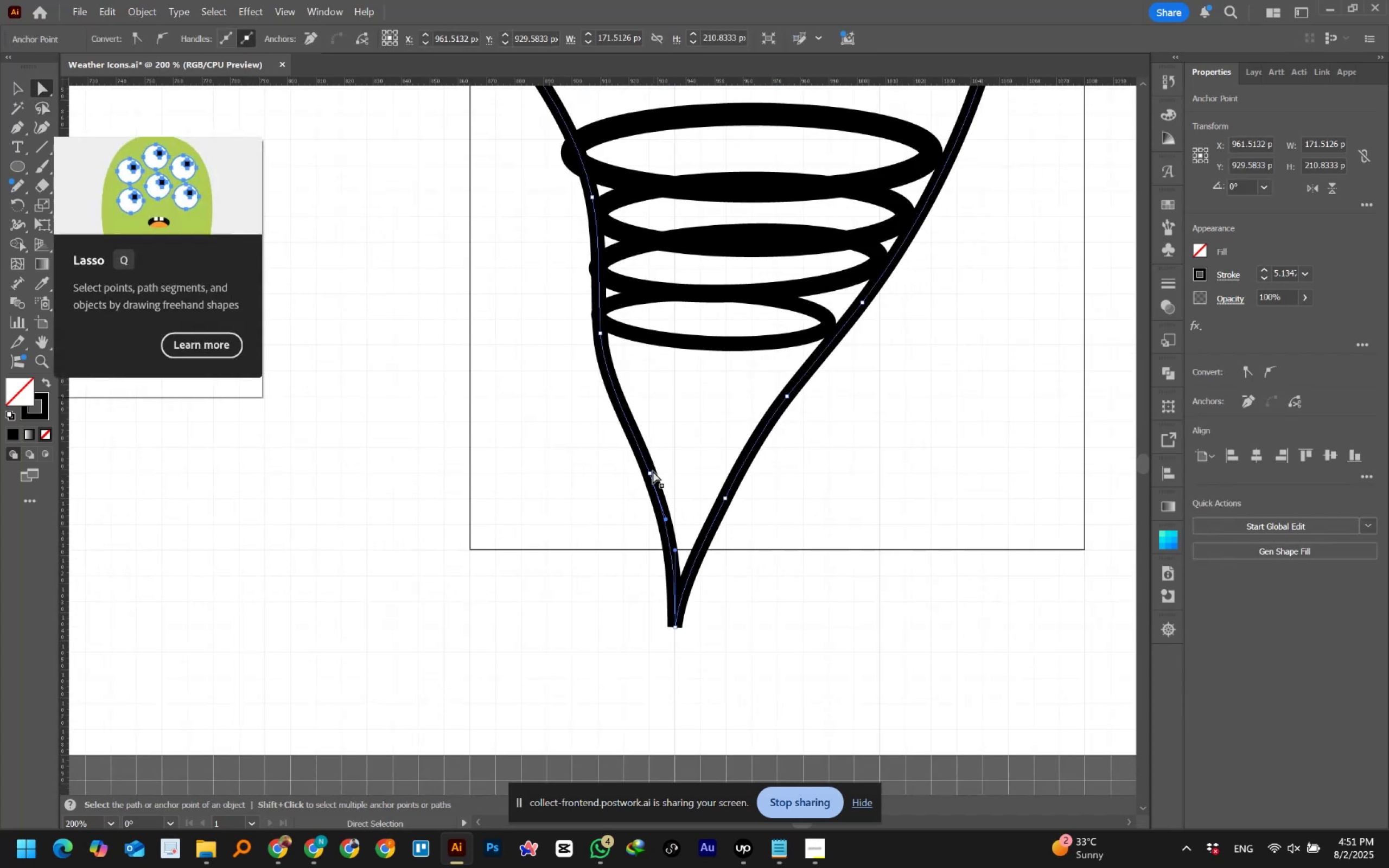 
left_click([649, 473])
 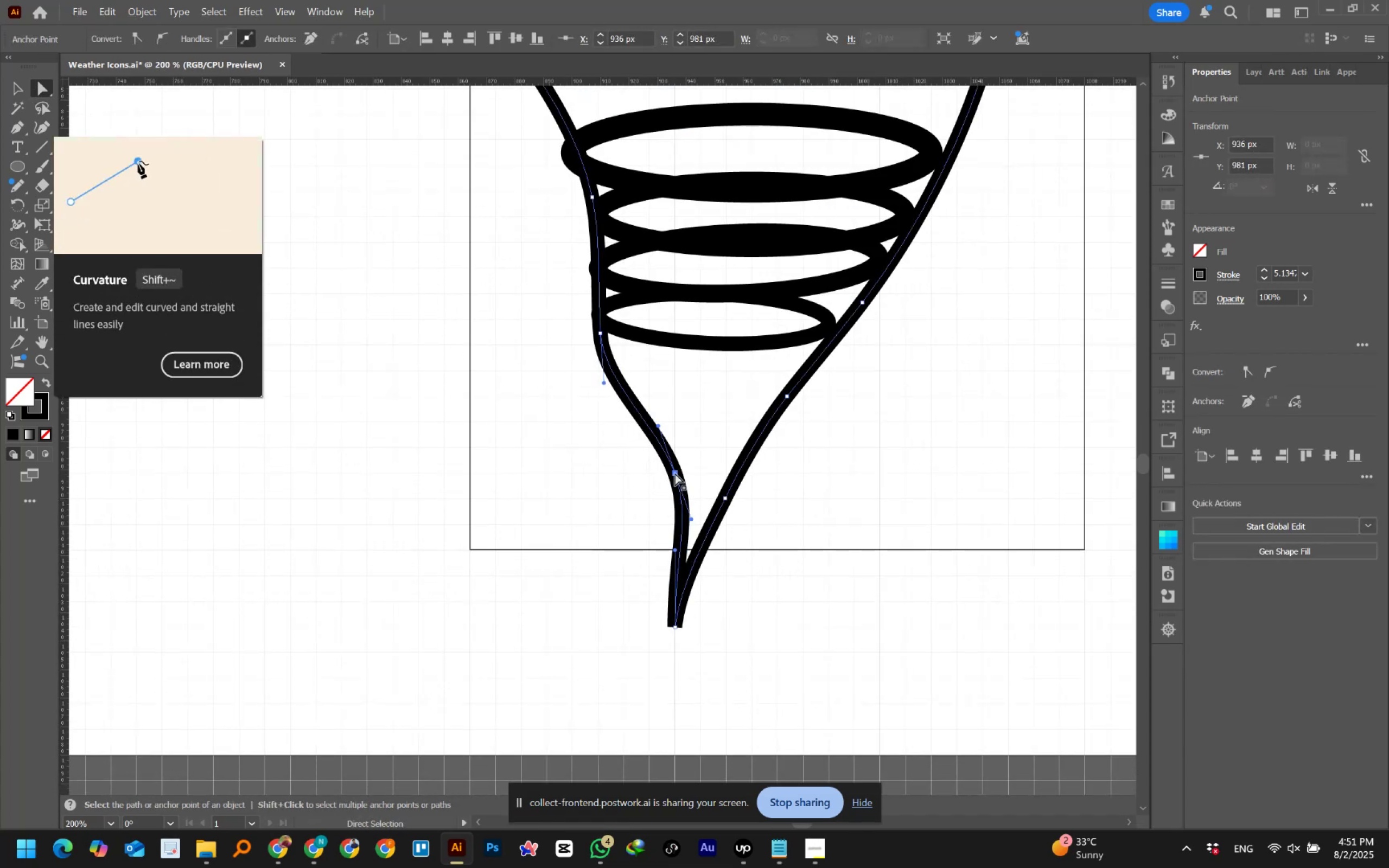 
left_click([675, 473])
 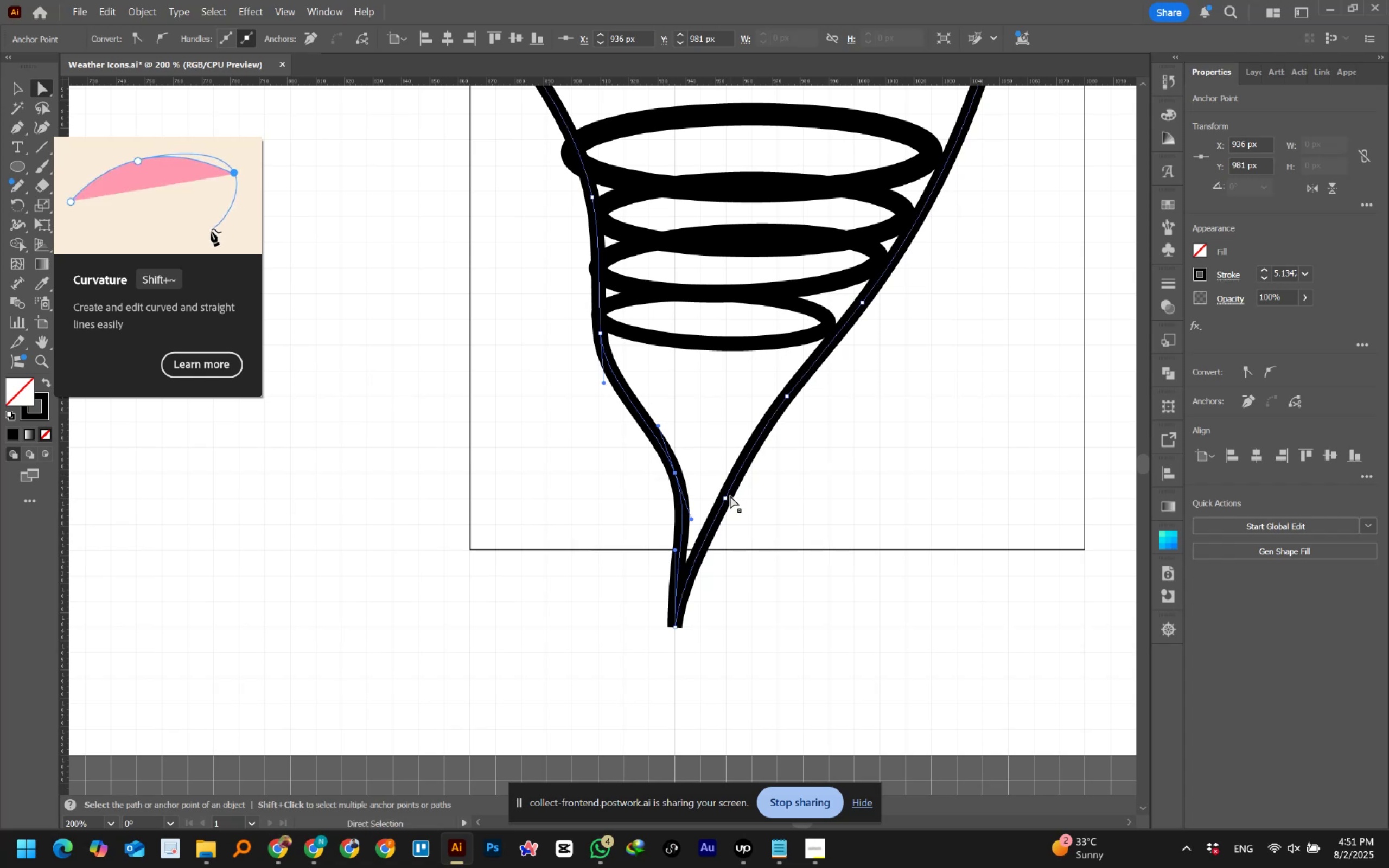 
left_click([725, 497])
 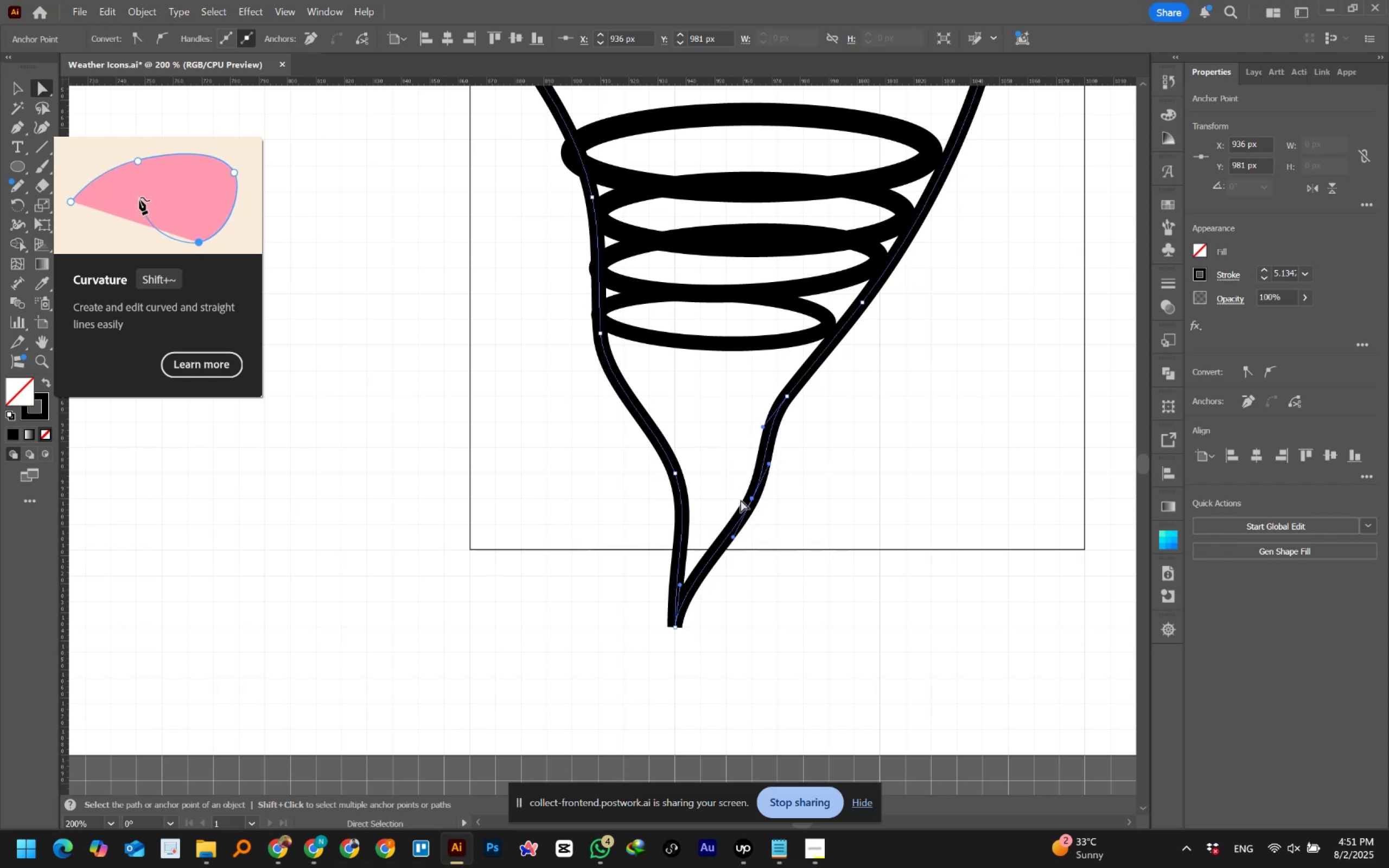 
hold_key(key=AltLeft, duration=1.36)
scroll: coordinate [754, 549], scroll_direction: down, amount: 1.0
 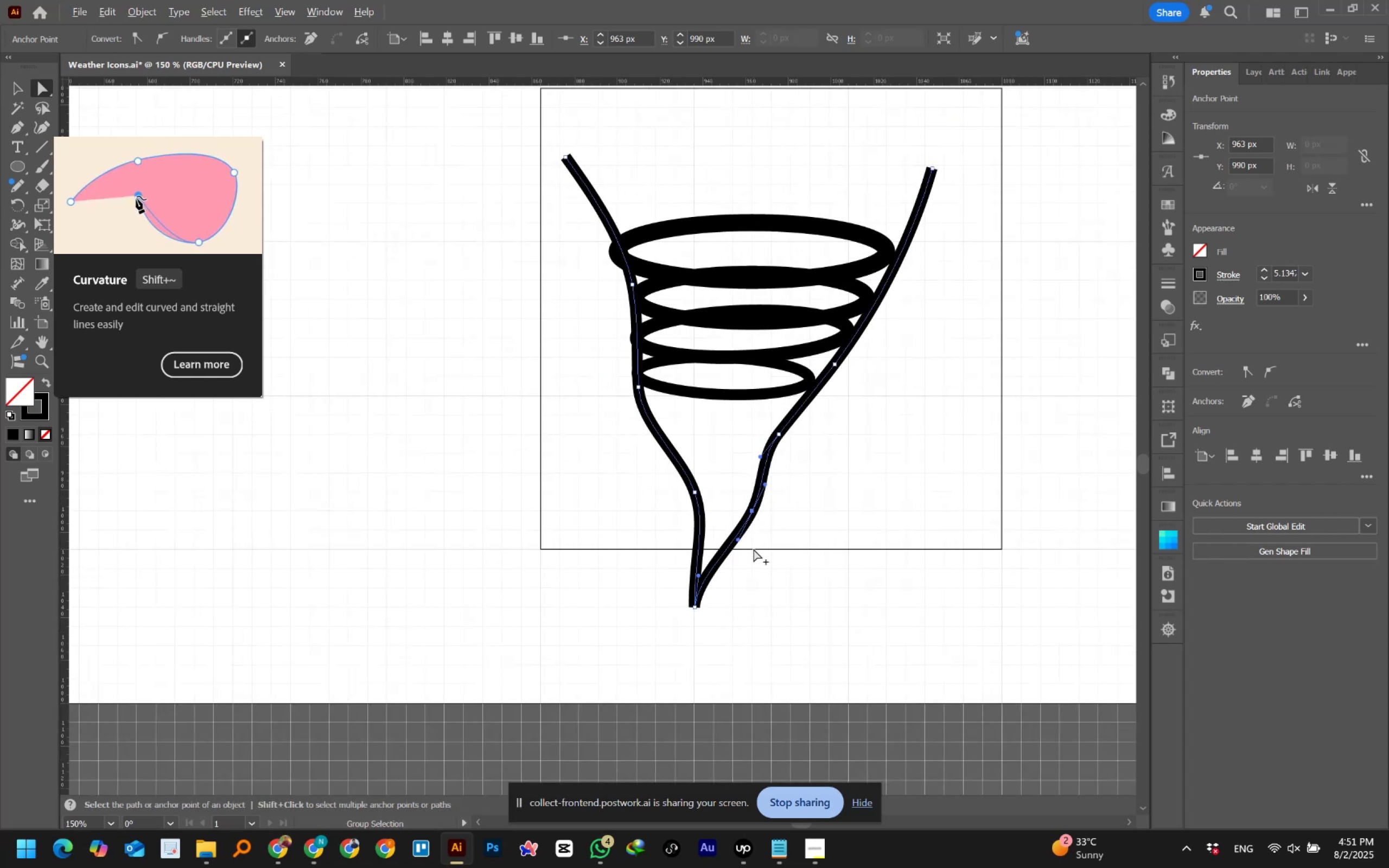 
key(Alt+AltLeft)
 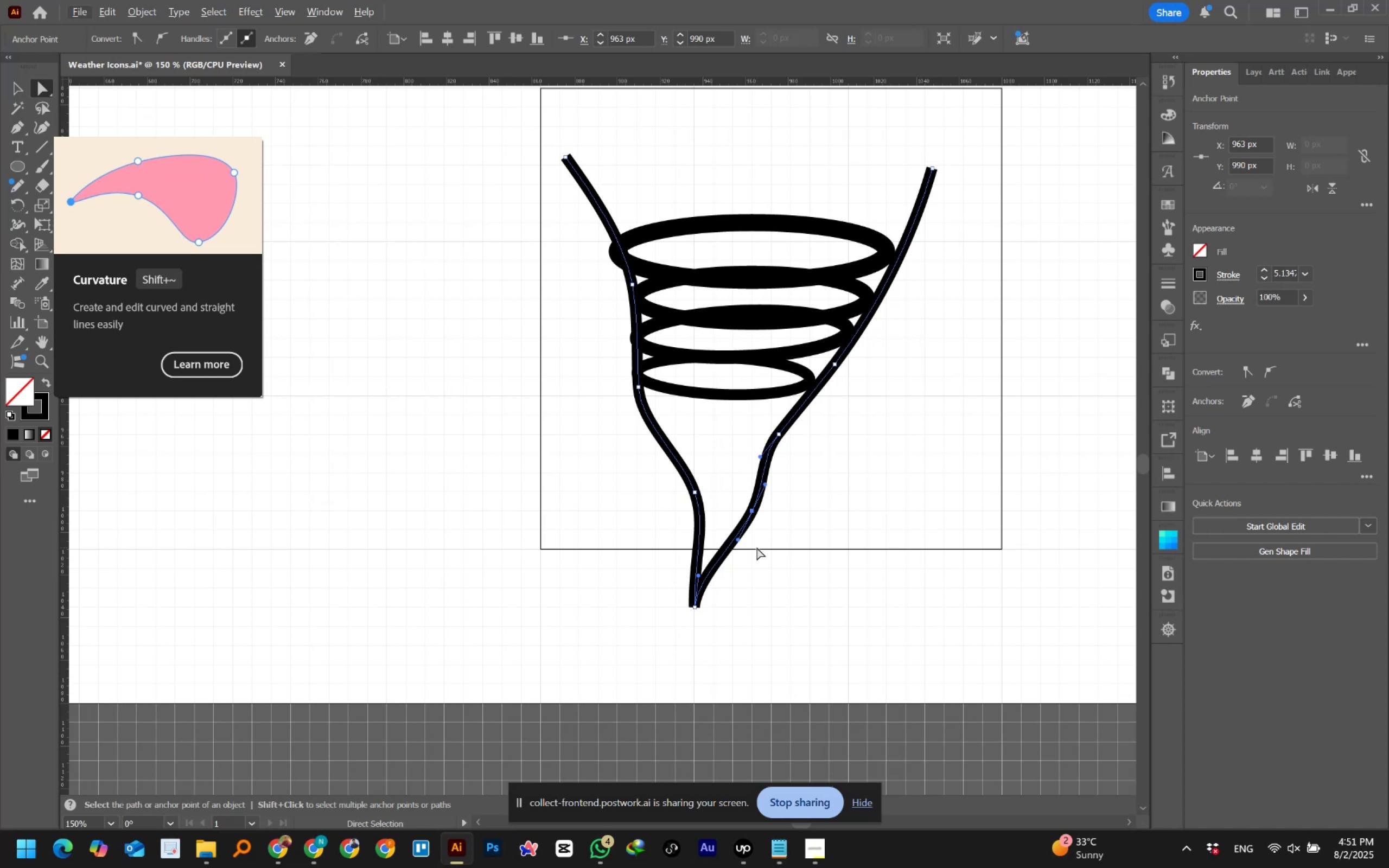 
wait(17.48)
 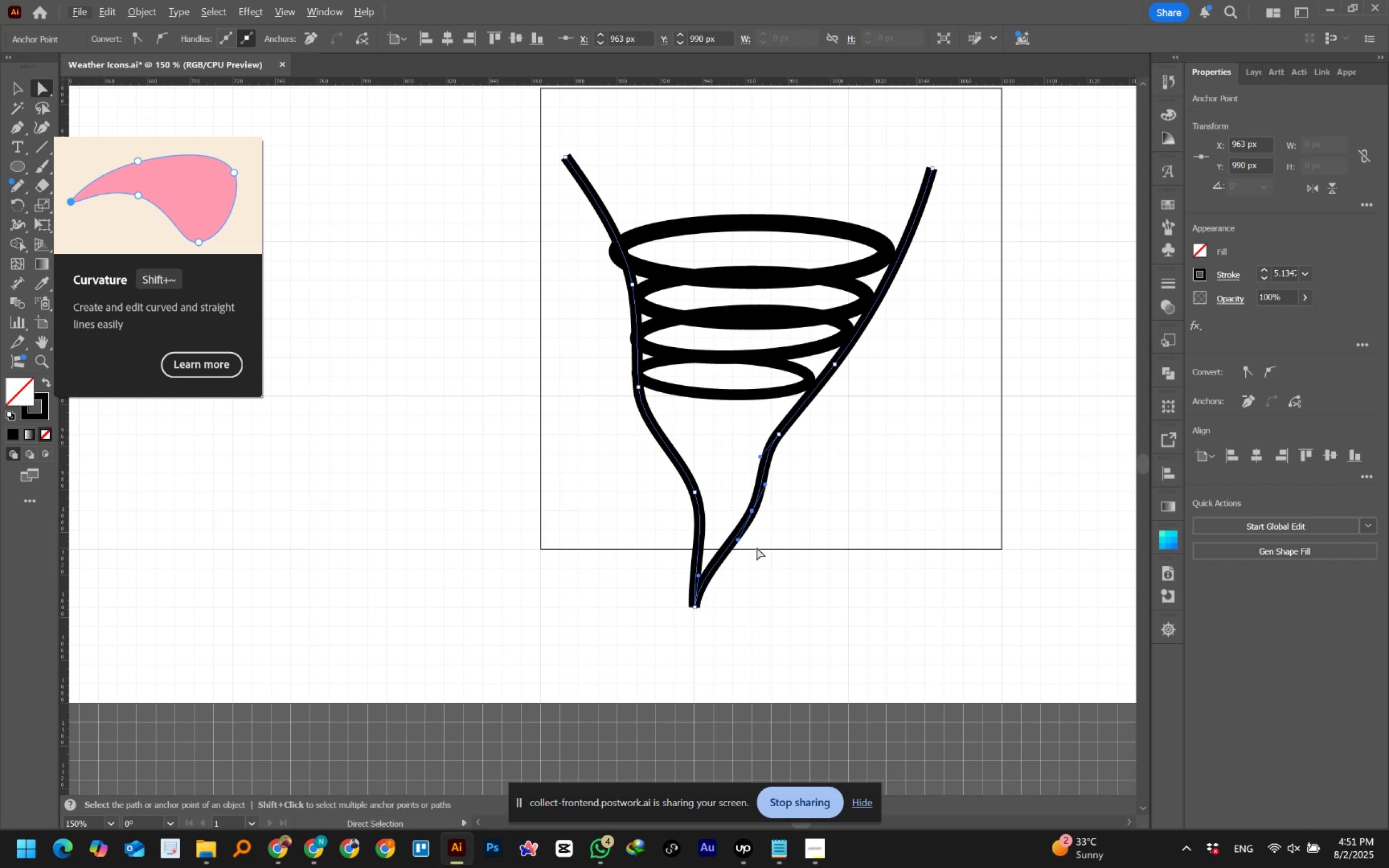 
hold_key(key=ControlLeft, duration=0.63)
 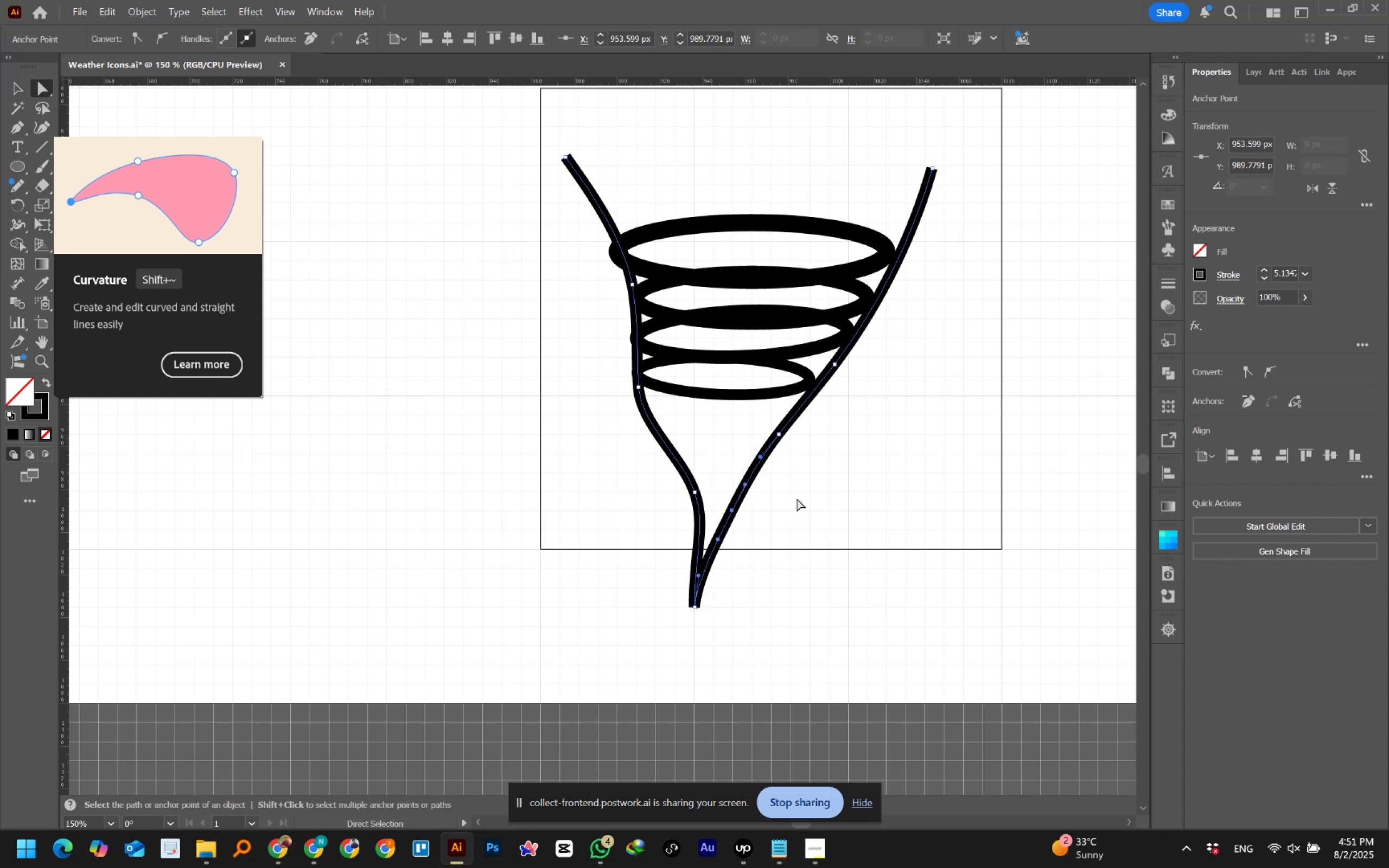 
hold_key(key=Z, duration=0.31)
 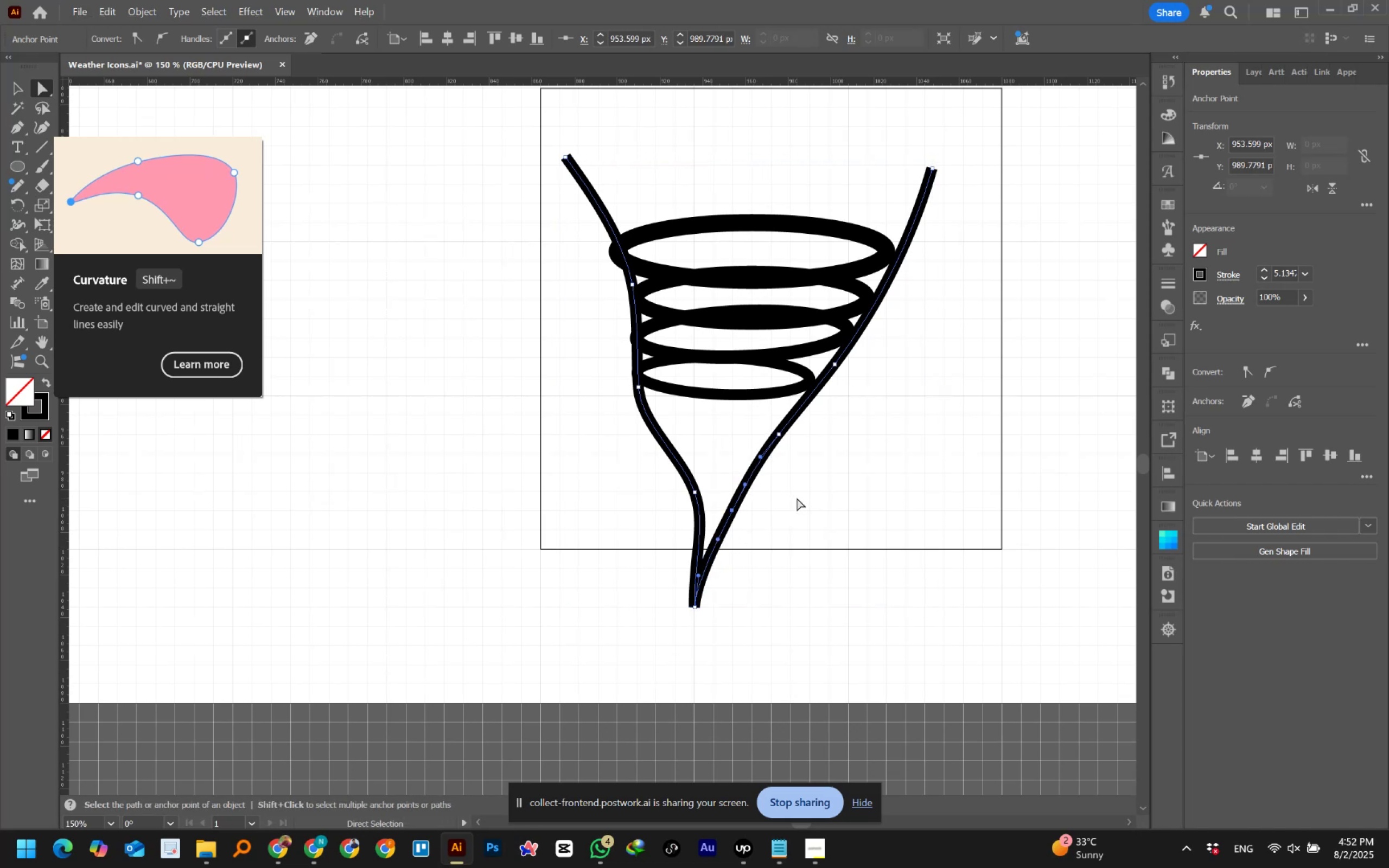 
hold_key(key=Space, duration=0.98)
 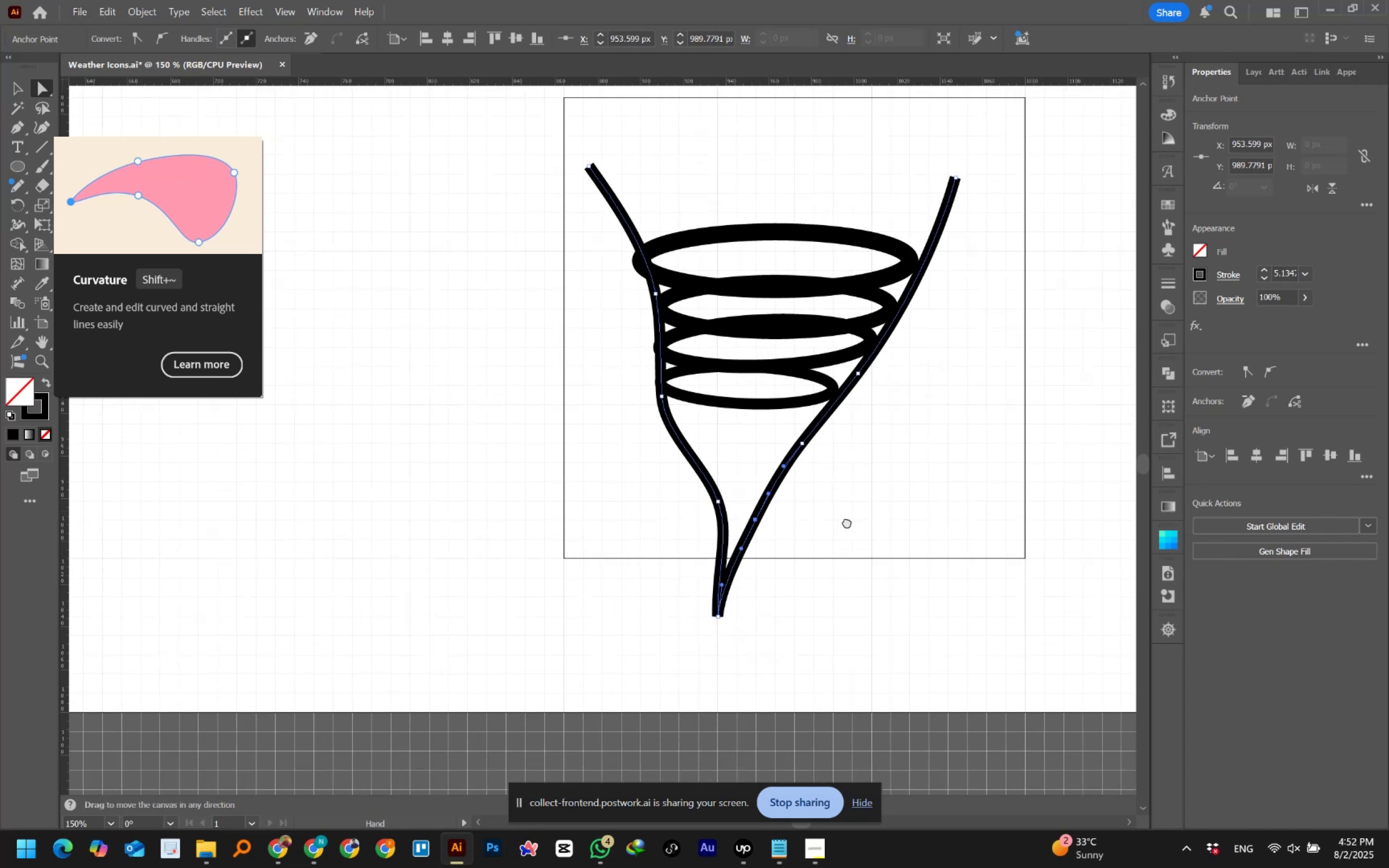 
hold_key(key=AltLeft, duration=0.83)
scroll: coordinate [847, 522], scroll_direction: down, amount: 1.0
 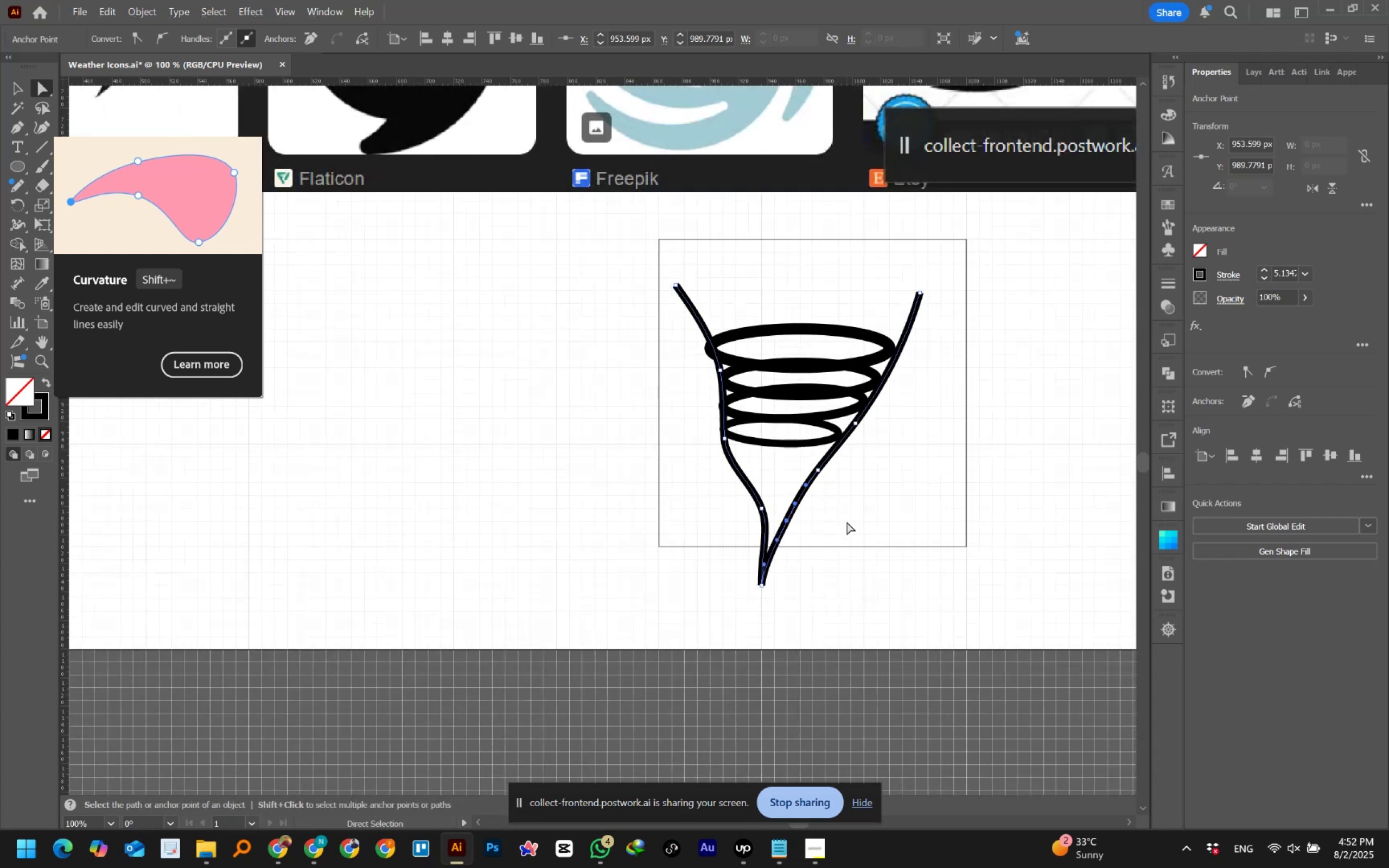 
scroll: coordinate [847, 522], scroll_direction: up, amount: 3.0
 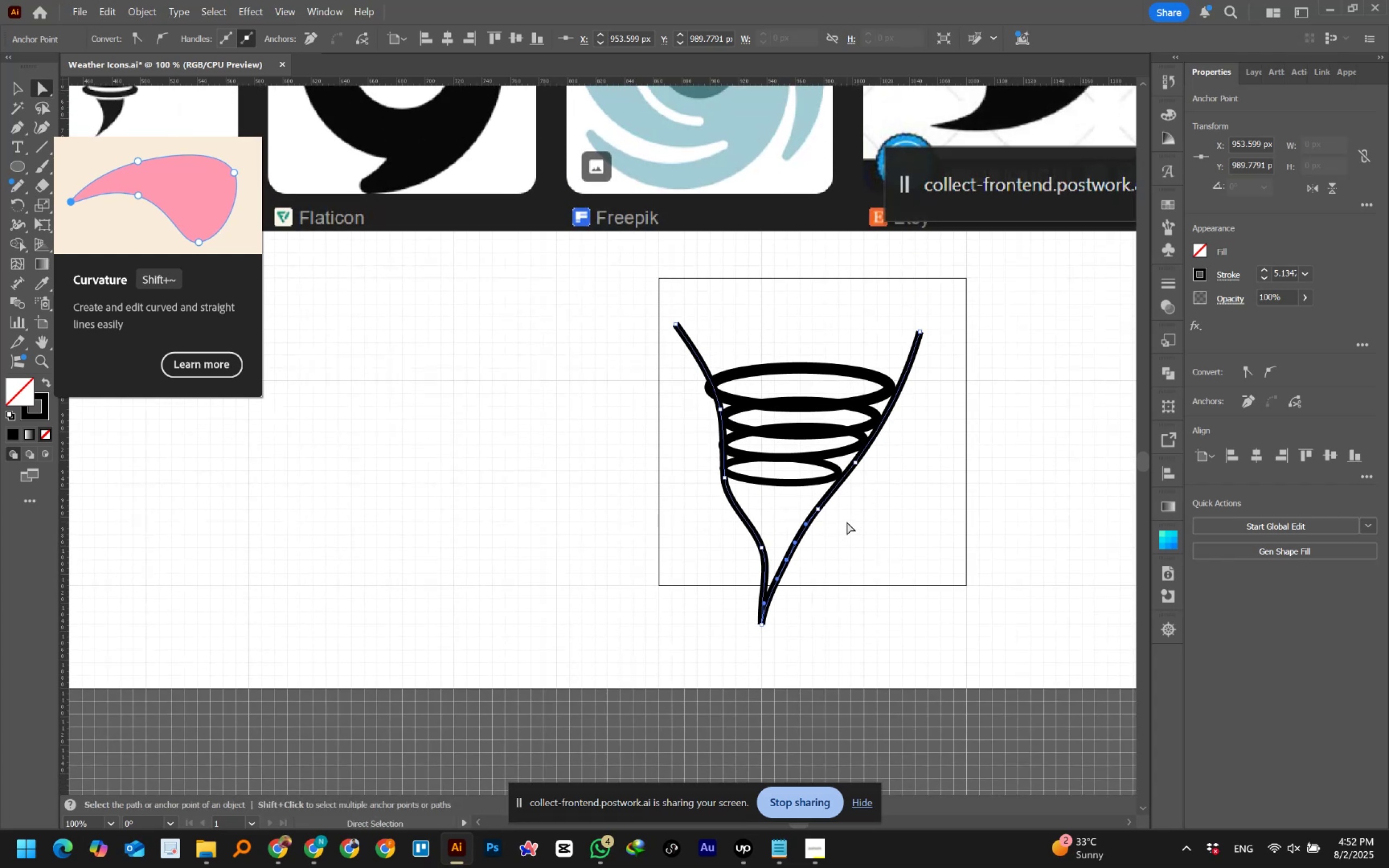 
hold_key(key=AltLeft, duration=0.84)
scroll: coordinate [847, 522], scroll_direction: down, amount: 1.0
 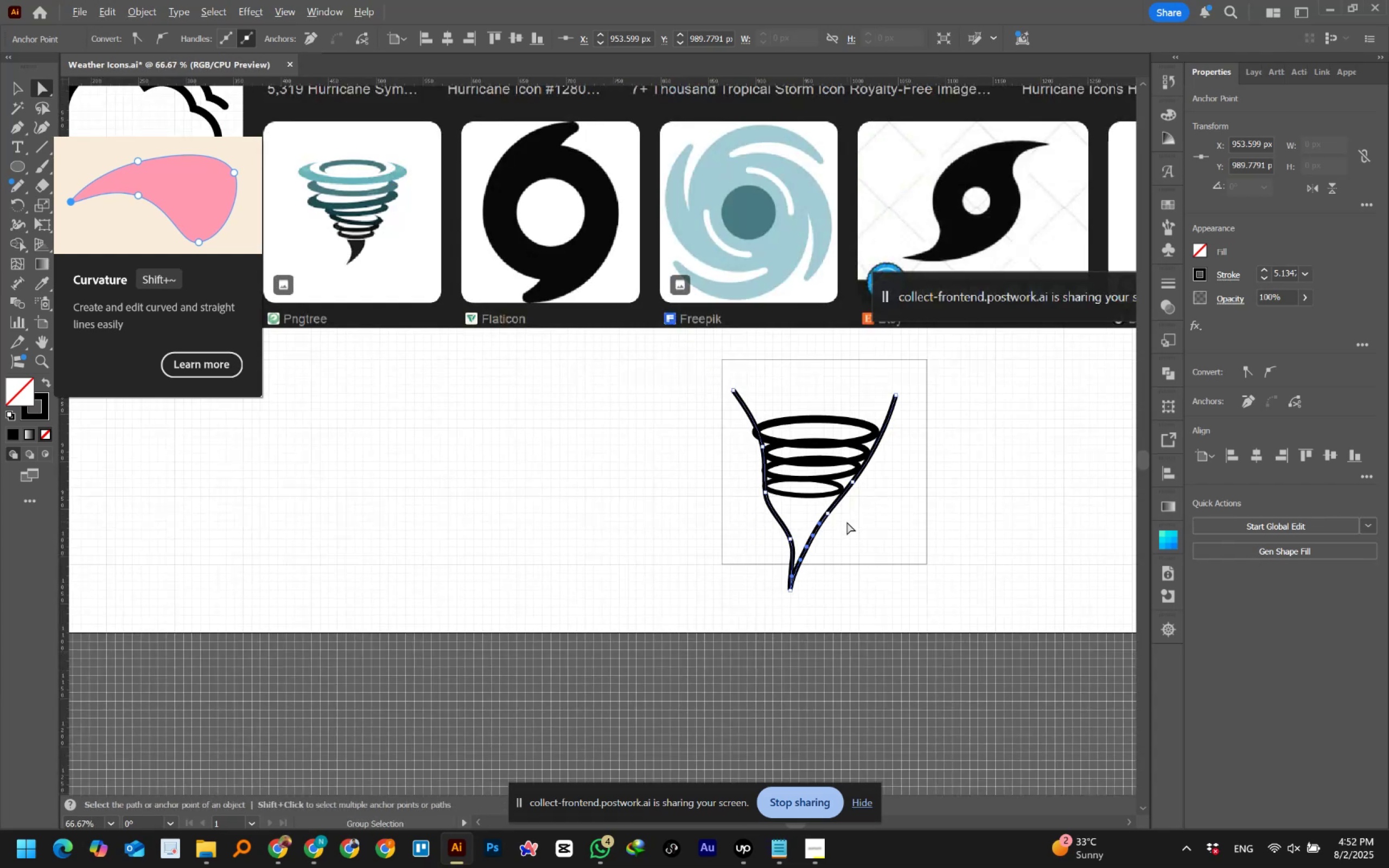 
hold_key(key=ControlLeft, duration=0.31)
 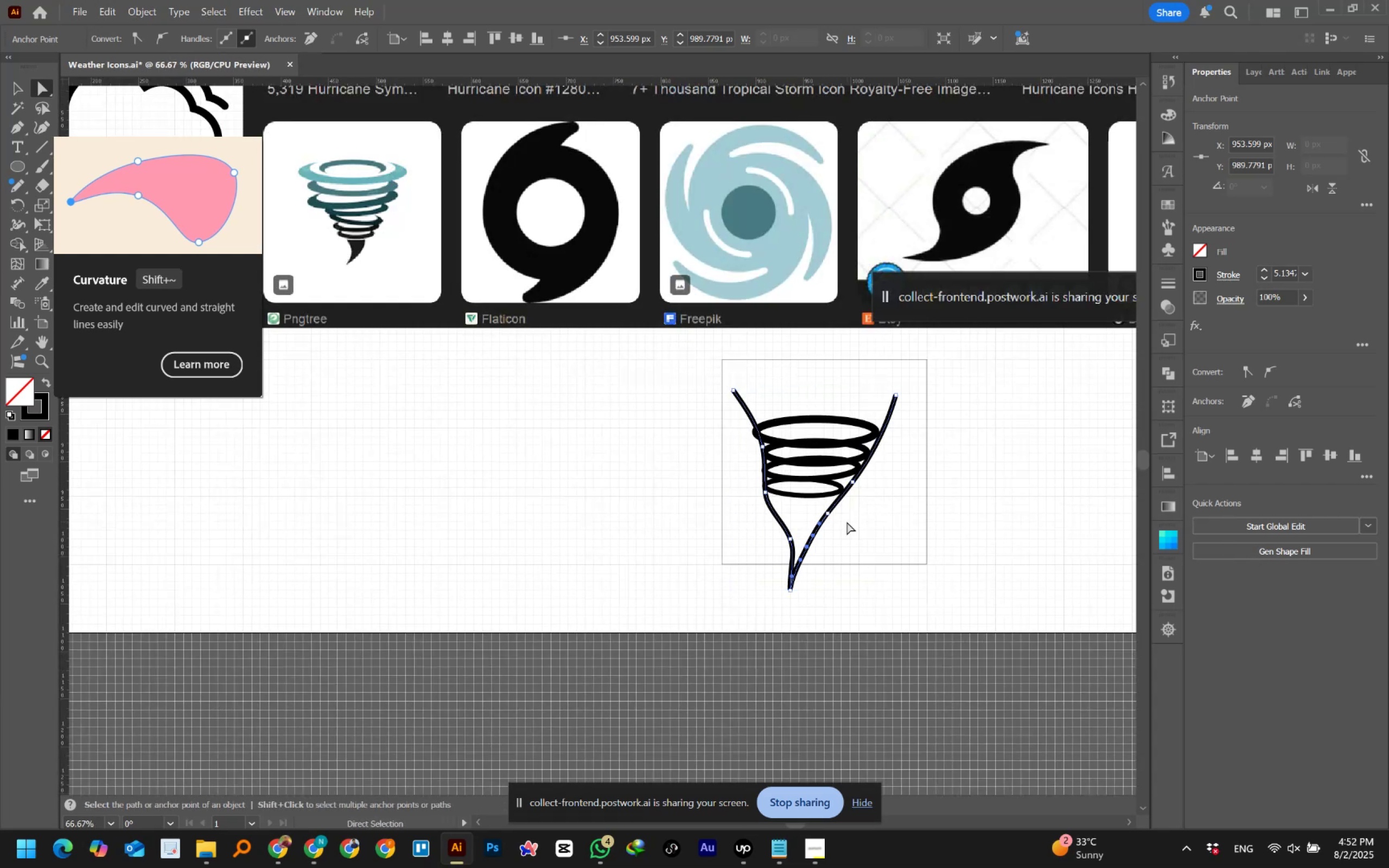 
key(Alt+AltLeft)
 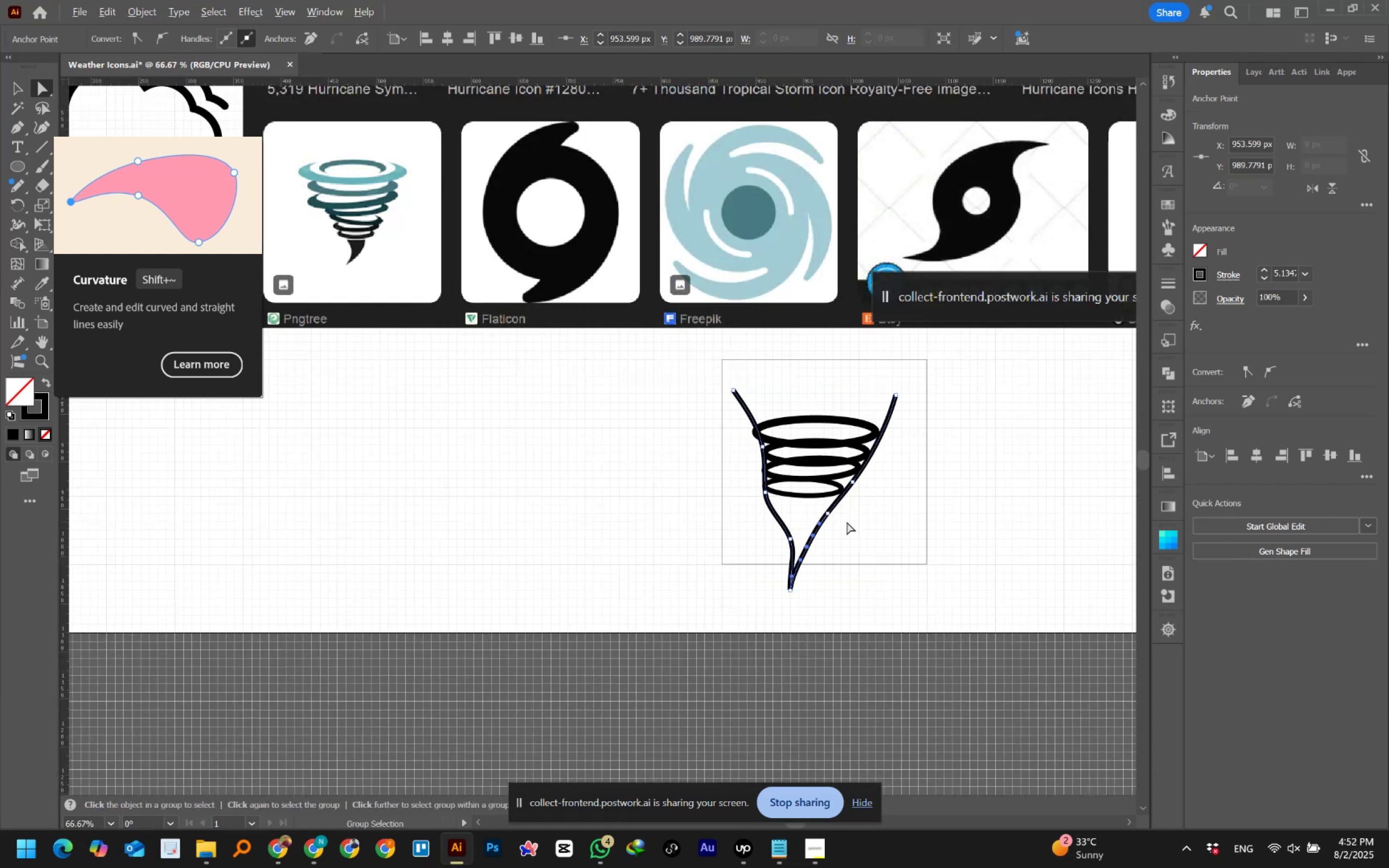 
hold_key(key=AltLeft, duration=0.57)
scroll: coordinate [847, 522], scroll_direction: up, amount: 1.0
 